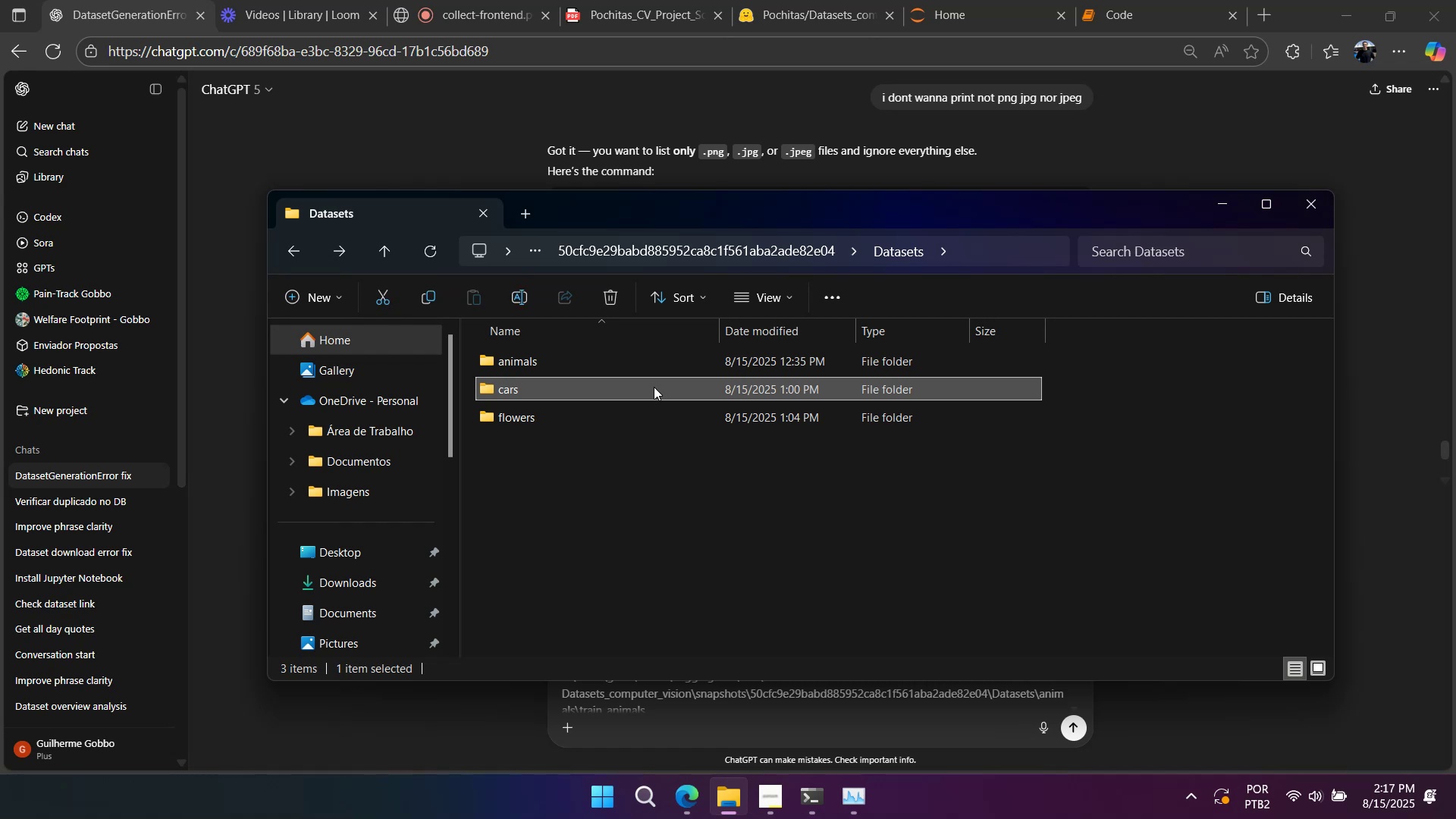 
double_click([654, 387])
 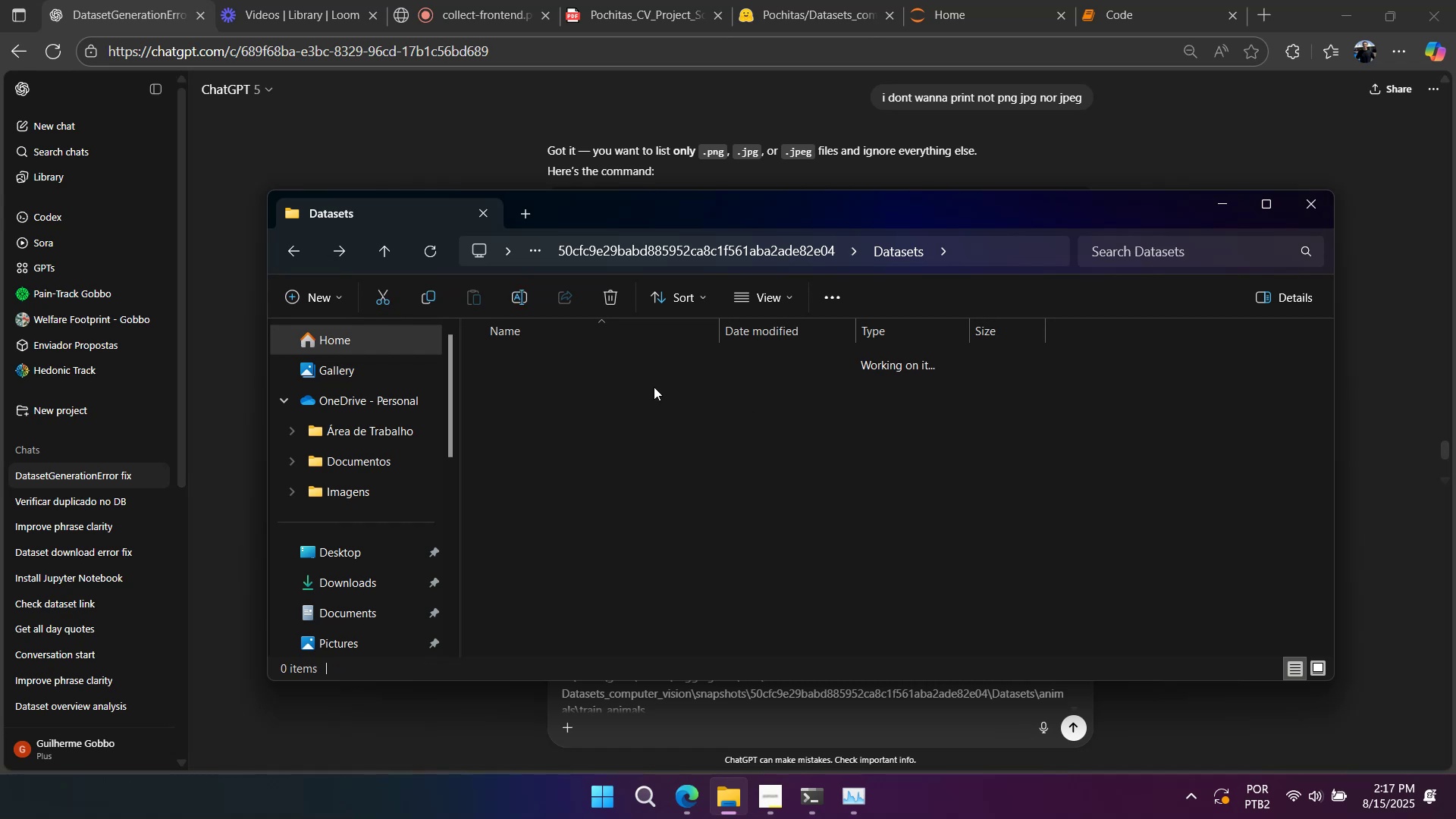 
triple_click([654, 387])
 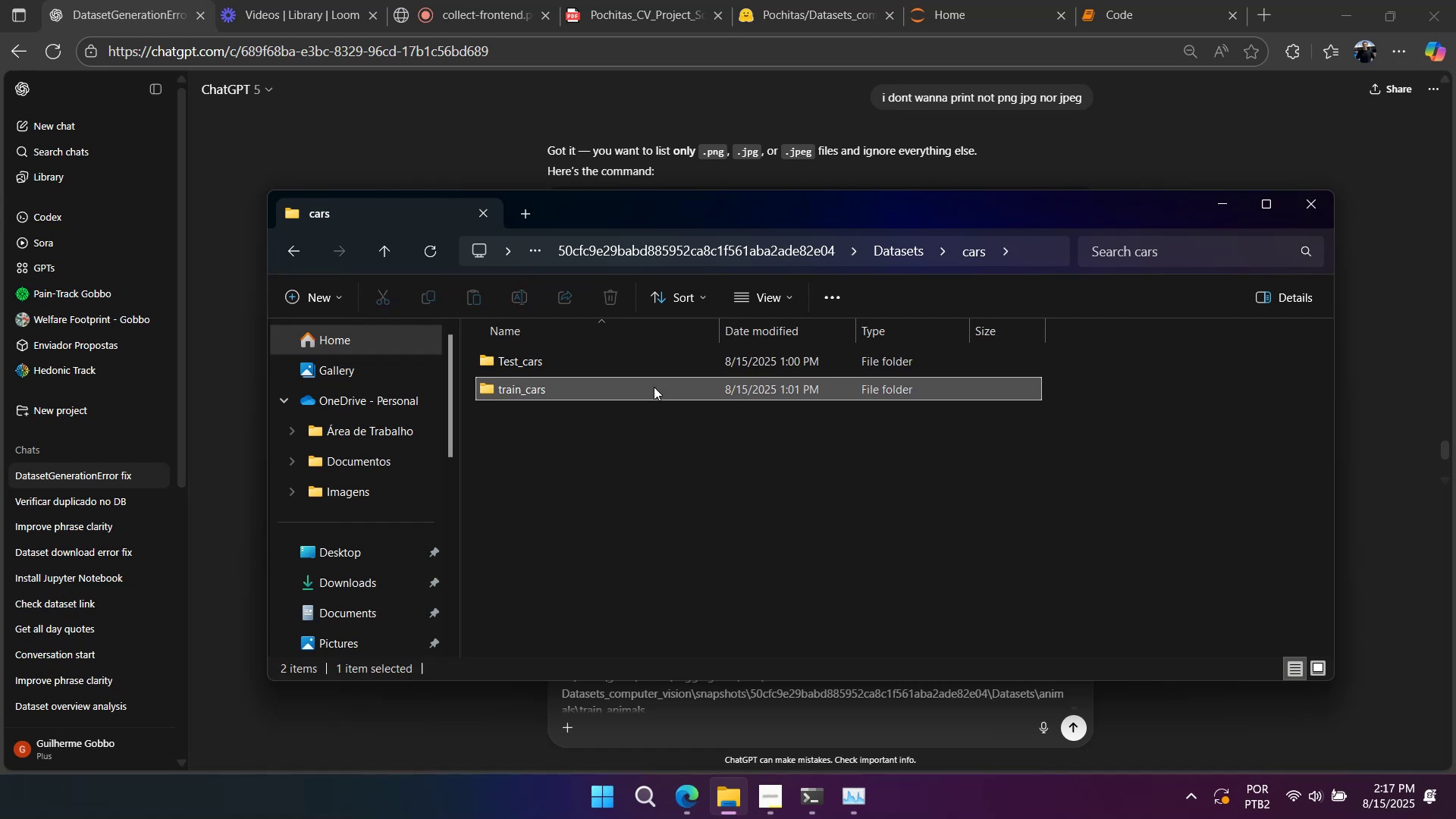 
triple_click([654, 387])
 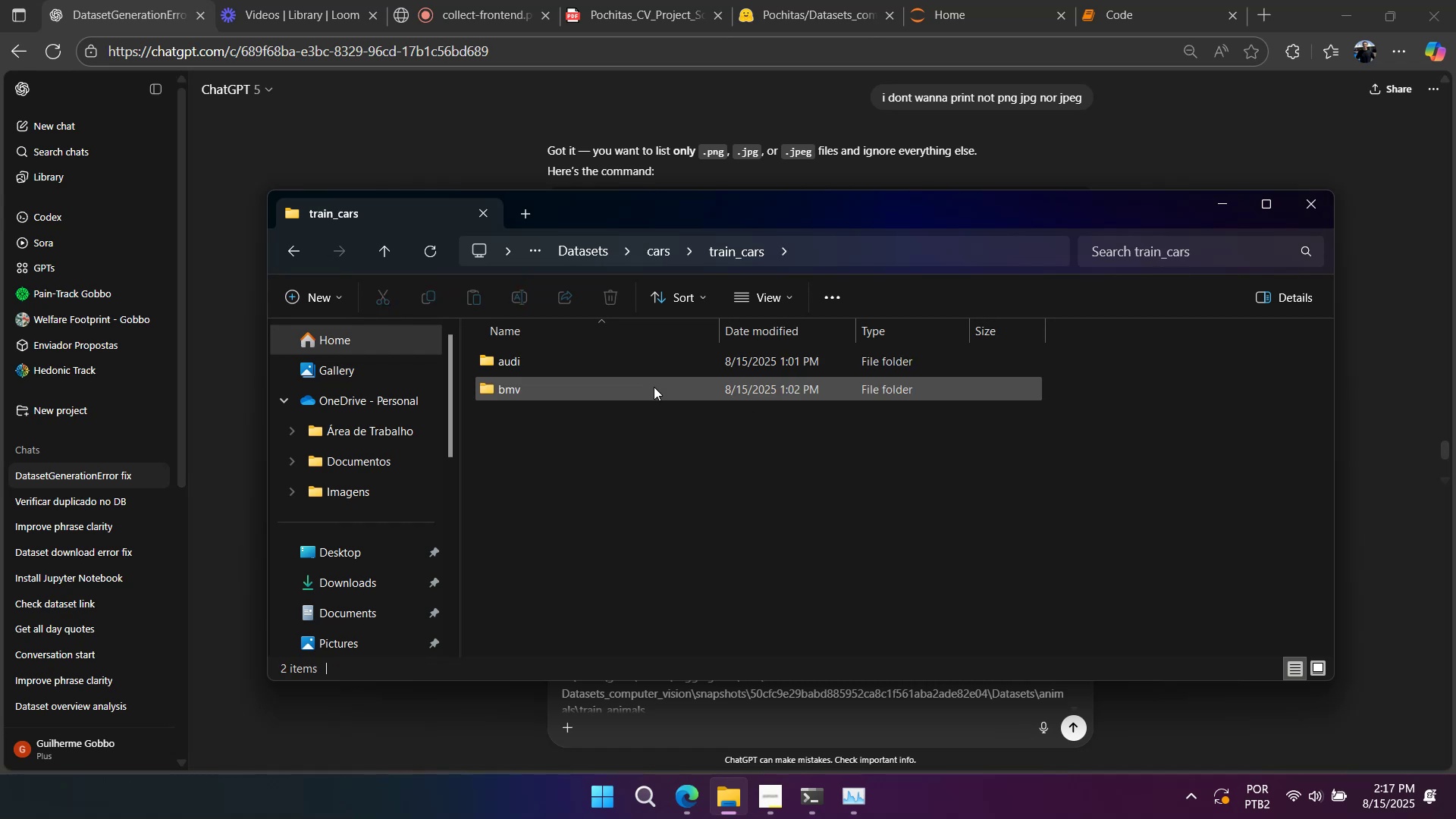 
double_click([652, 387])
 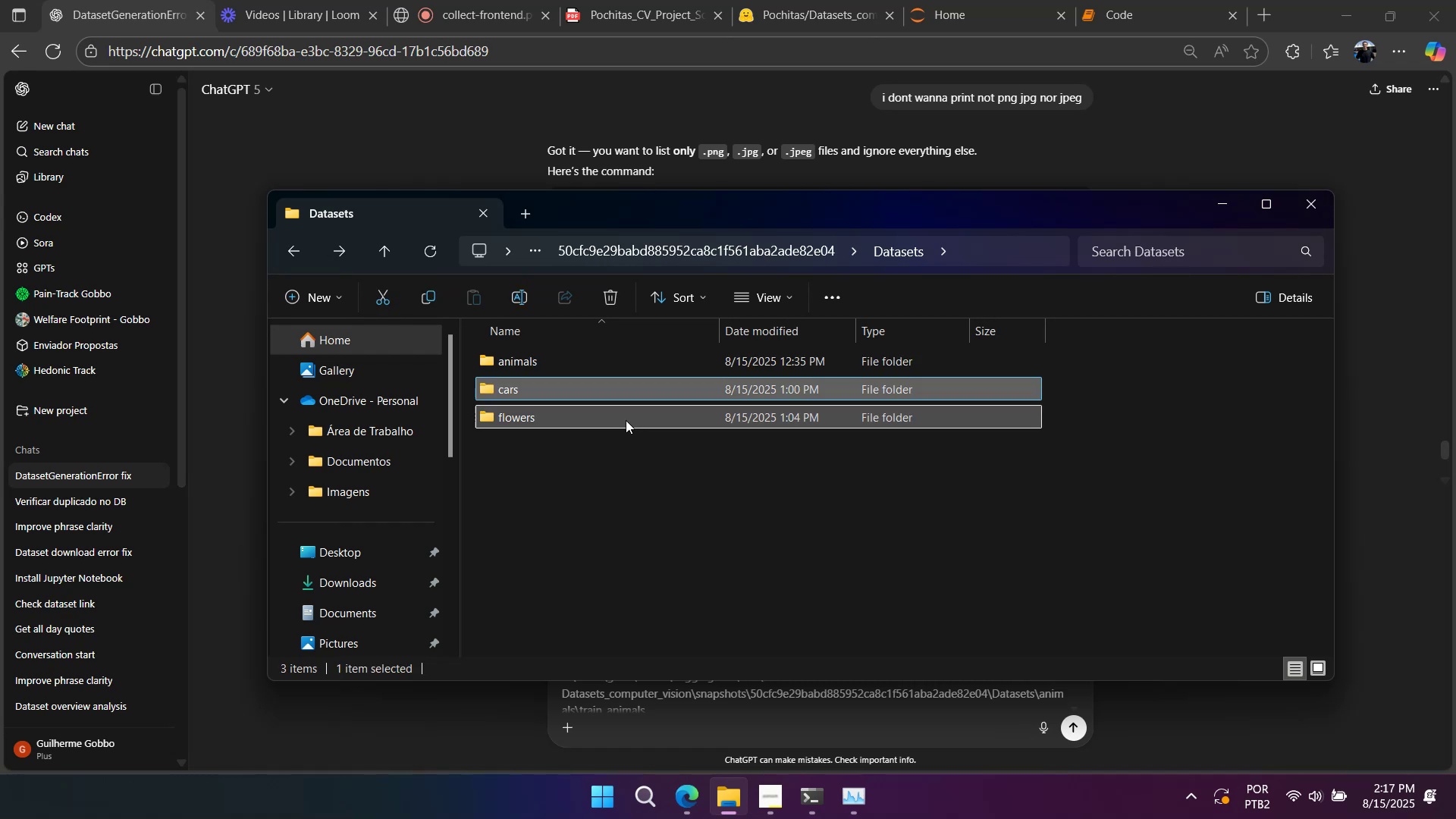 
double_click([626, 420])
 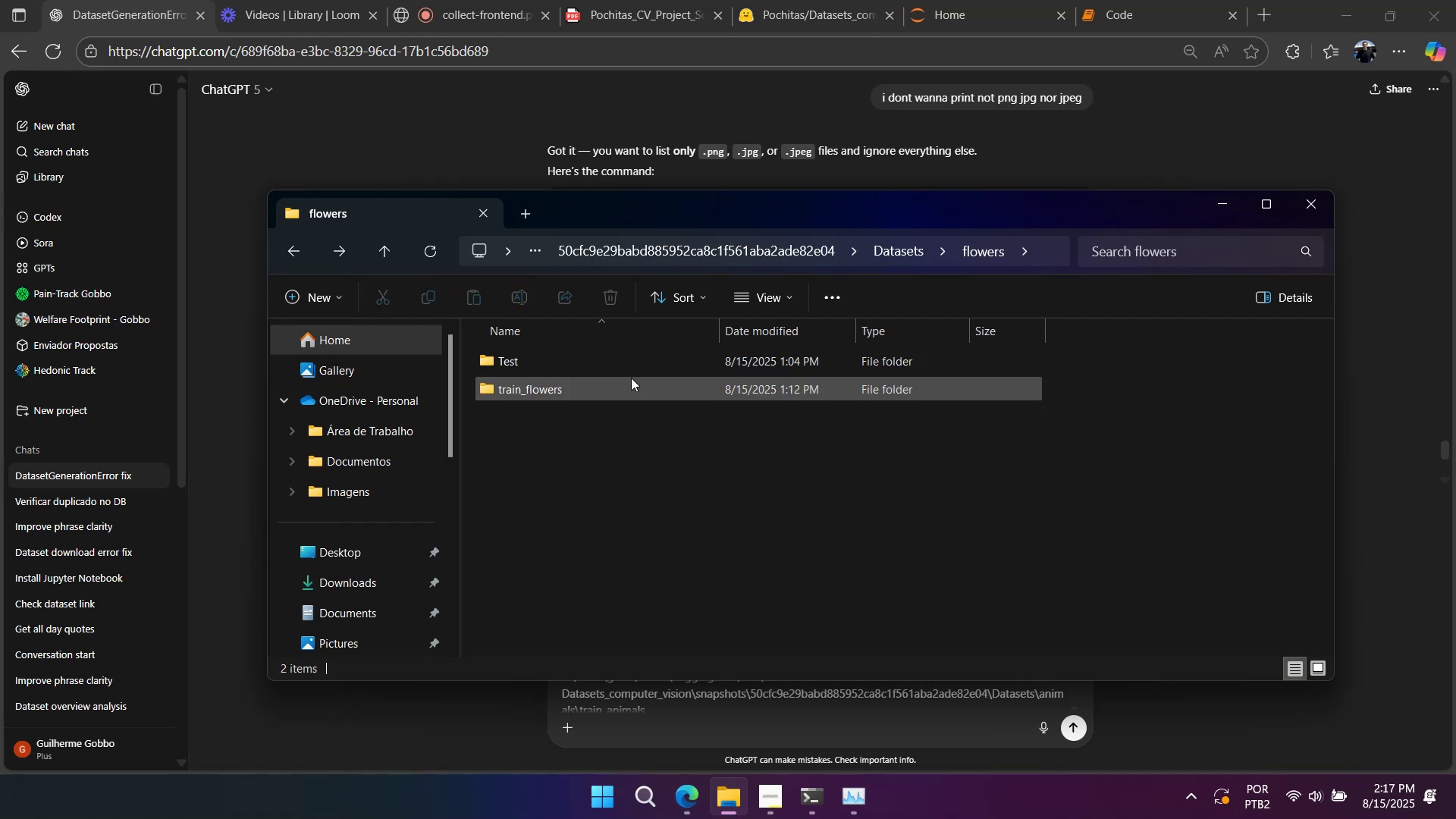 
triple_click([631, 377])
 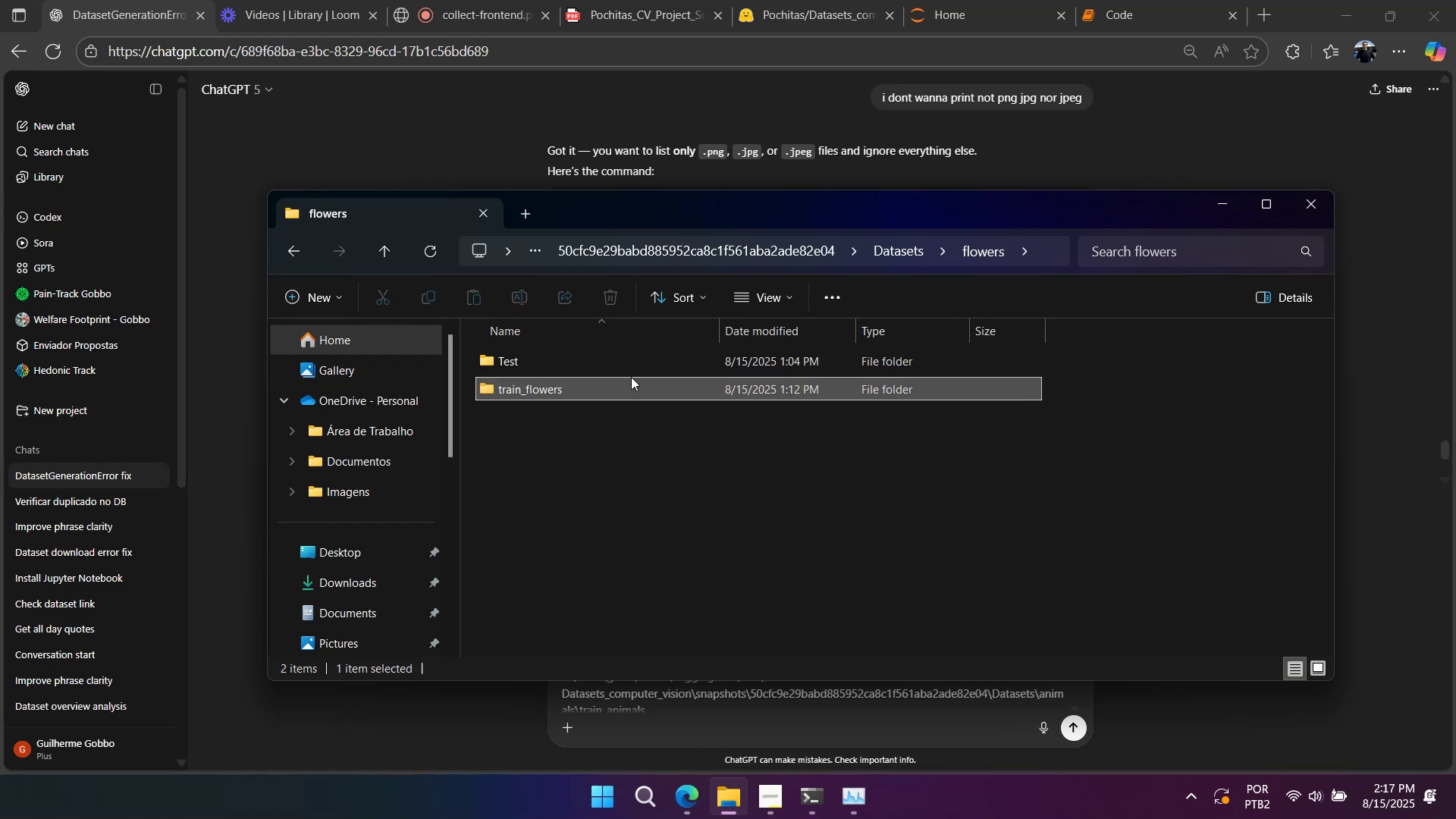 
triple_click([631, 377])
 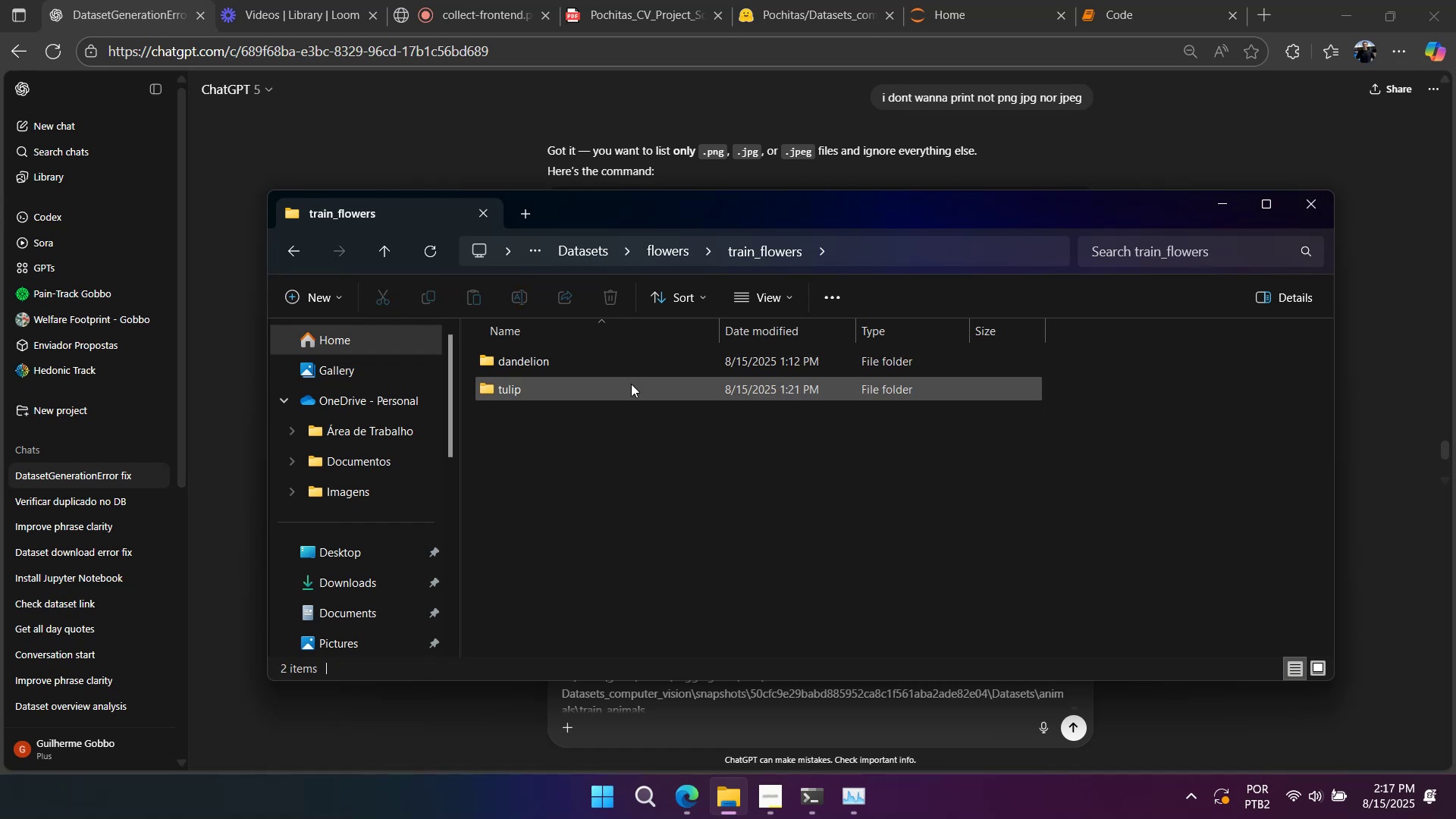 
double_click([631, 384])
 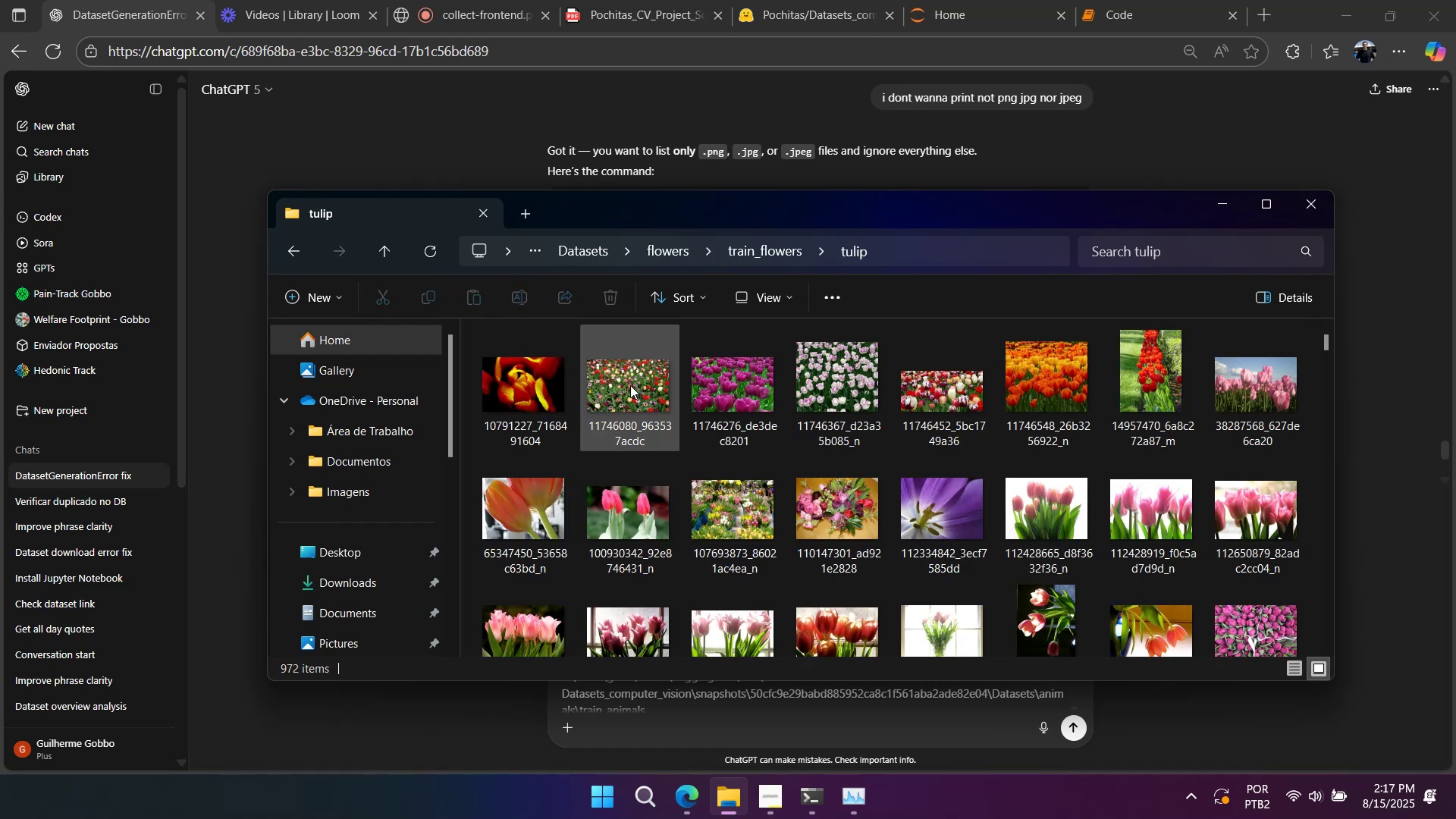 
 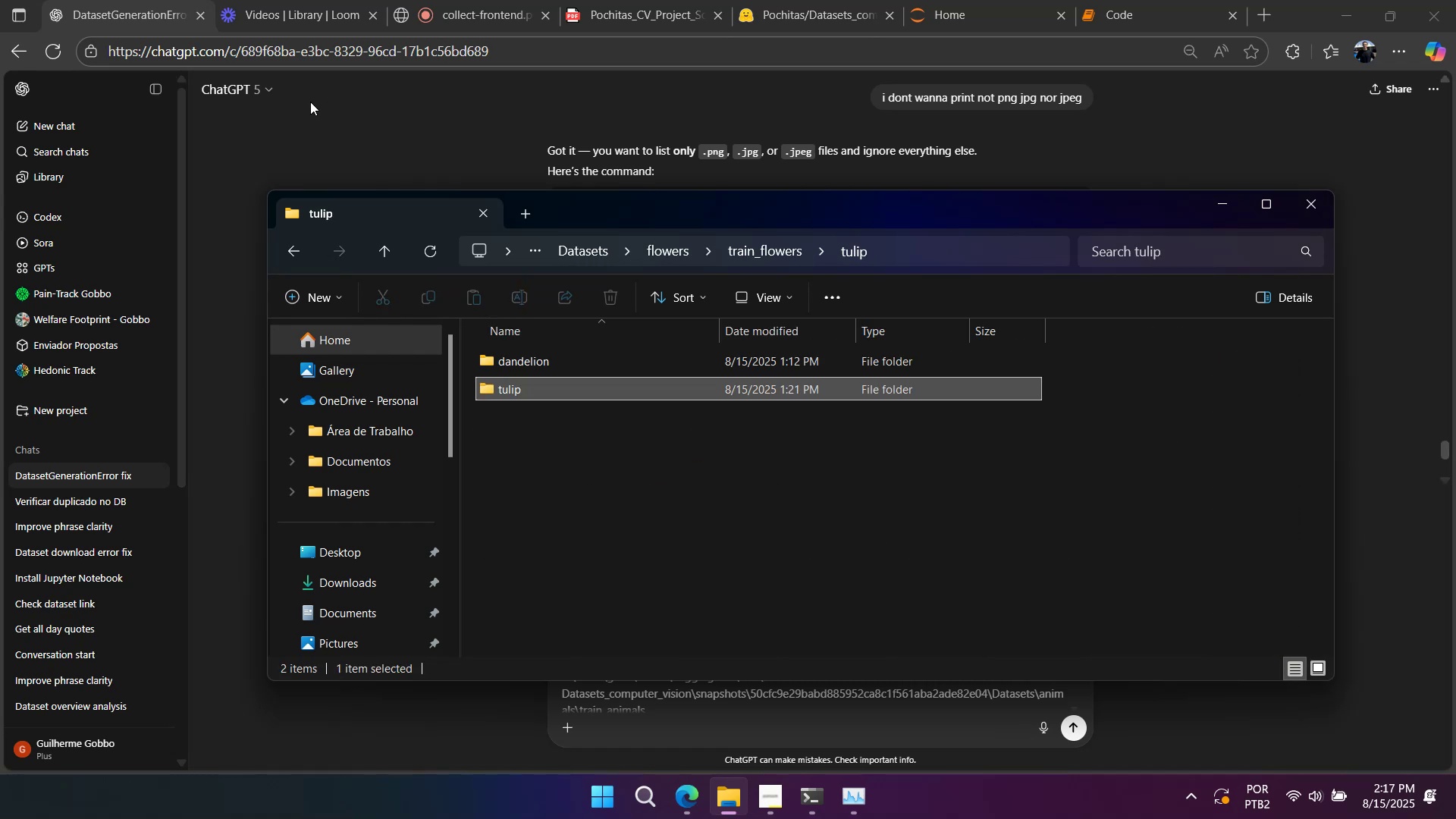 
left_click([318, 130])
 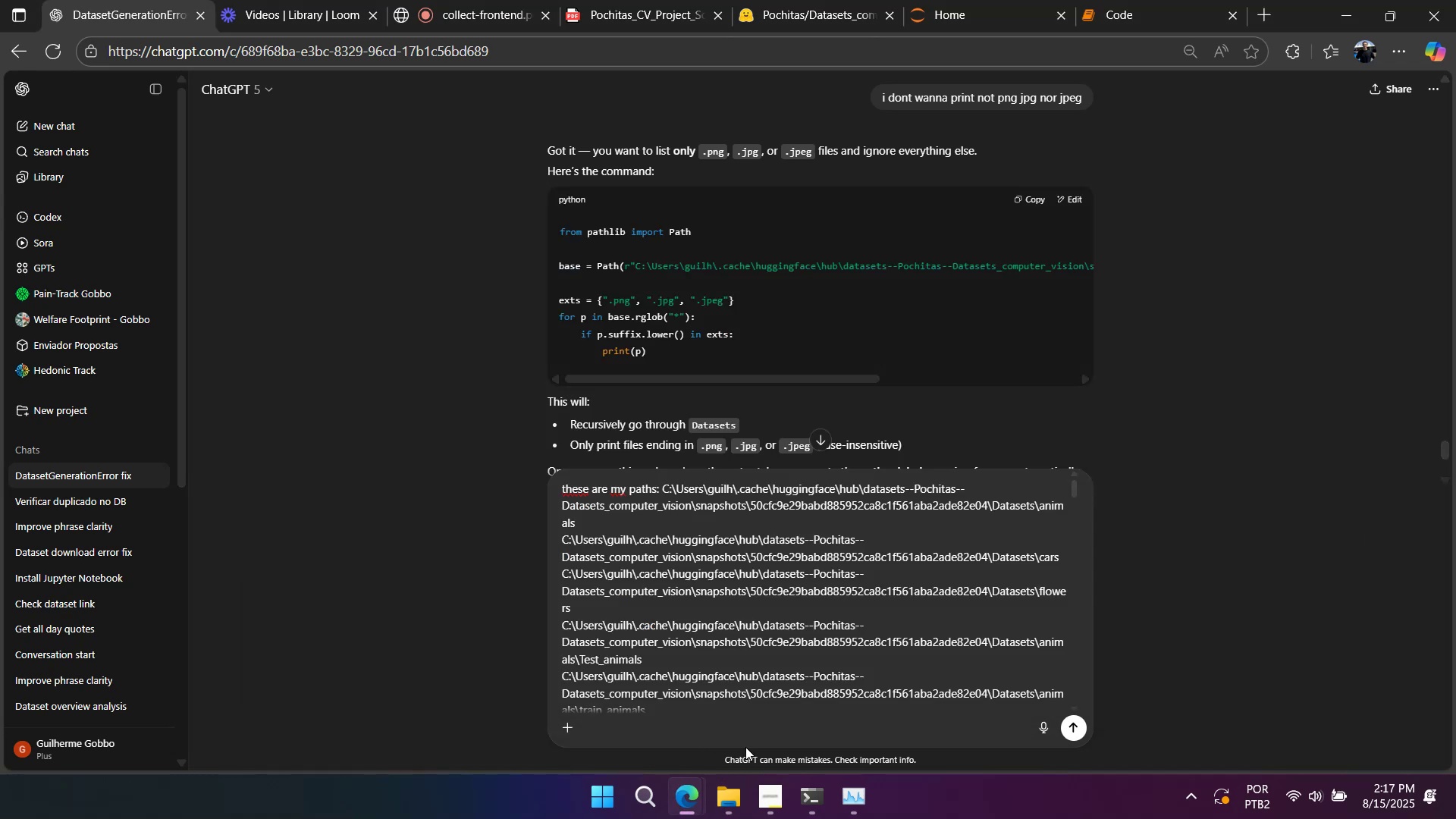 
scroll: coordinate [780, 657], scroll_direction: up, amount: 10.0
 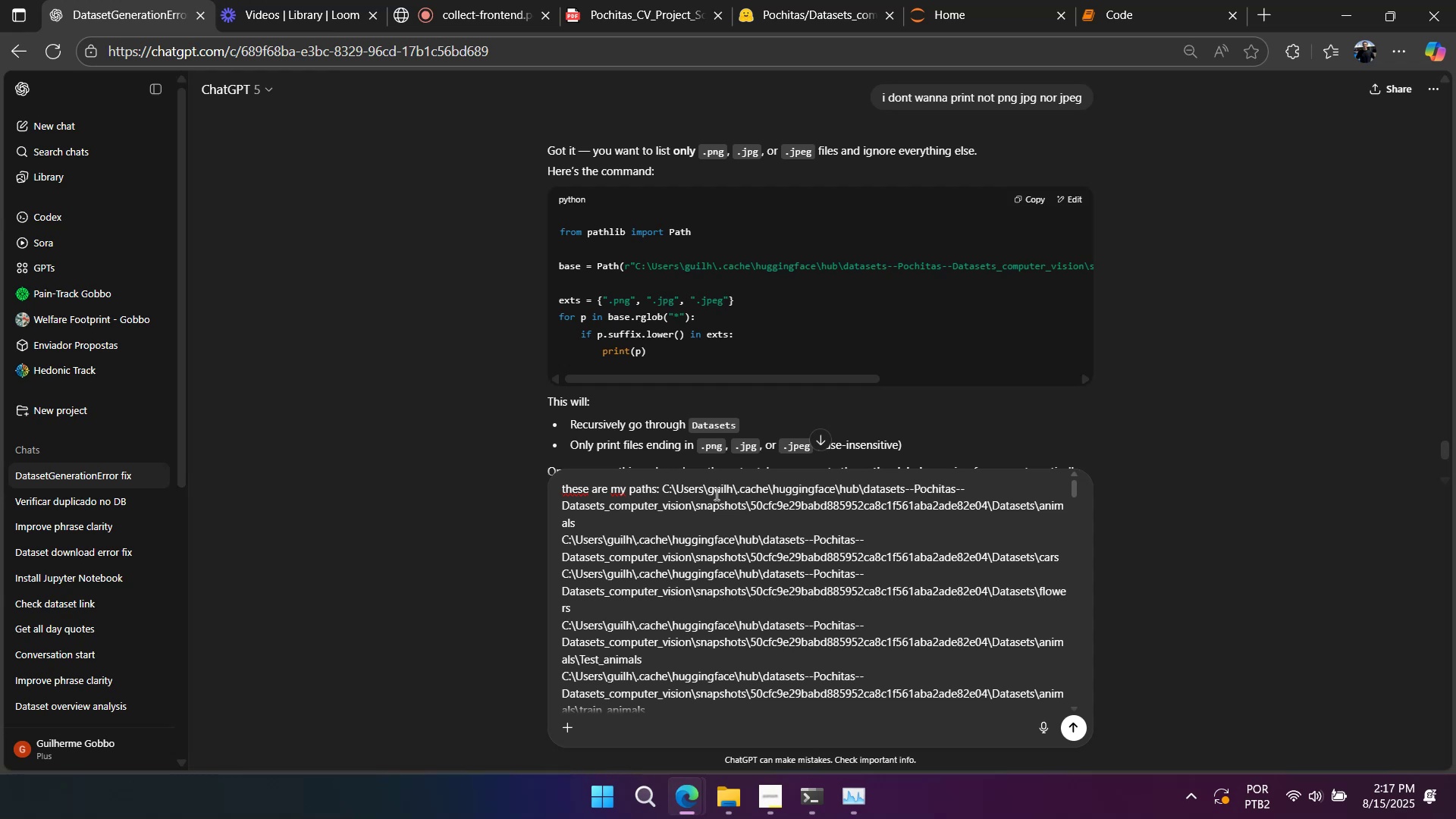 
left_click([662, 485])
 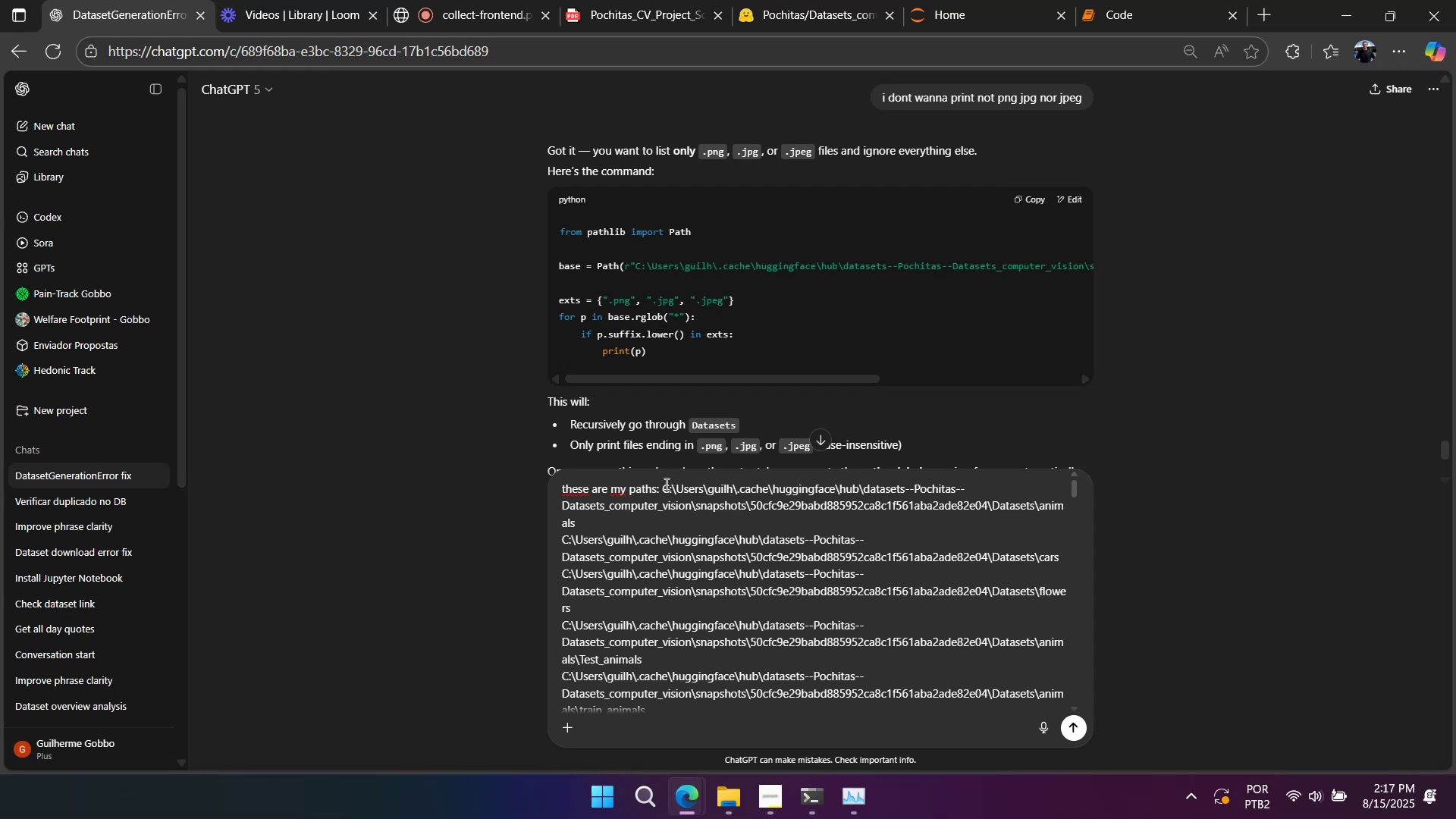 
key(Shift+Enter)
 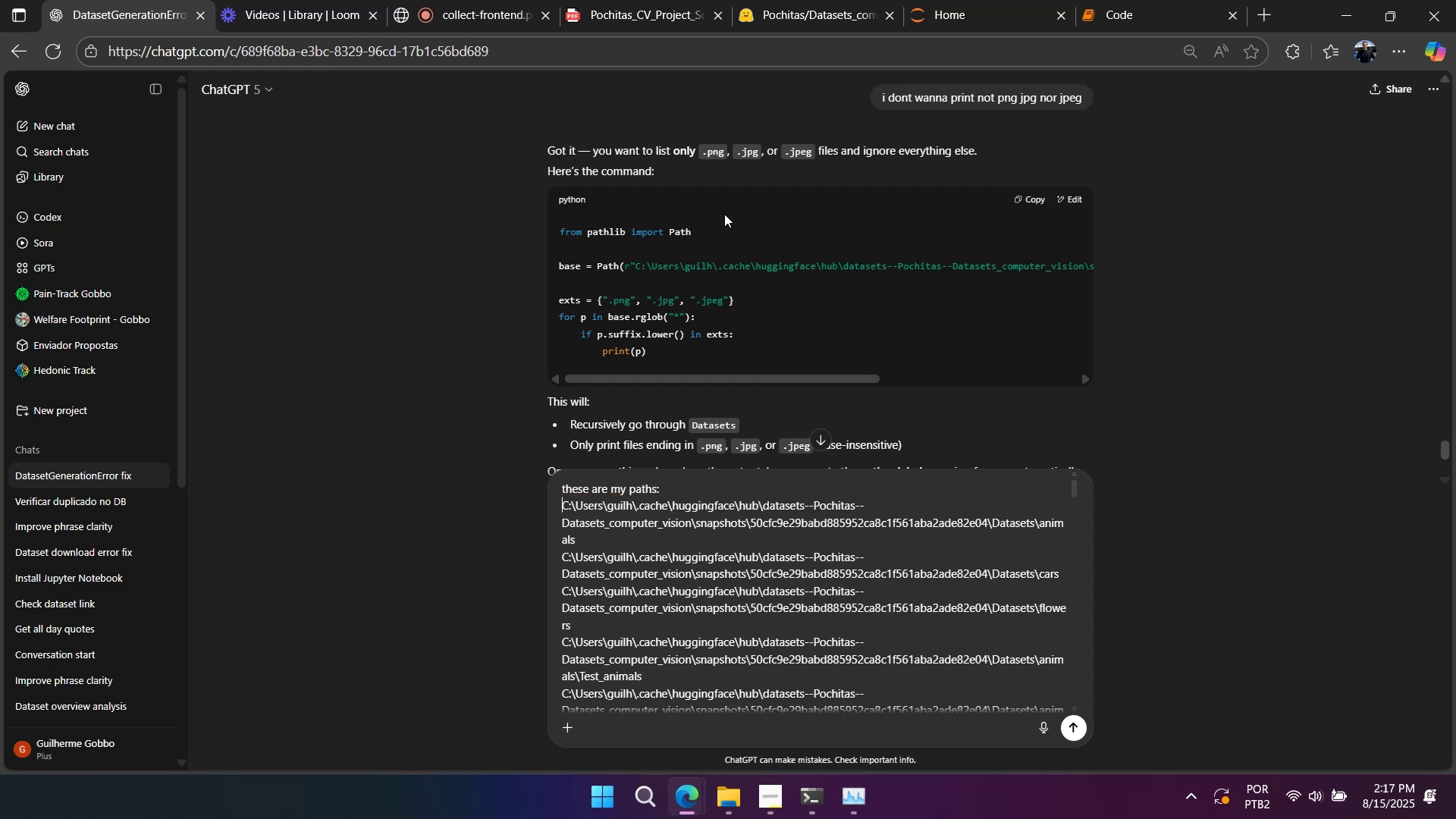 
key(Shift+Enter)
 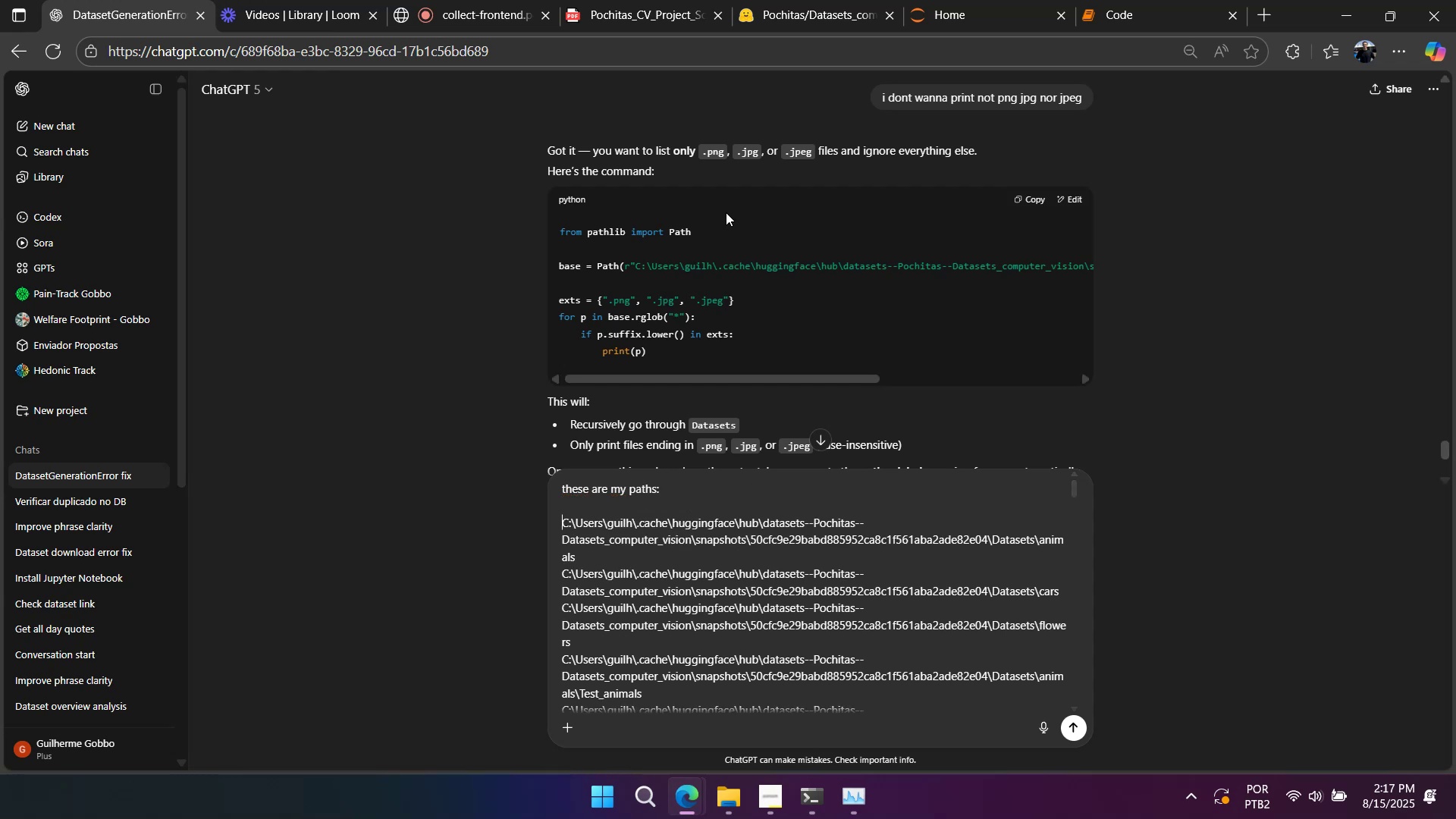 
key(Shift+Enter)
 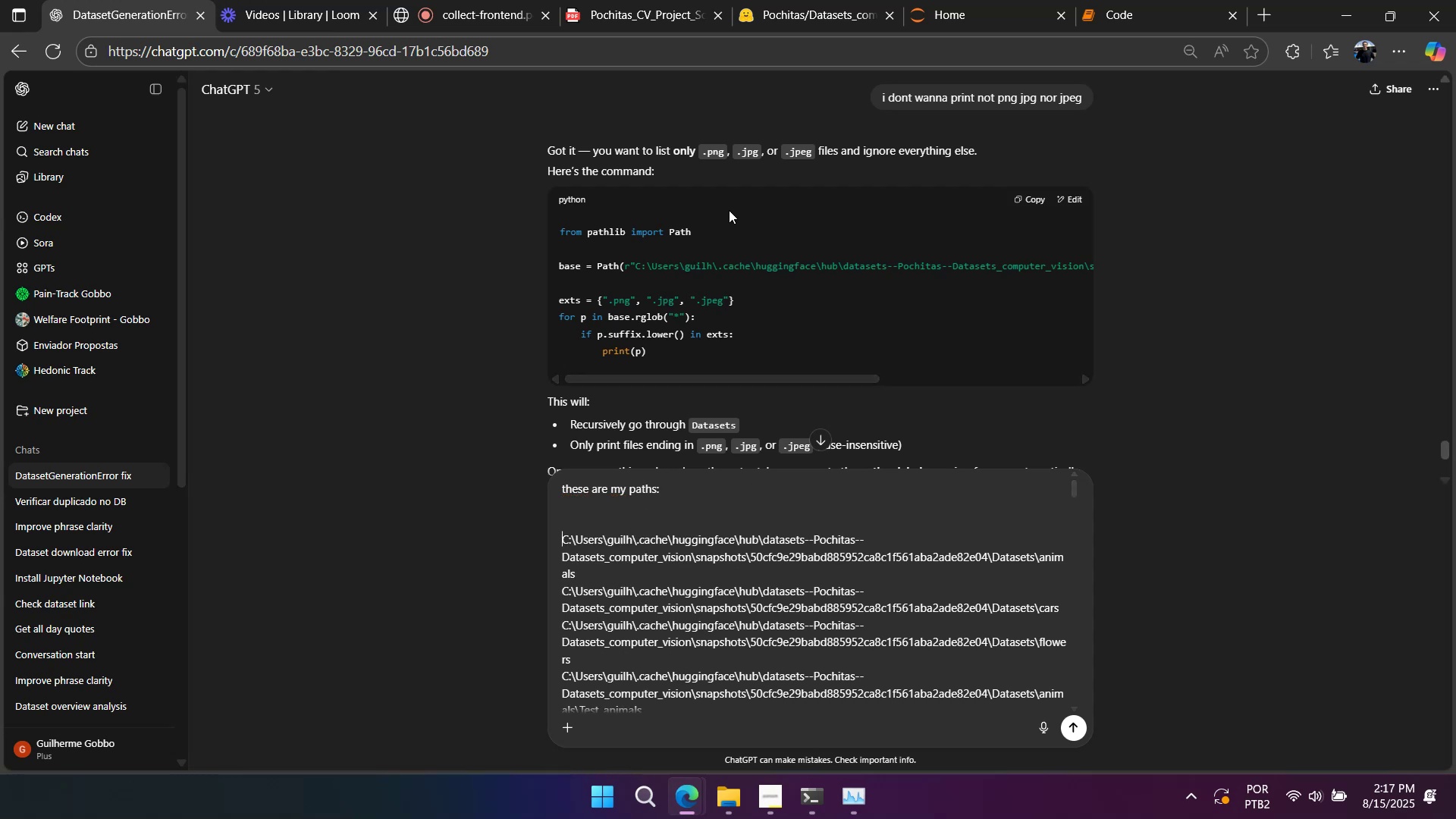 
key(Shift+Enter)
 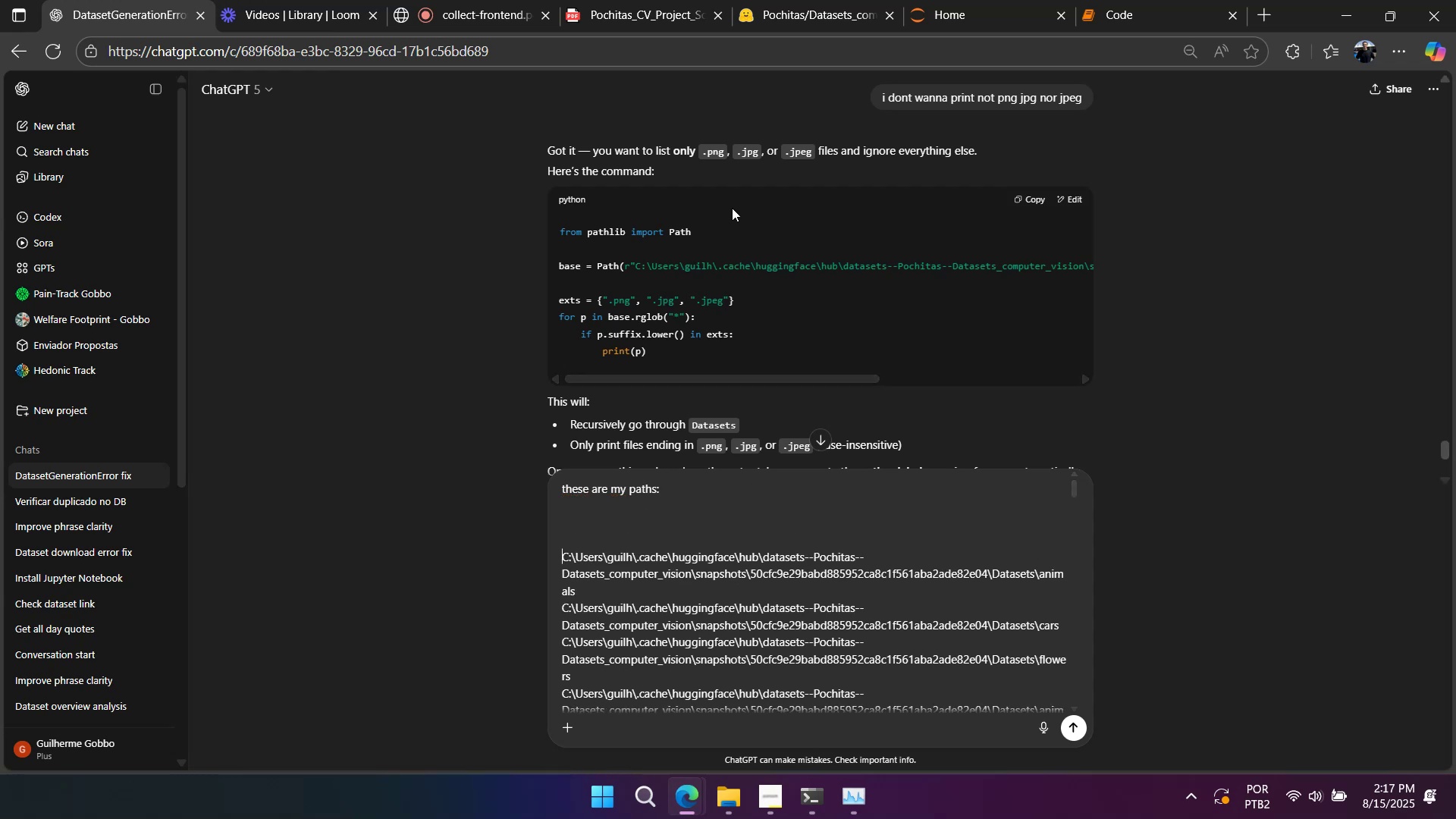 
key(Shift+Enter)
 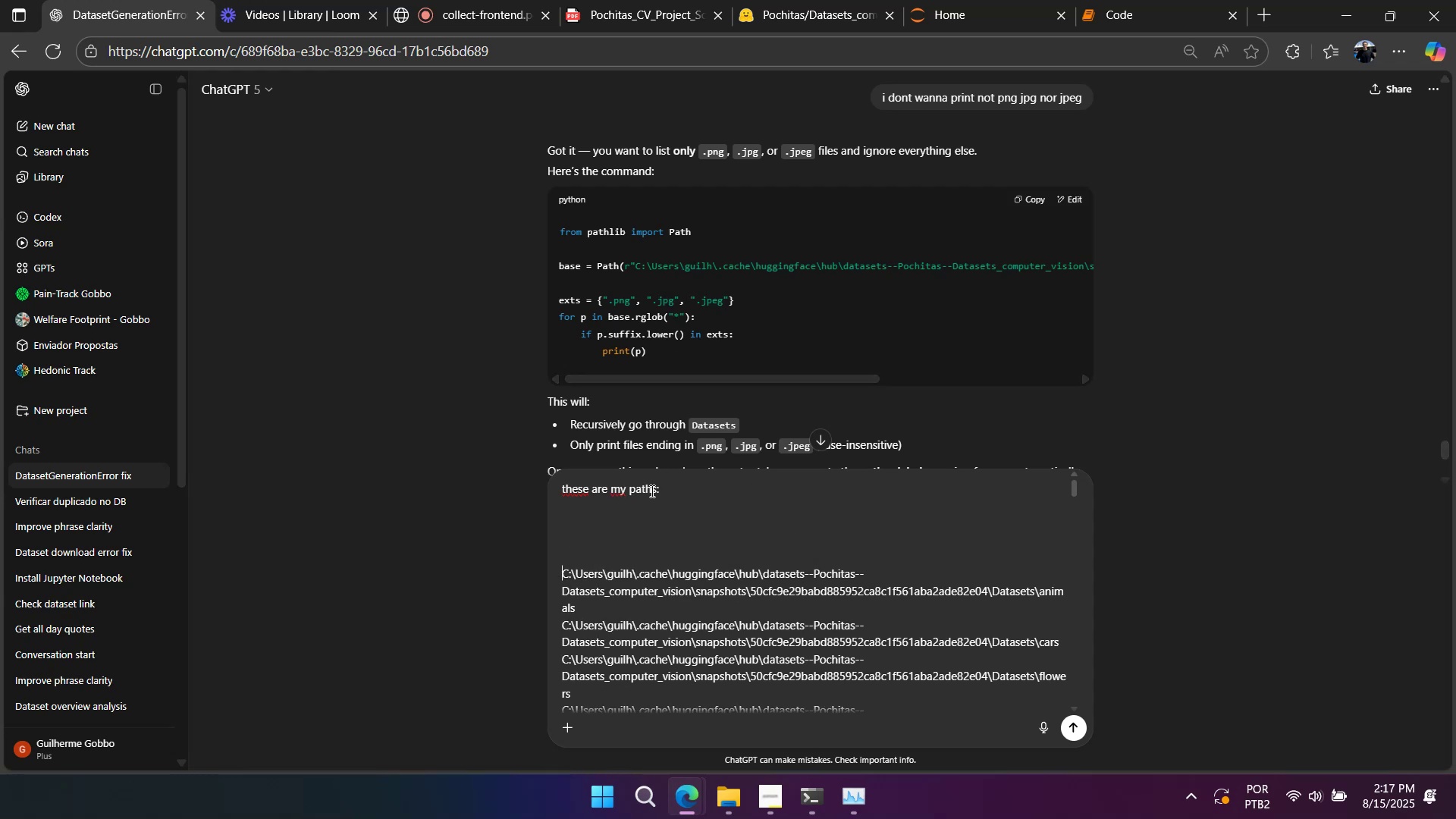 
left_click([660, 485])
 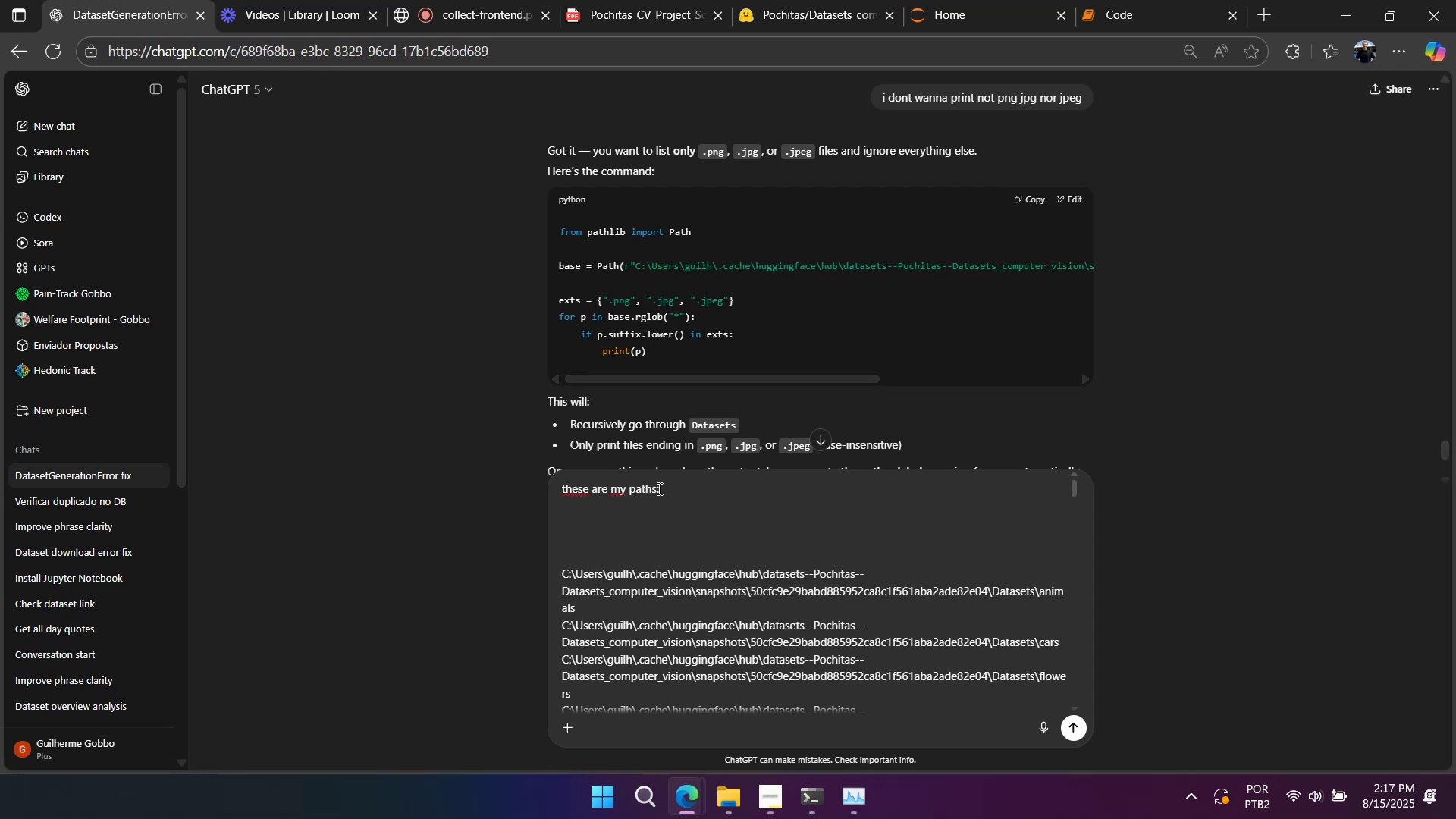 
double_click([653, 492])
 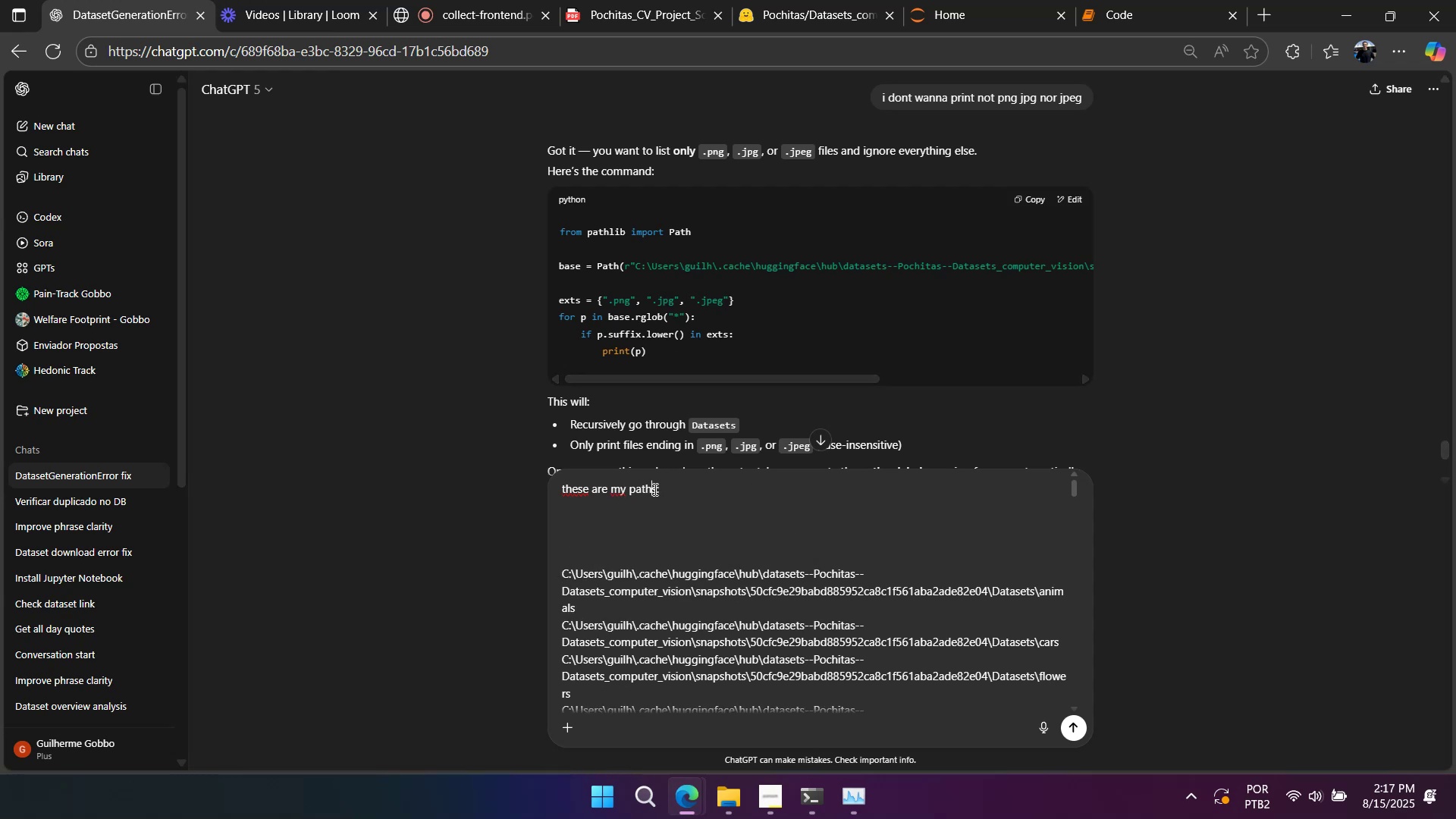 
triple_click([654, 489])
 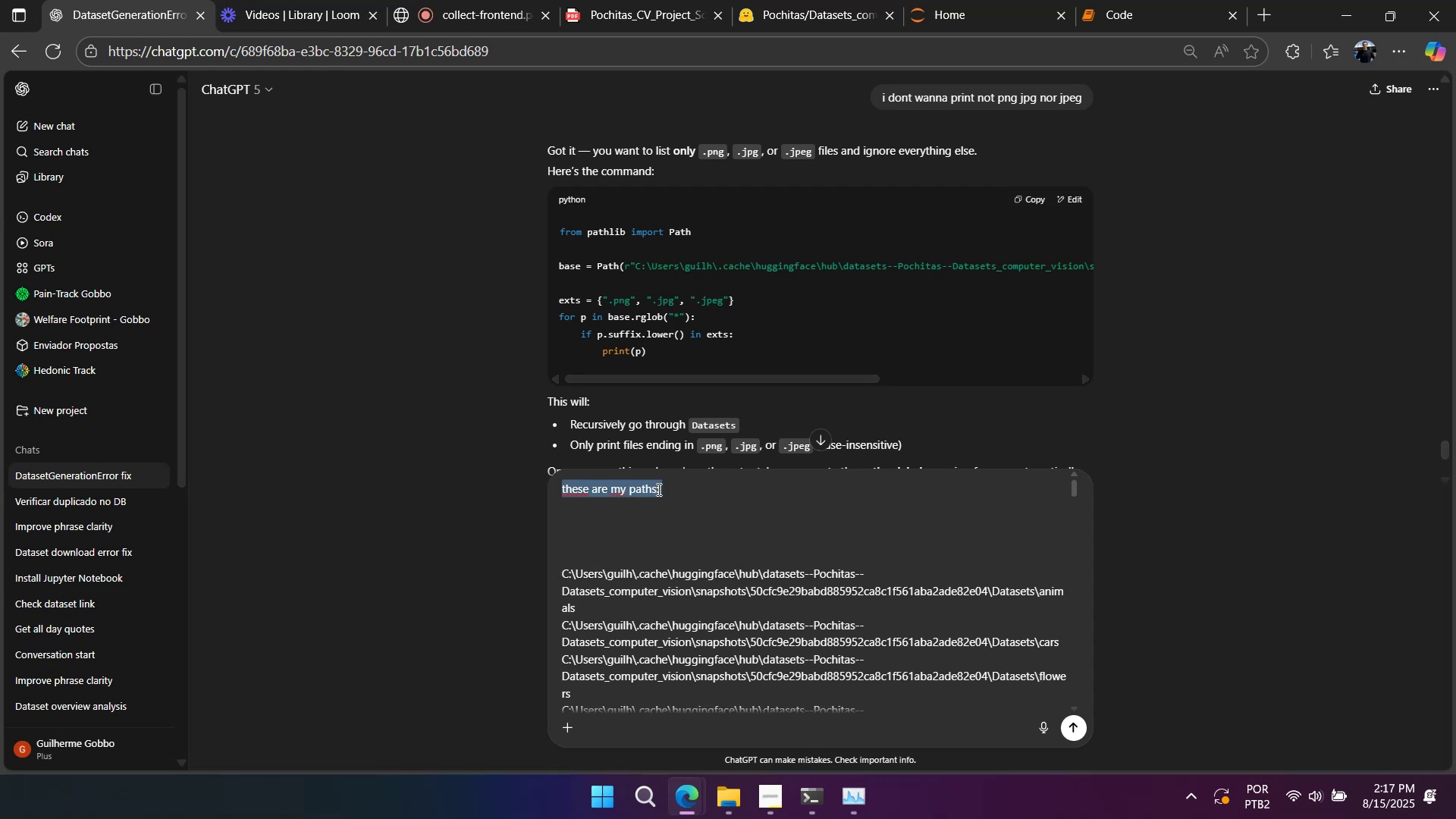 
triple_click([657, 489])
 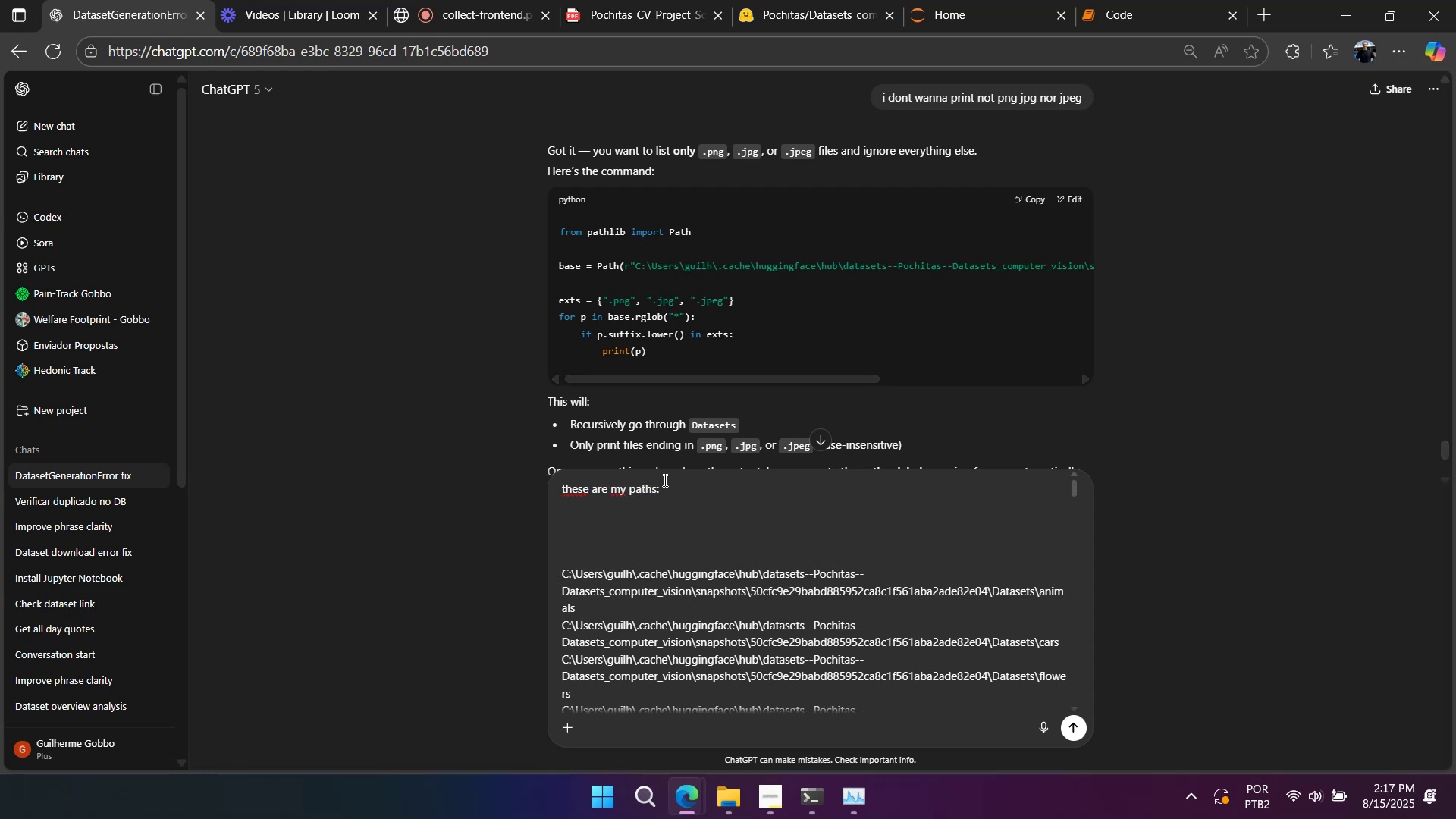 
type( 9I want nowtocreat )
key(Backspace)
type(e a code that saves the path of each image inside a do)
key(Backspace)
key(Backspace)
 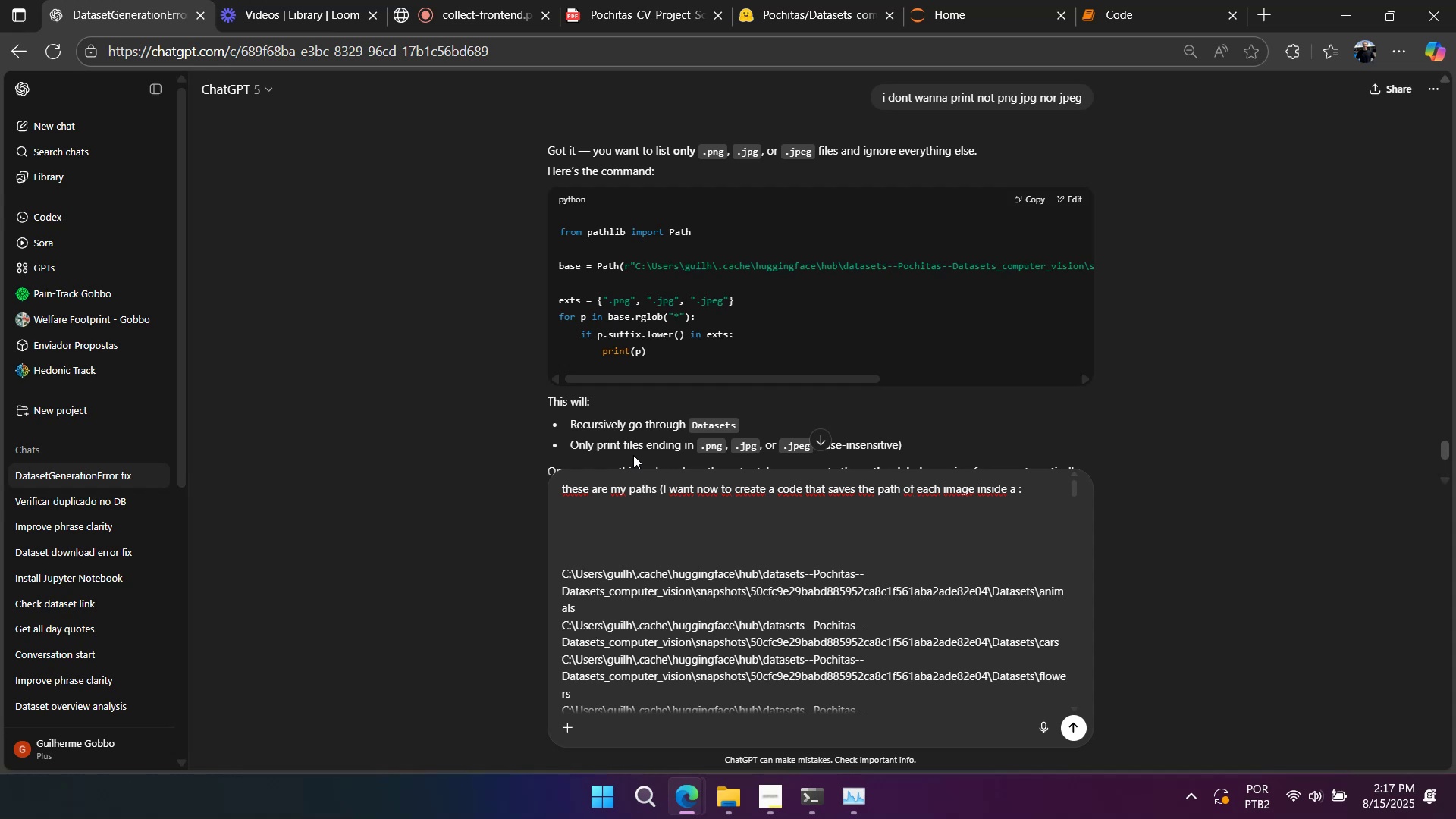 
type(pandas dataframe with a )
key(Backspace)
key(Backspace)
type(a rep)
key(Backspace)
type(spective label (you need)
key(Backspace)
type(ed)
key(Backspace)
key(Backspace)
type(d to create it aso)
key(Backspace)
key(Backspace)
type(lso))
 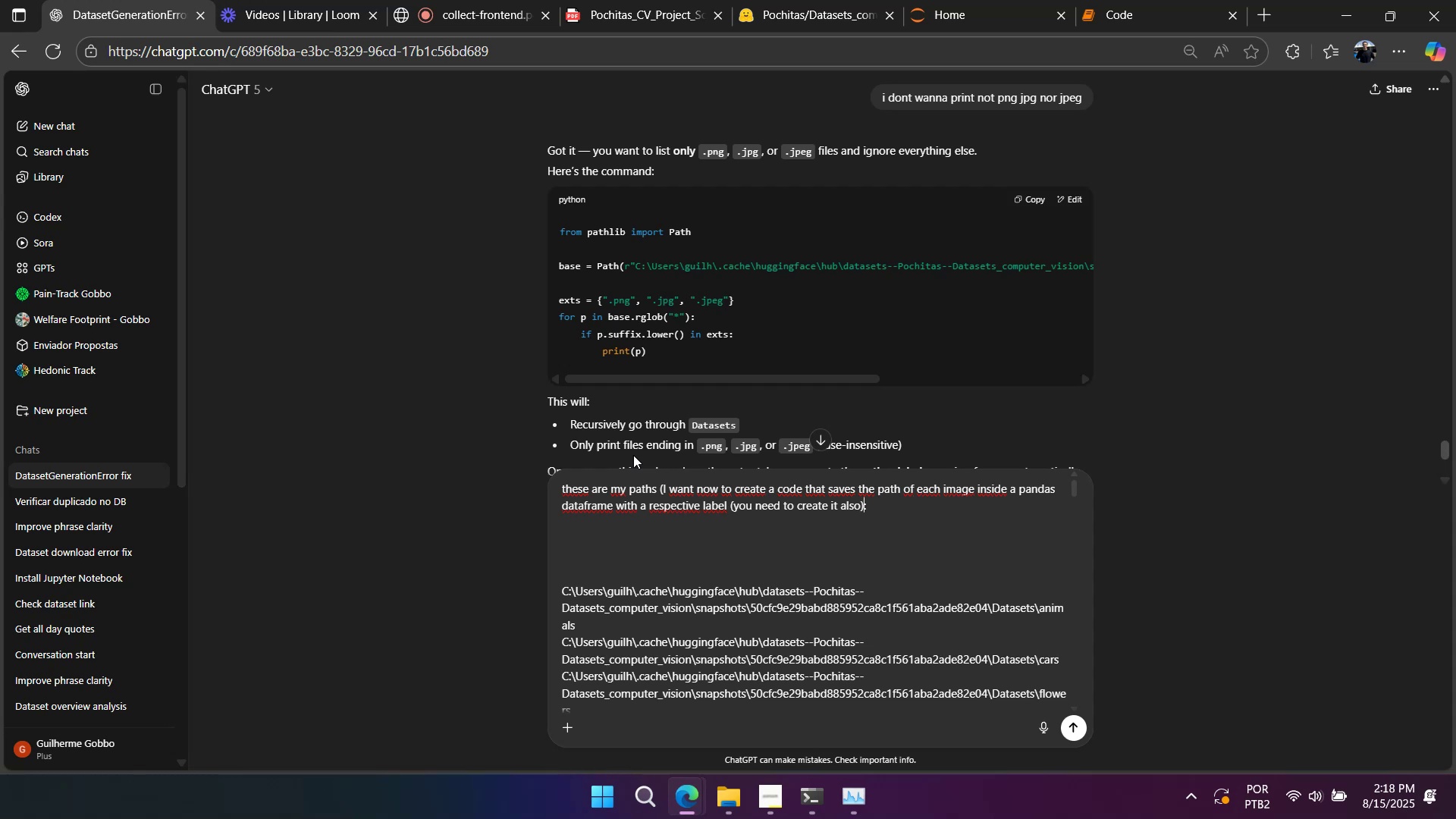 
left_click([754, 11])
 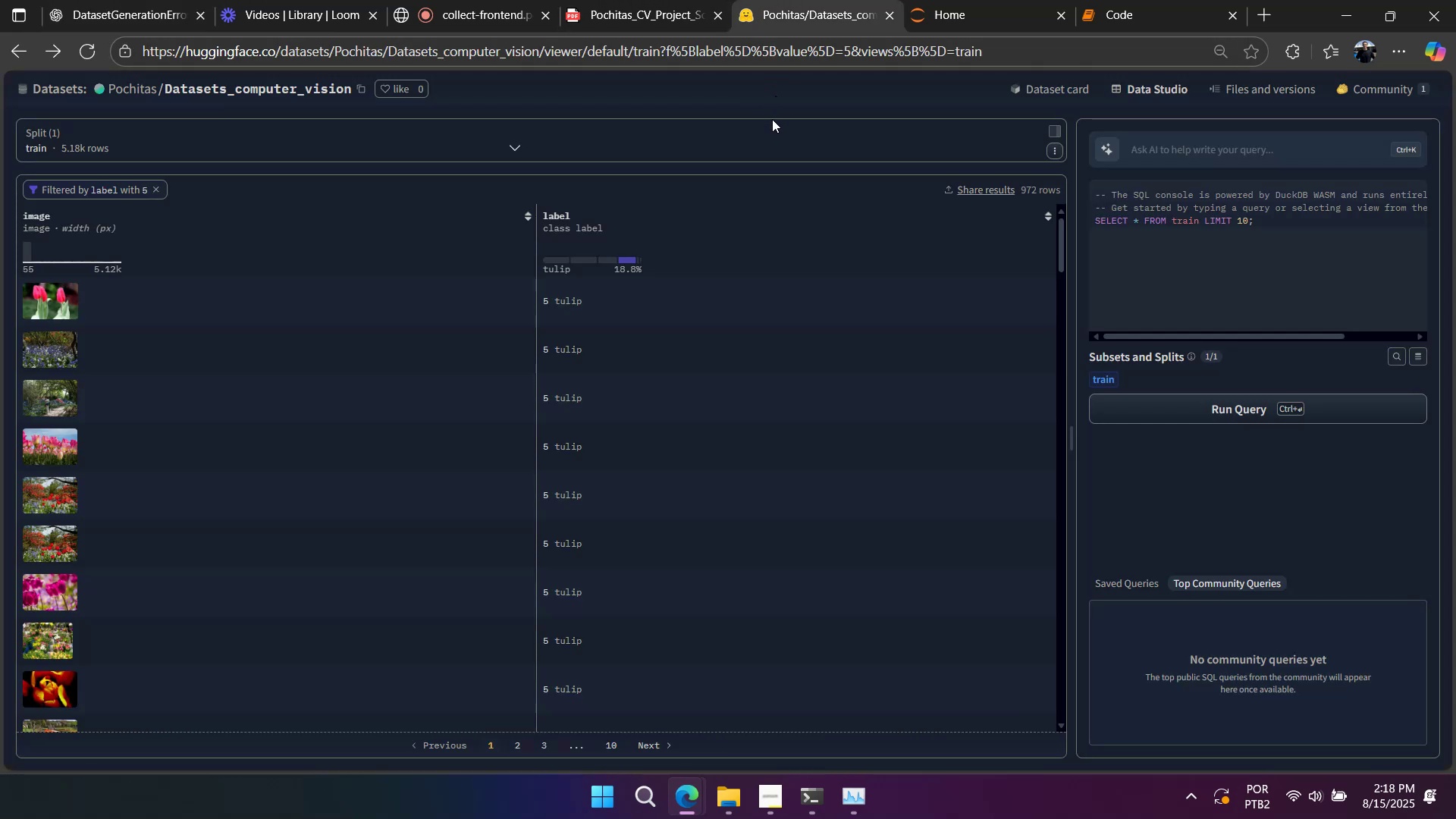 
scroll: coordinate [678, 316], scroll_direction: down, amount: 4.0
 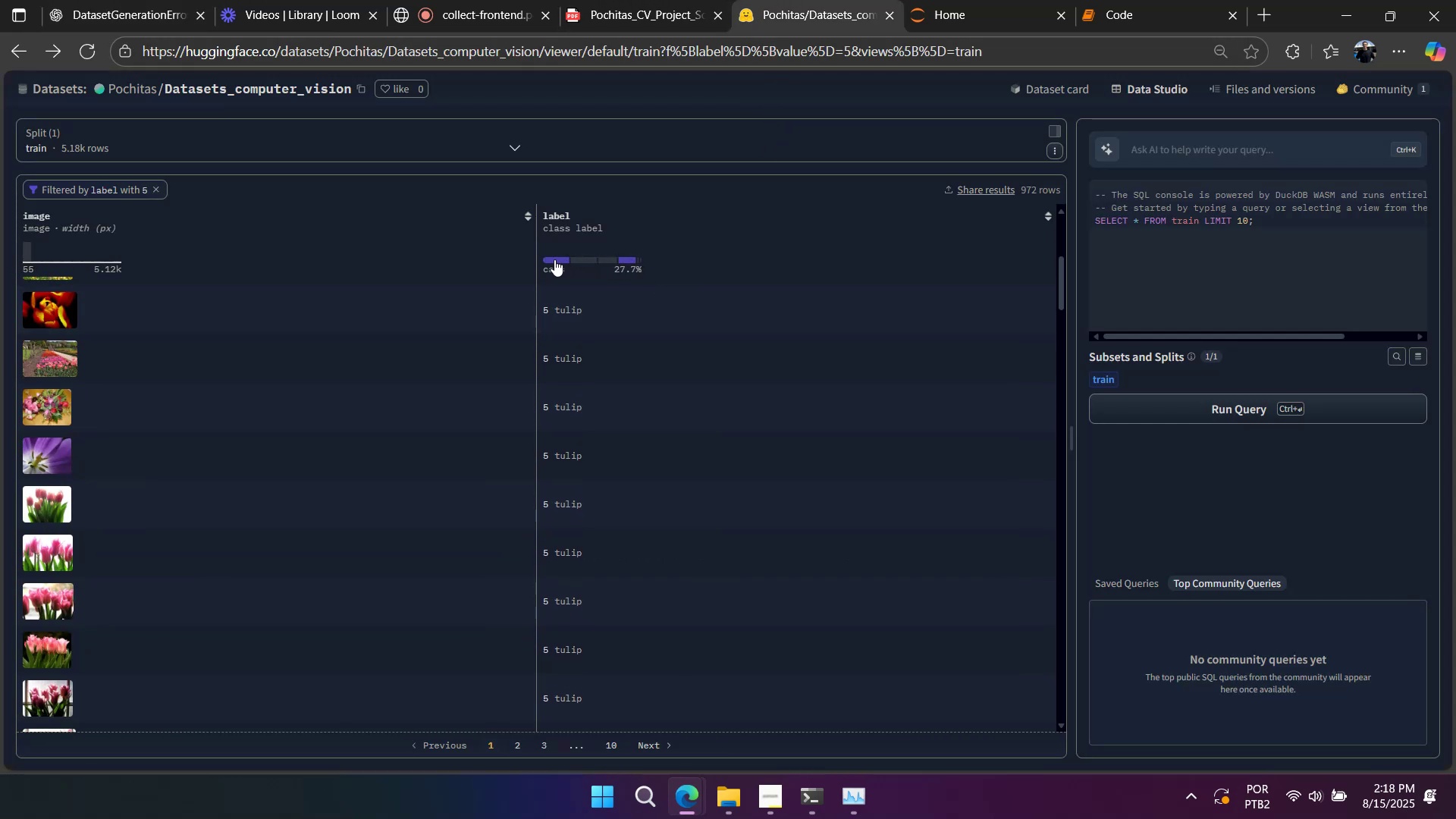 
scroll: coordinate [697, 298], scroll_direction: up, amount: 10.0
 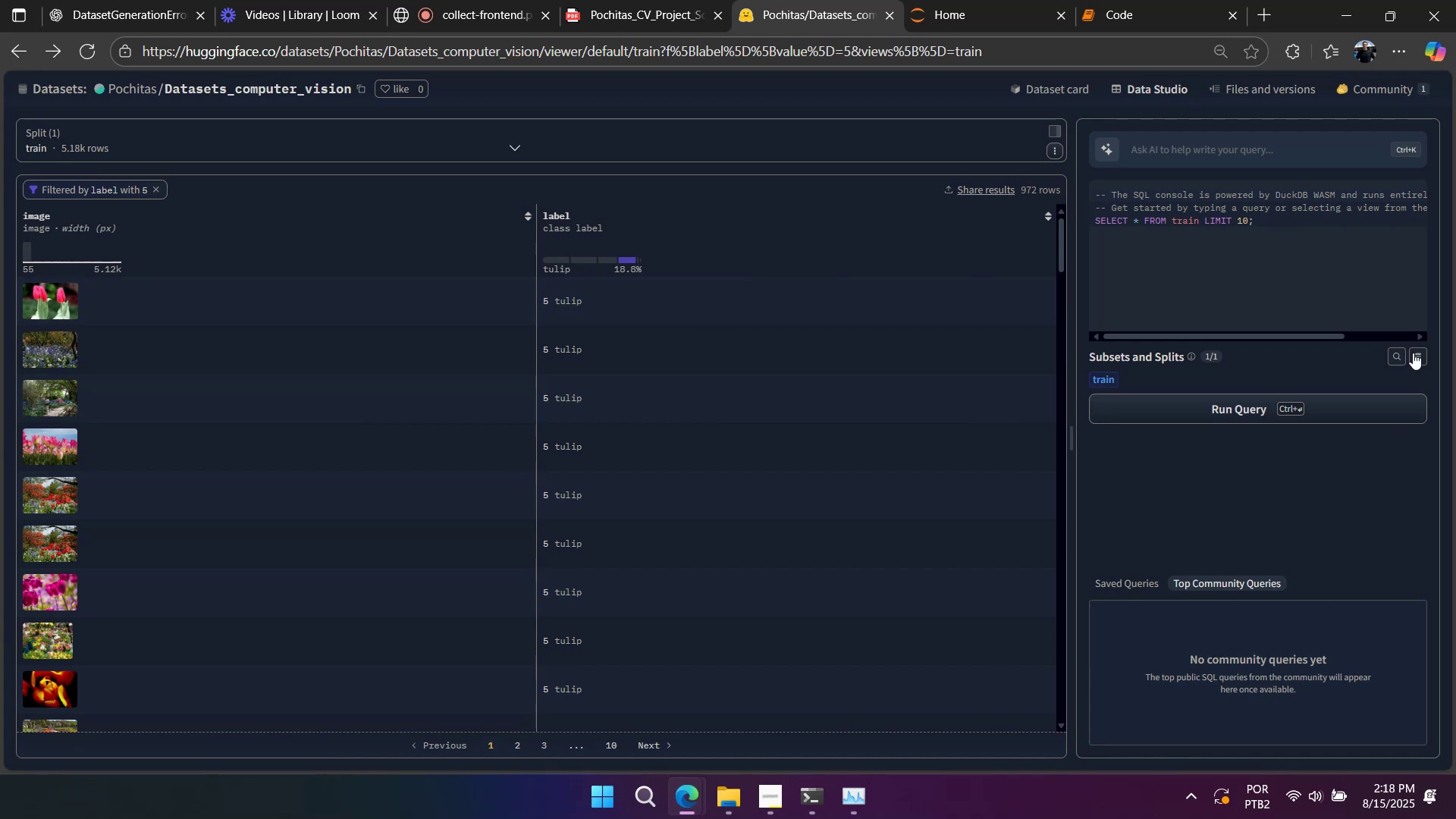 
left_click([1400, 355])
 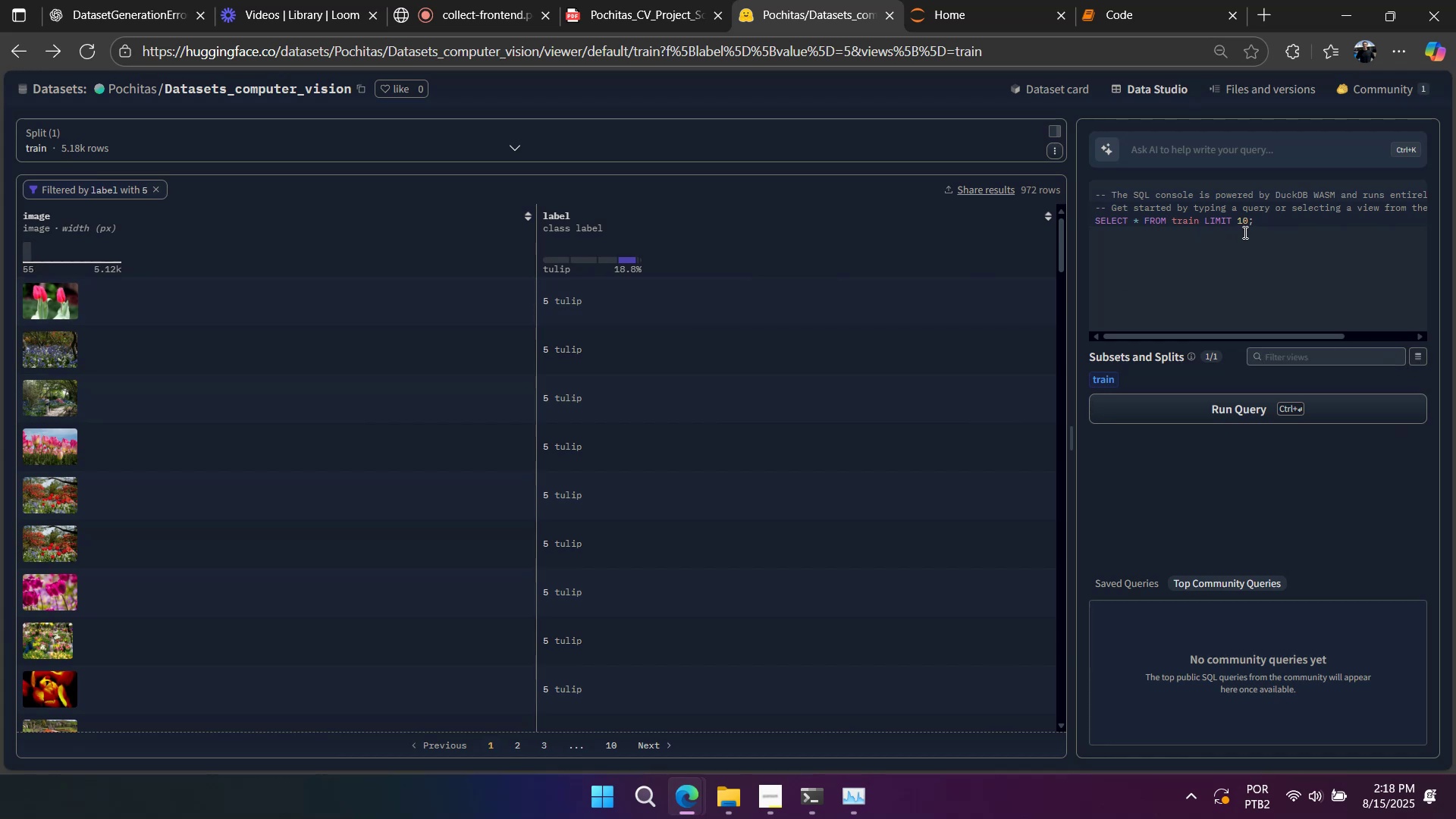 
left_click([1259, 218])
 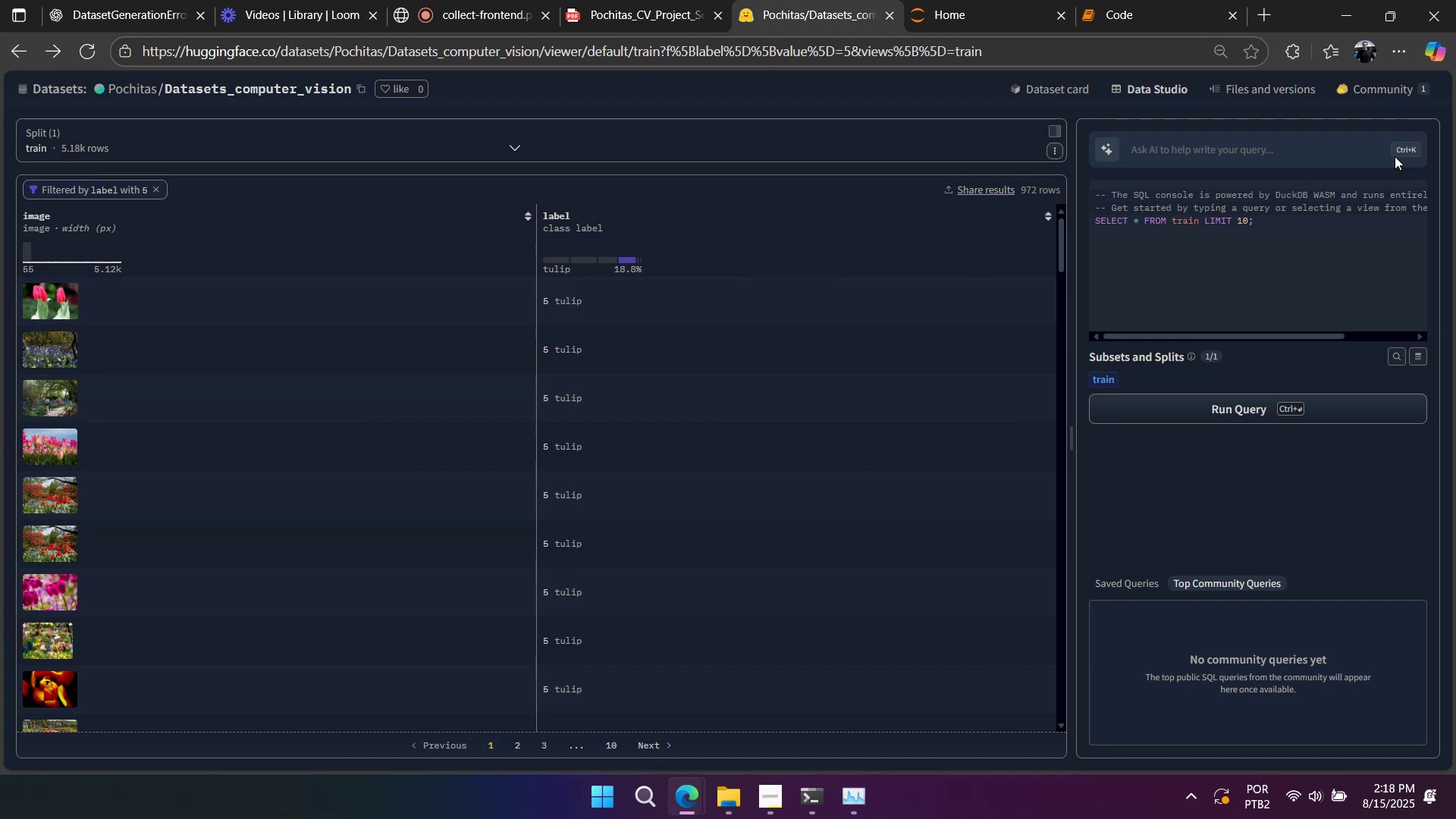 
scroll: coordinate [1038, 170], scroll_direction: up, amount: 3.0
 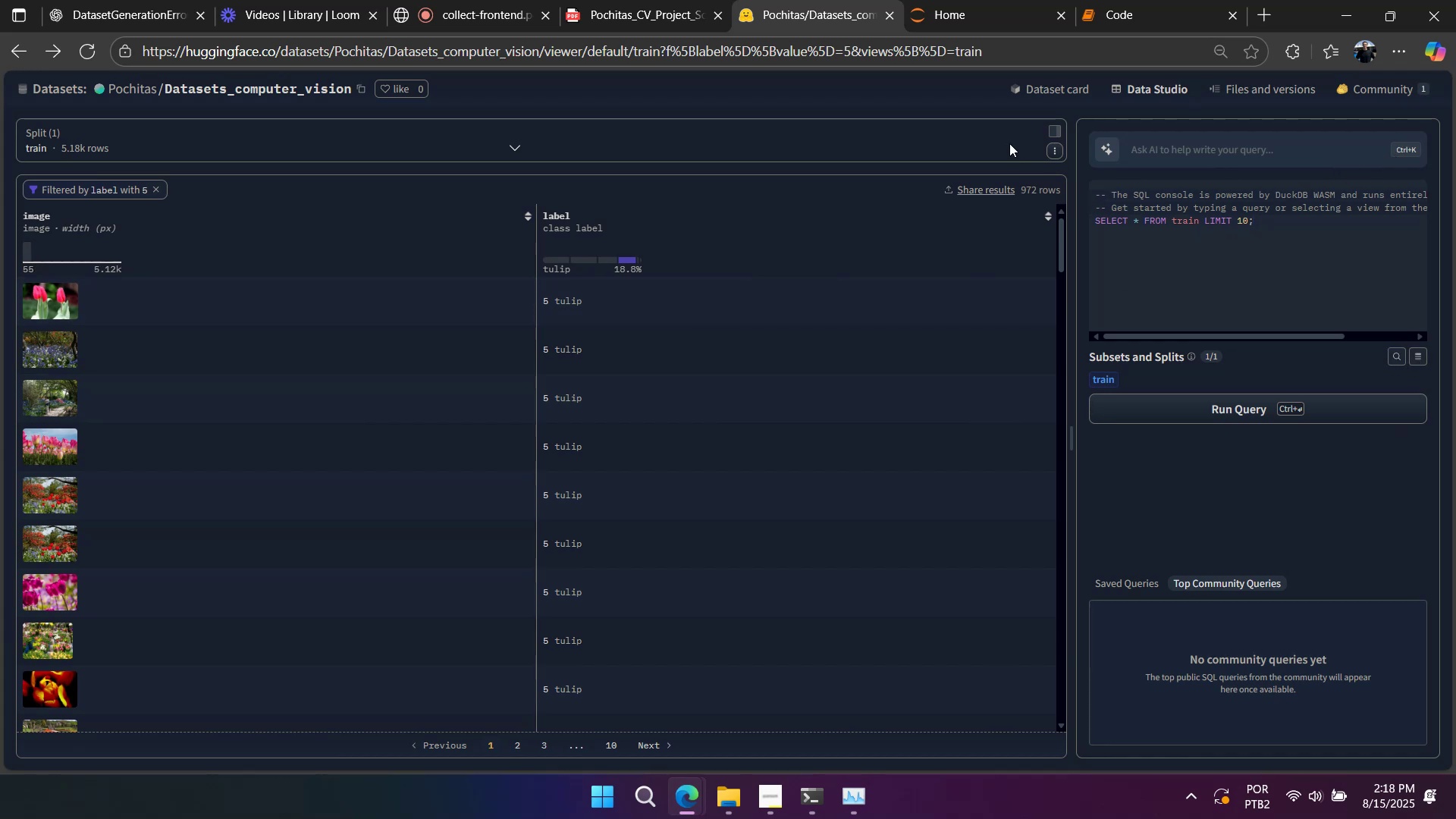 
left_click([1007, 145])
 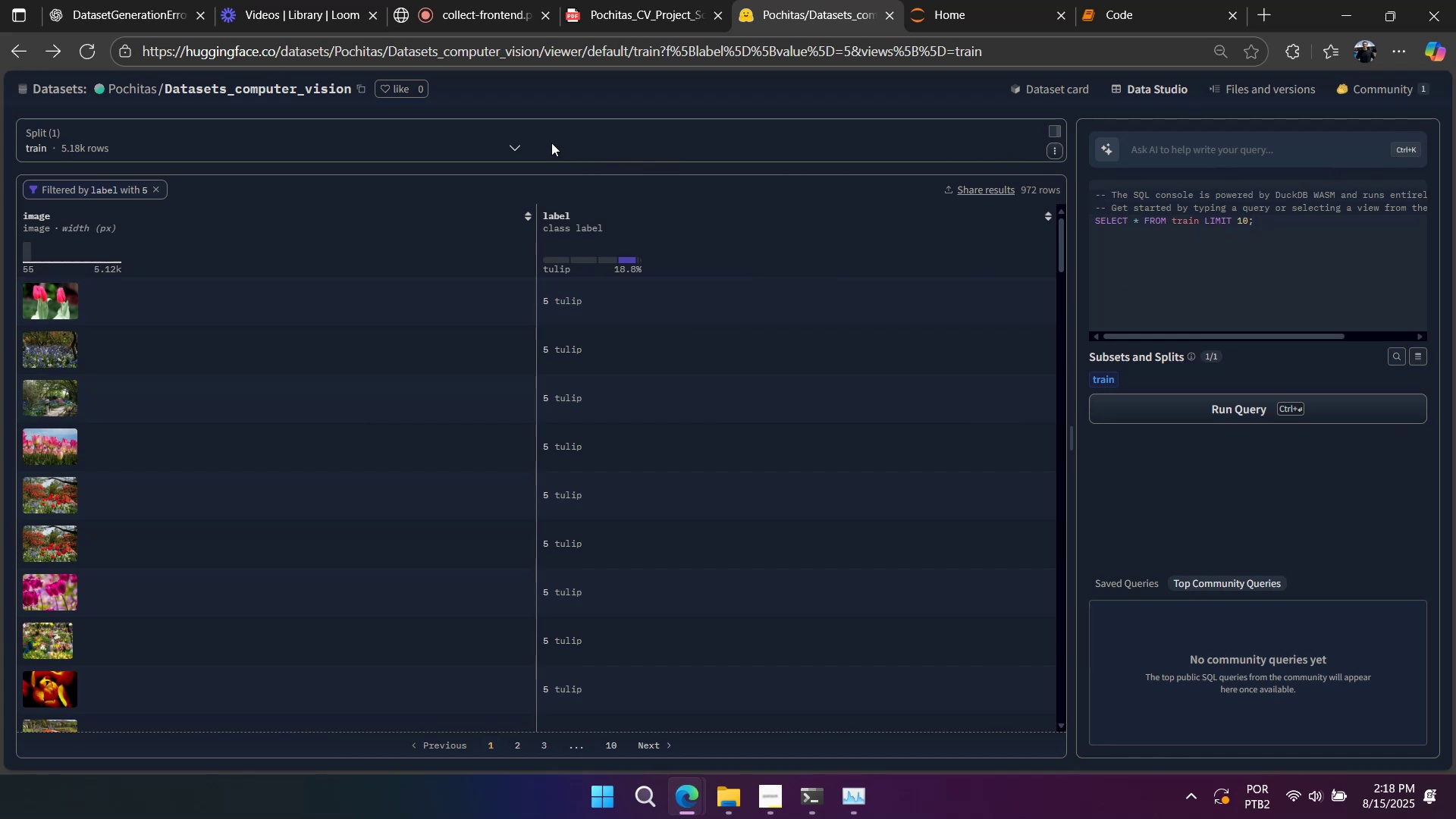 
left_click([523, 149])
 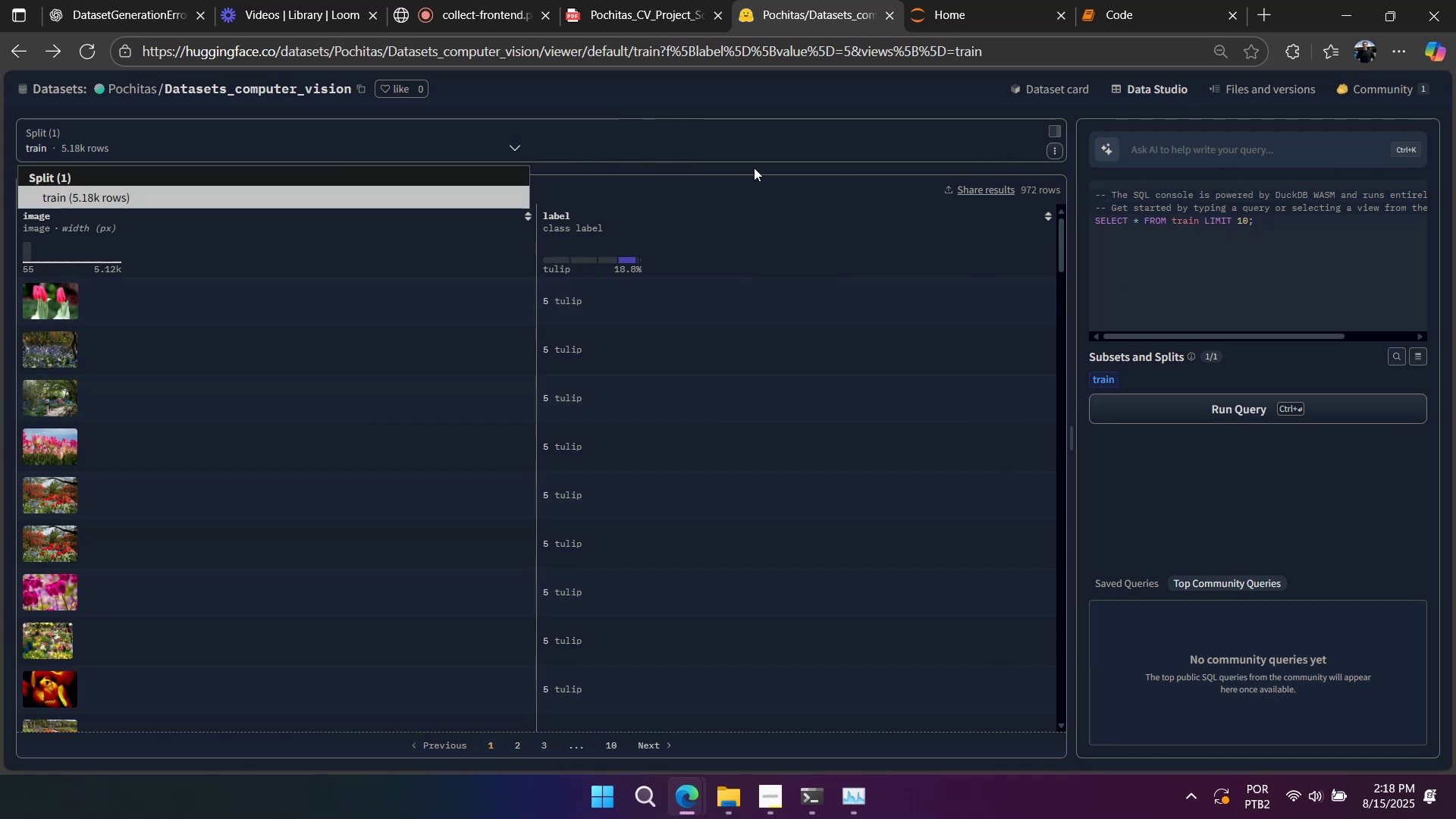 
scroll: coordinate [1178, 238], scroll_direction: up, amount: 4.0
 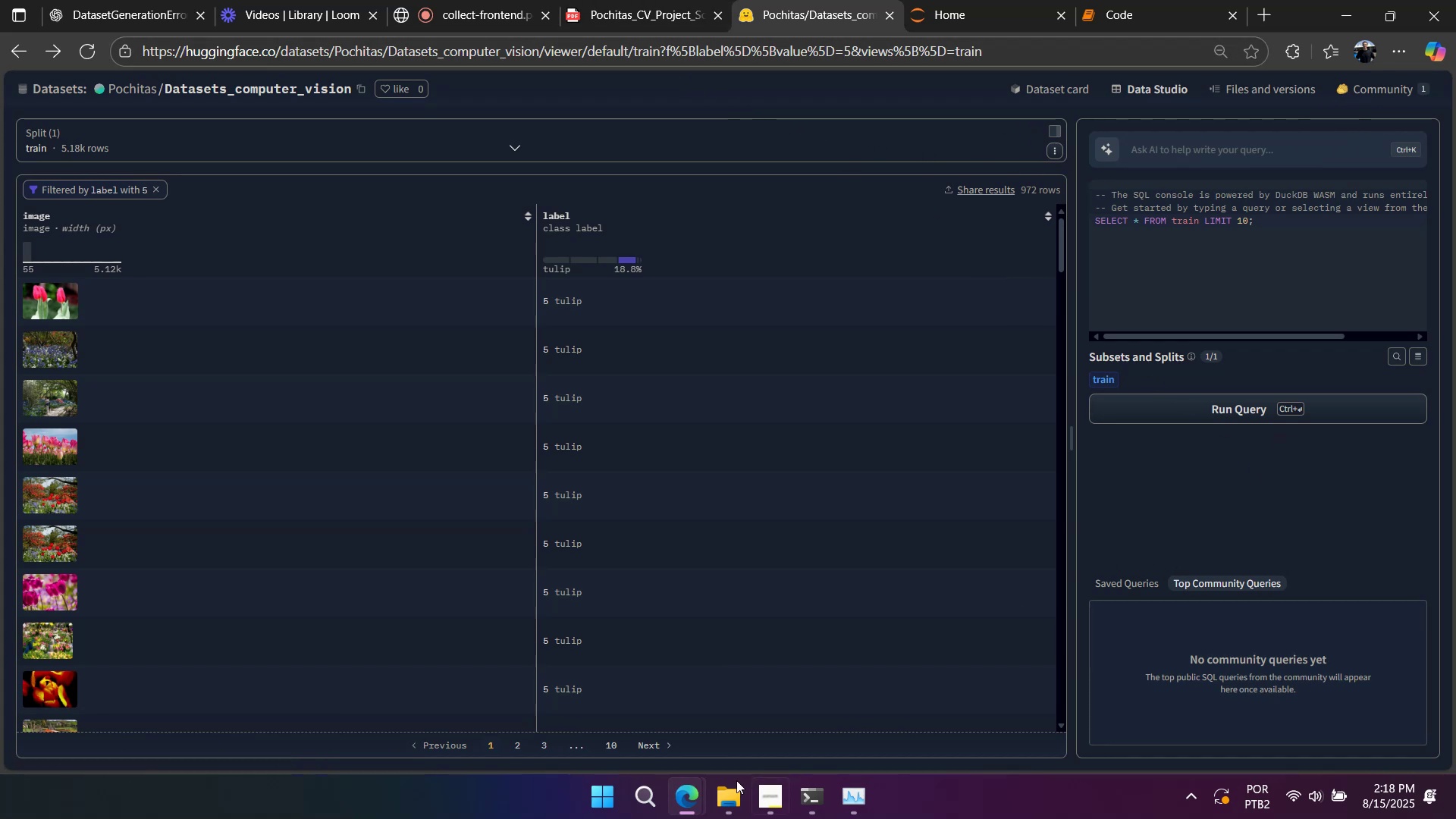 
wait(10.44)
 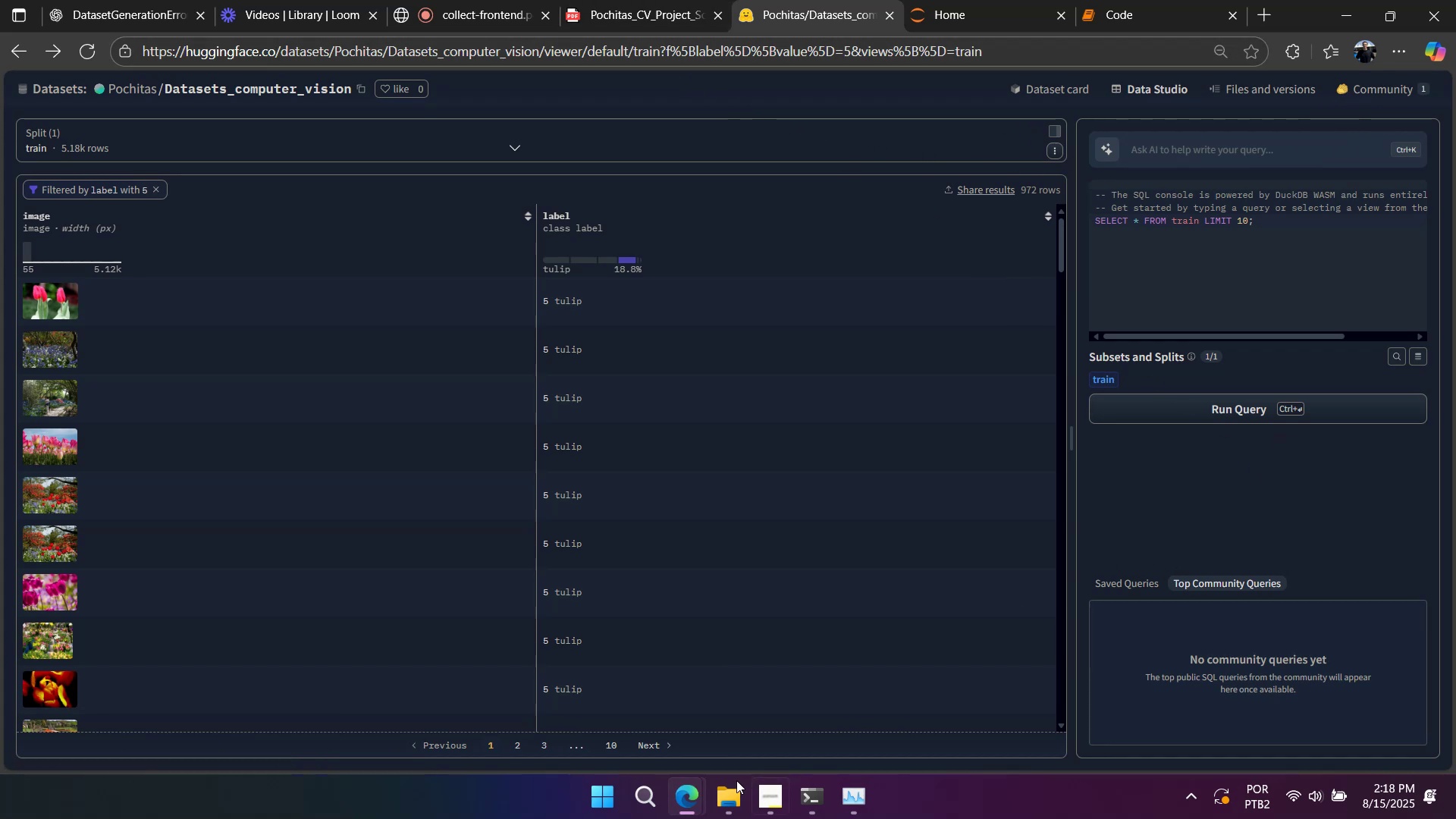 
left_click([657, 14])
 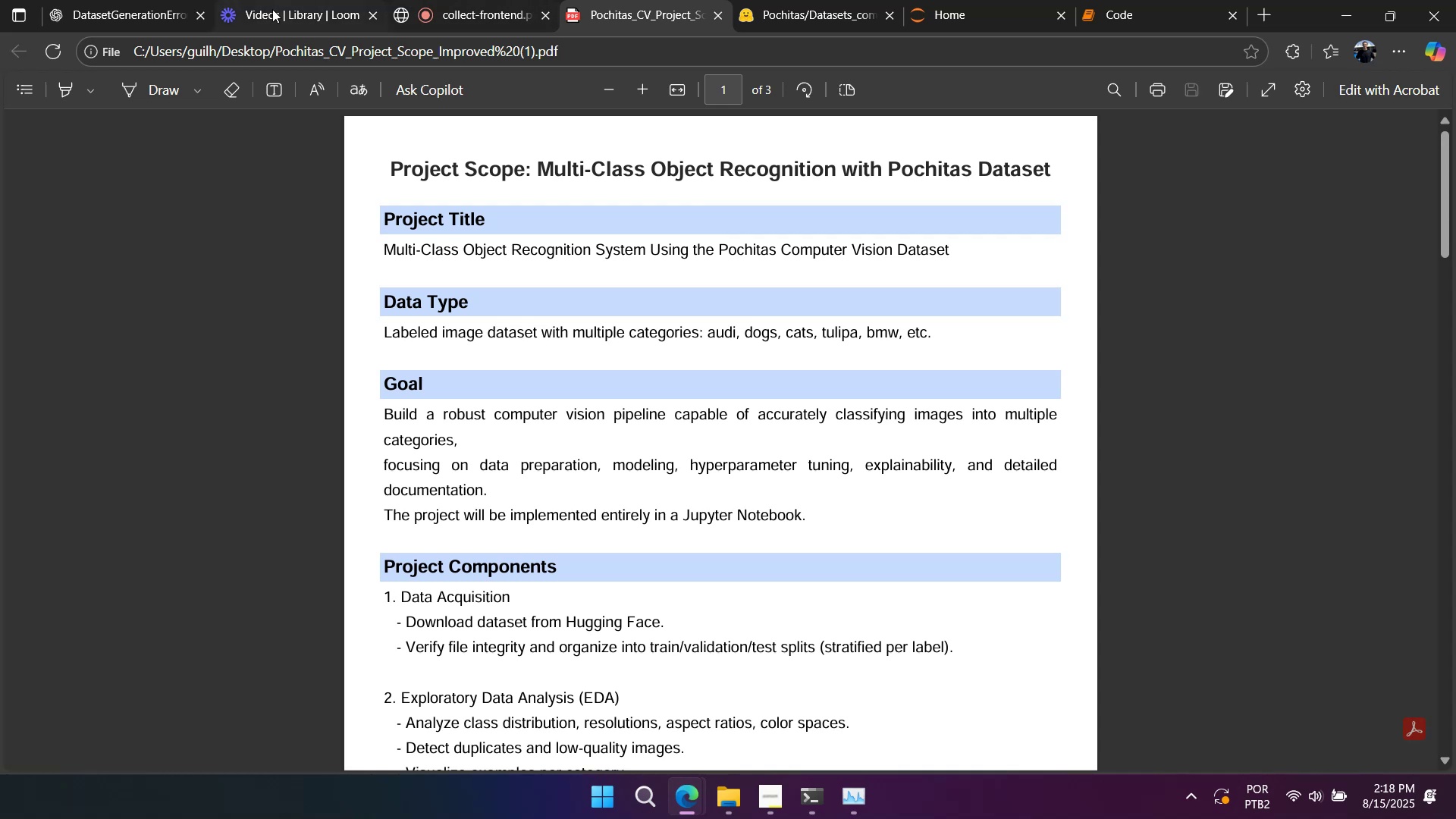 
left_click([133, 8])
 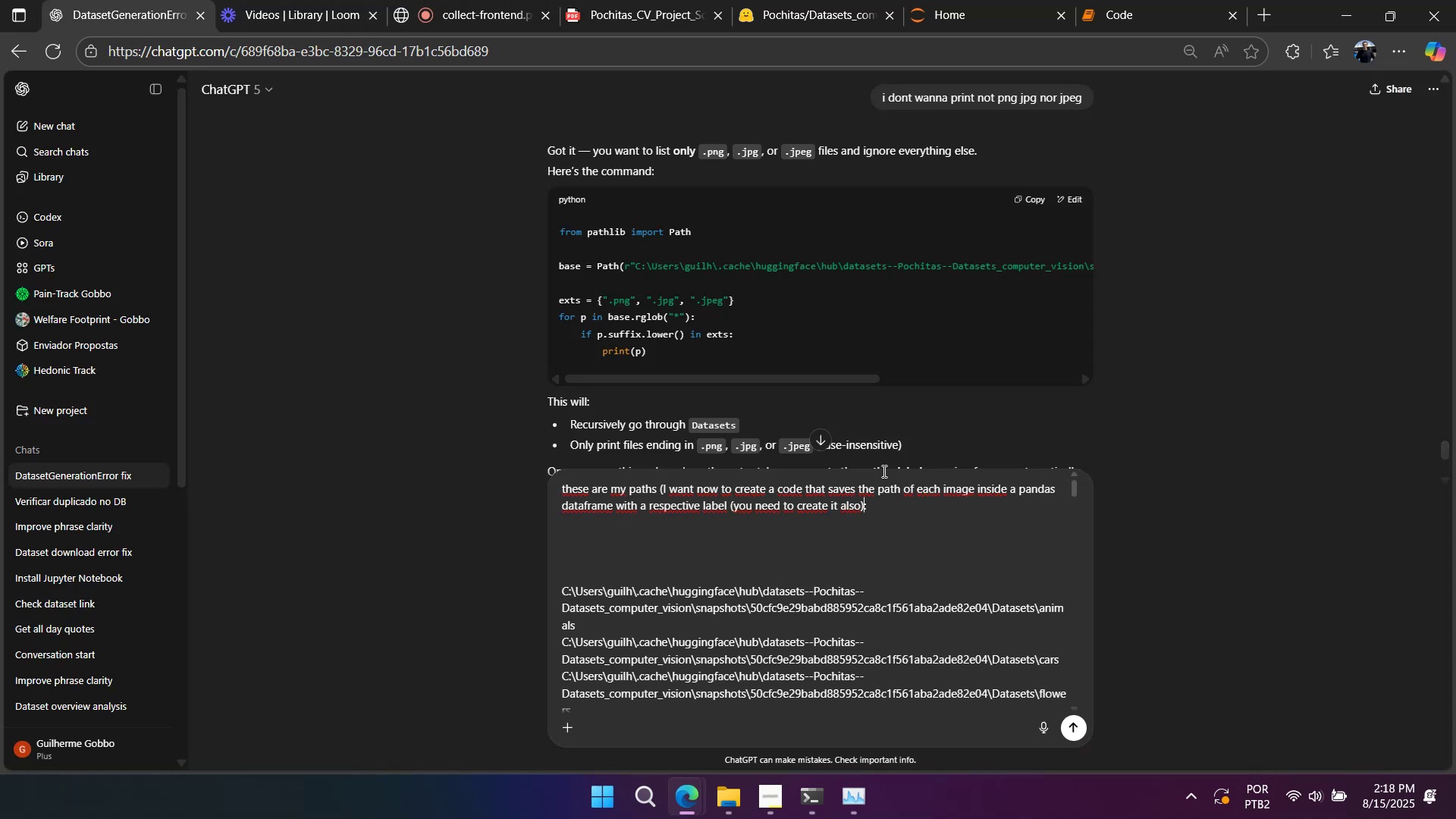 
type(. And pe)
key(Backspace)
type(lease separe it ino 2 or more daasets, r)
key(Backspace)
type(train and teste on)
key(Backspace)
key(Backspace)
key(Backspace)
key(Backspace)
type( ones (i also saw )
 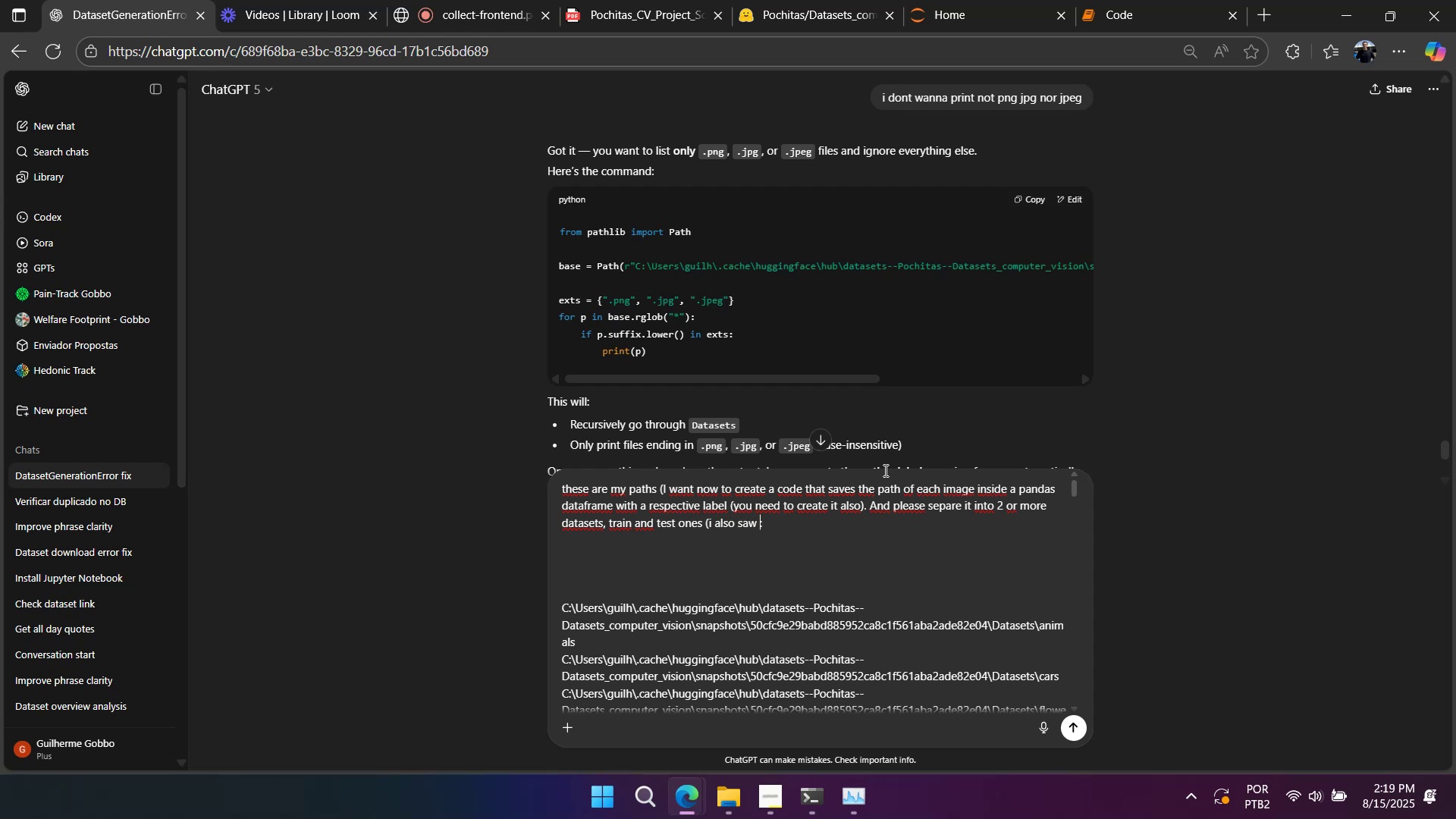 
type(datasts)
key(Backspace)
key(Backspace)
type(ets with different resolution, you acn ptu in )
key(Backspace)
key(Backspace)
key(Backspace)
key(Backspace)
key(Backspace)
key(Backspace)
key(Backspace)
key(Backspace)
key(Backspace)
key(Backspace)
key(Backspace)
type(ca )
key(Backspace)
type(n put it )
key(Backspace)
key(Backspace)
type(t in different dataet)
key(Backspace)
key(Backspace)
key(Backspace)
type(frames also)
key(Backspace)
key(Backspace)
key(Backspace)
key(Backspace)
type(then for now))
 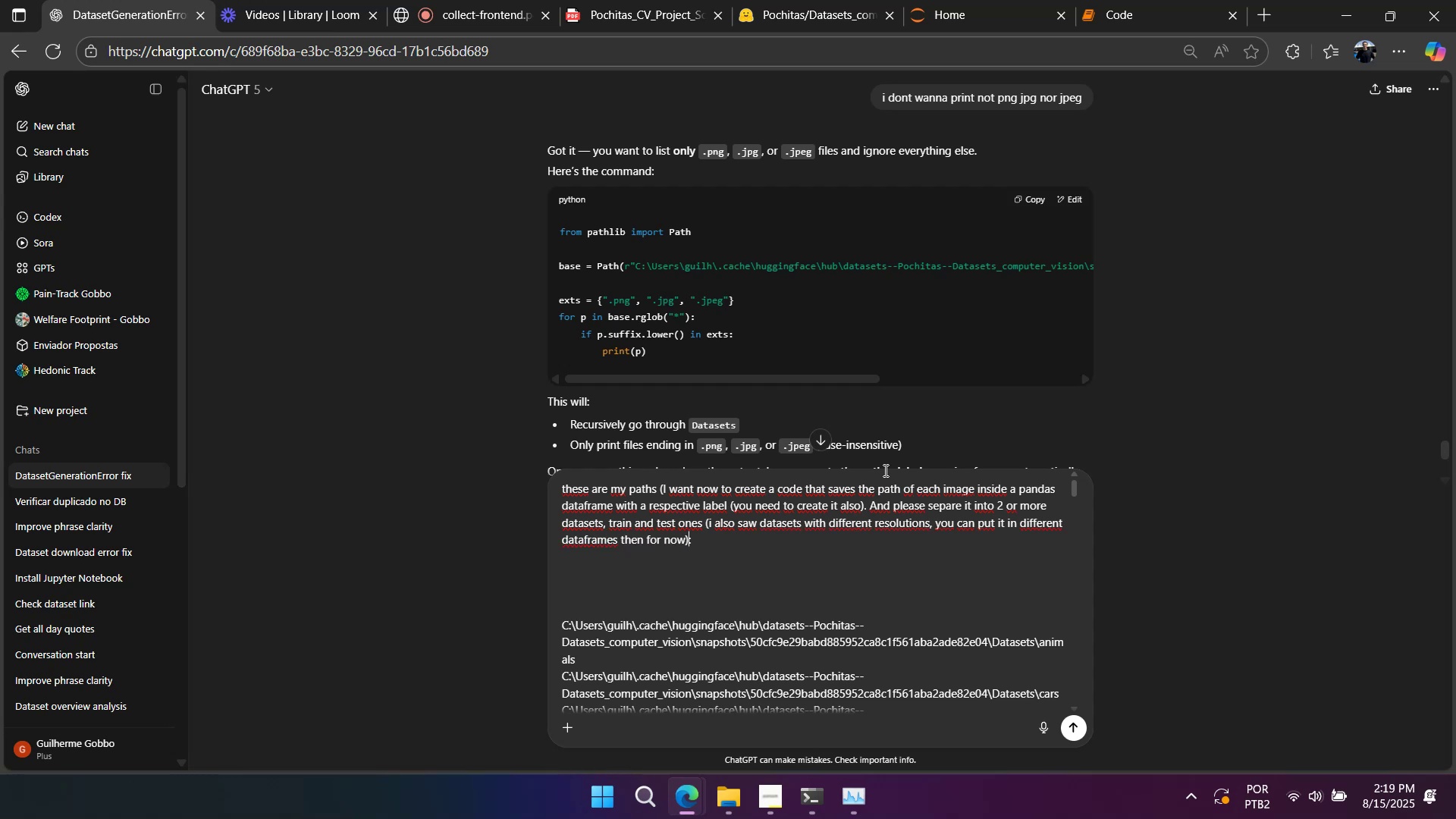 
key(Enter)
 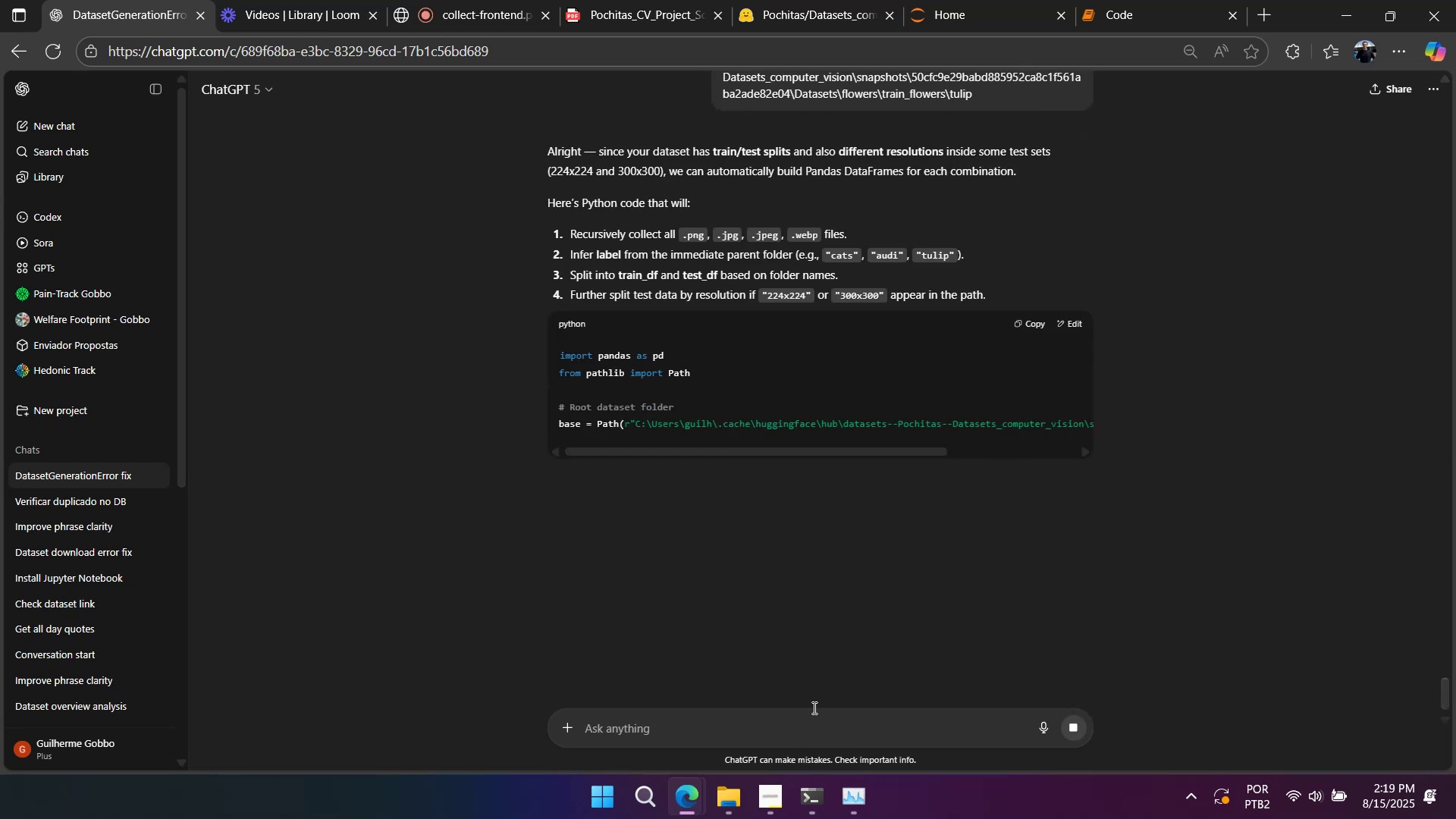 
wait(6.93)
 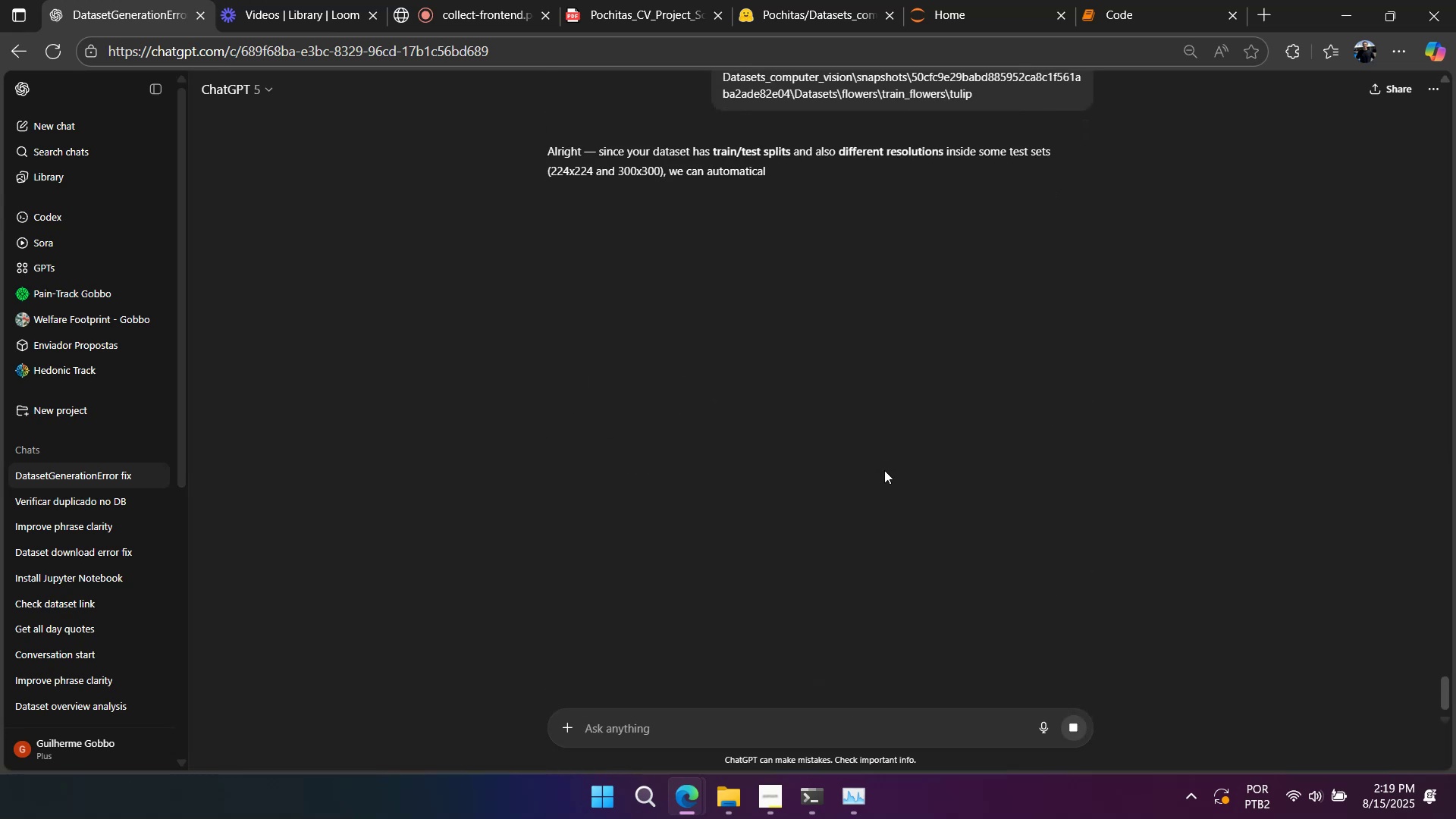 
scroll: coordinate [1006, 217], scroll_direction: down, amount: 7.0
 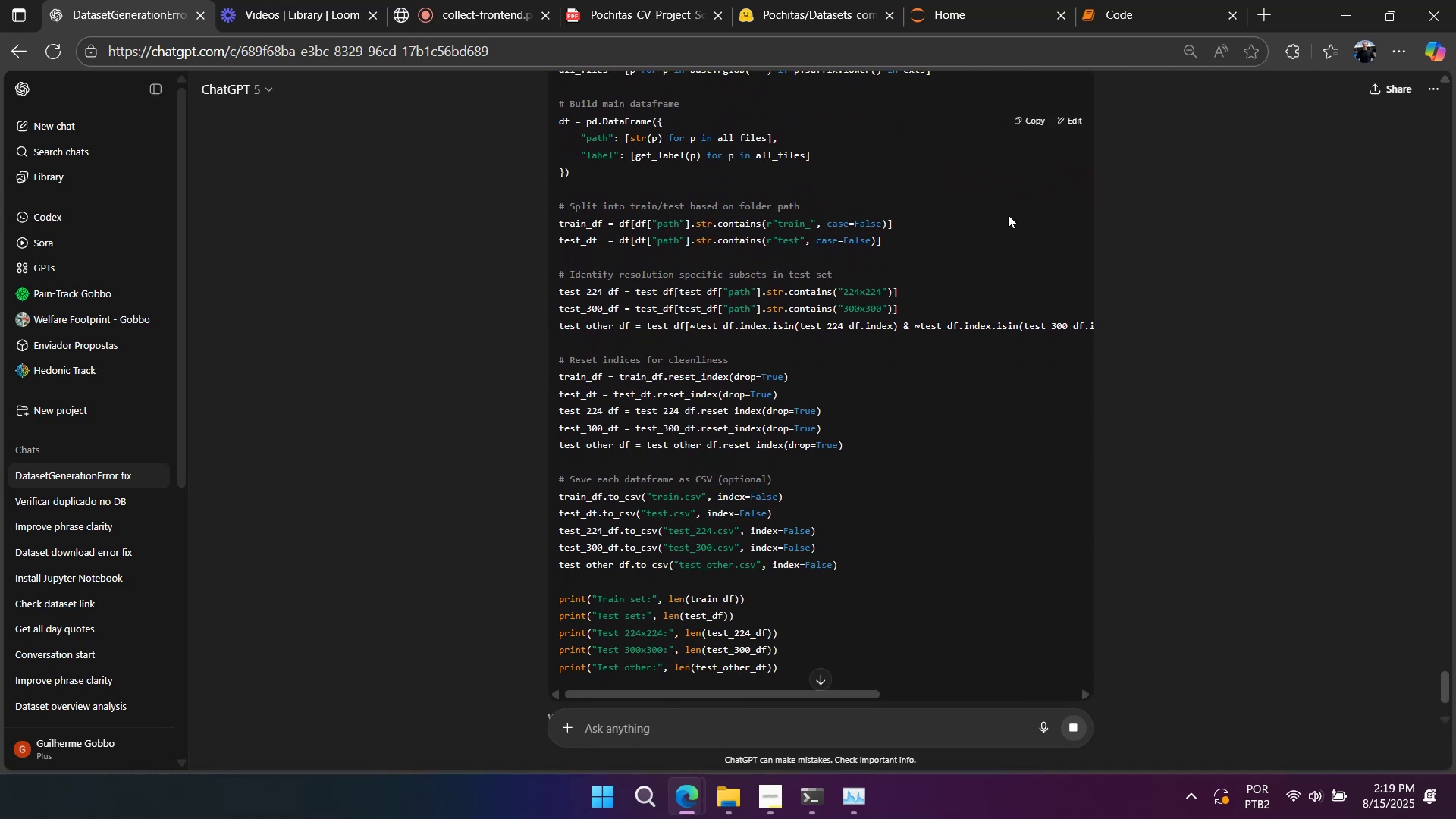 
scroll: coordinate [1012, 234], scroll_direction: down, amount: 2.0
 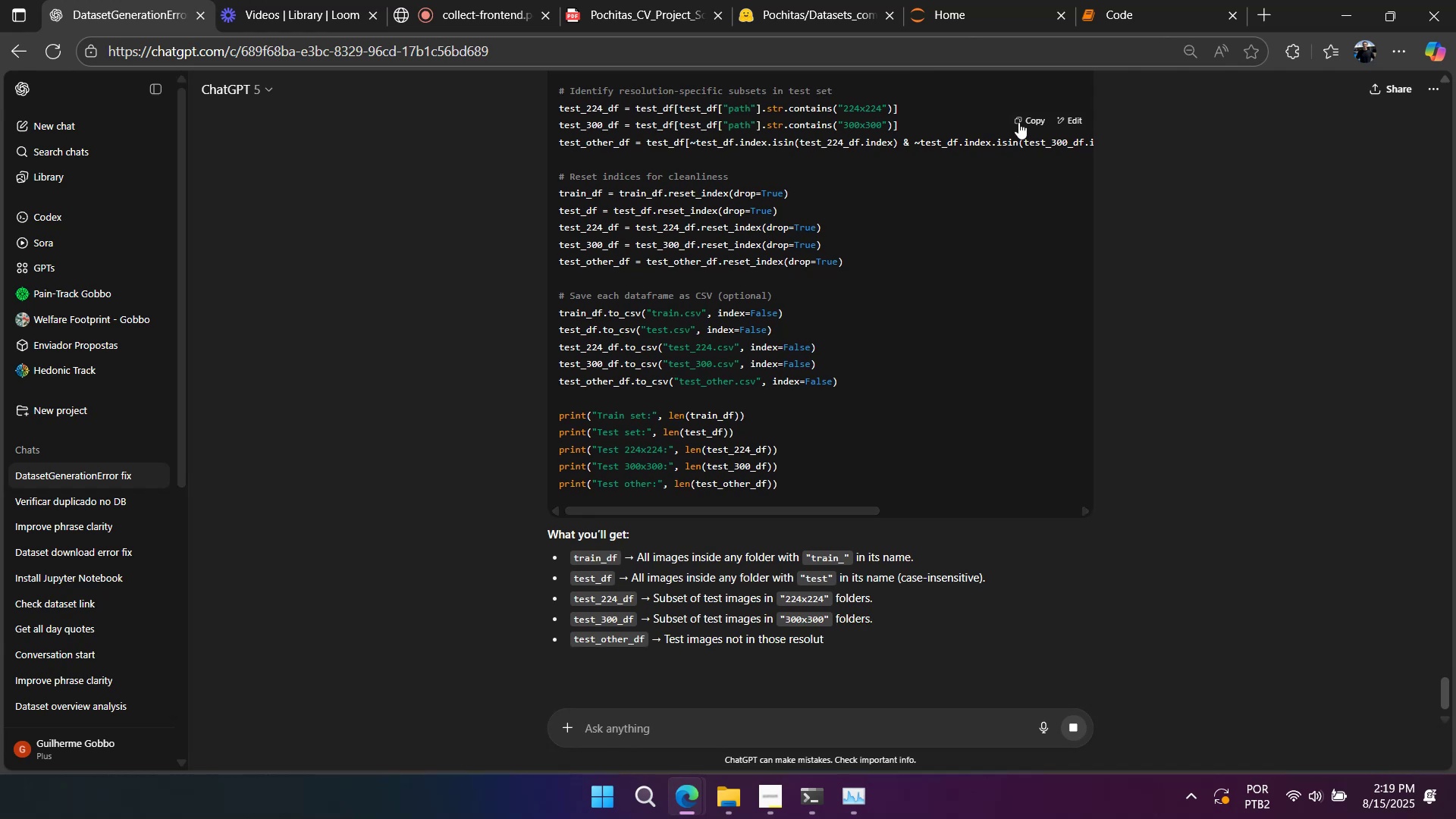 
left_click([1018, 122])
 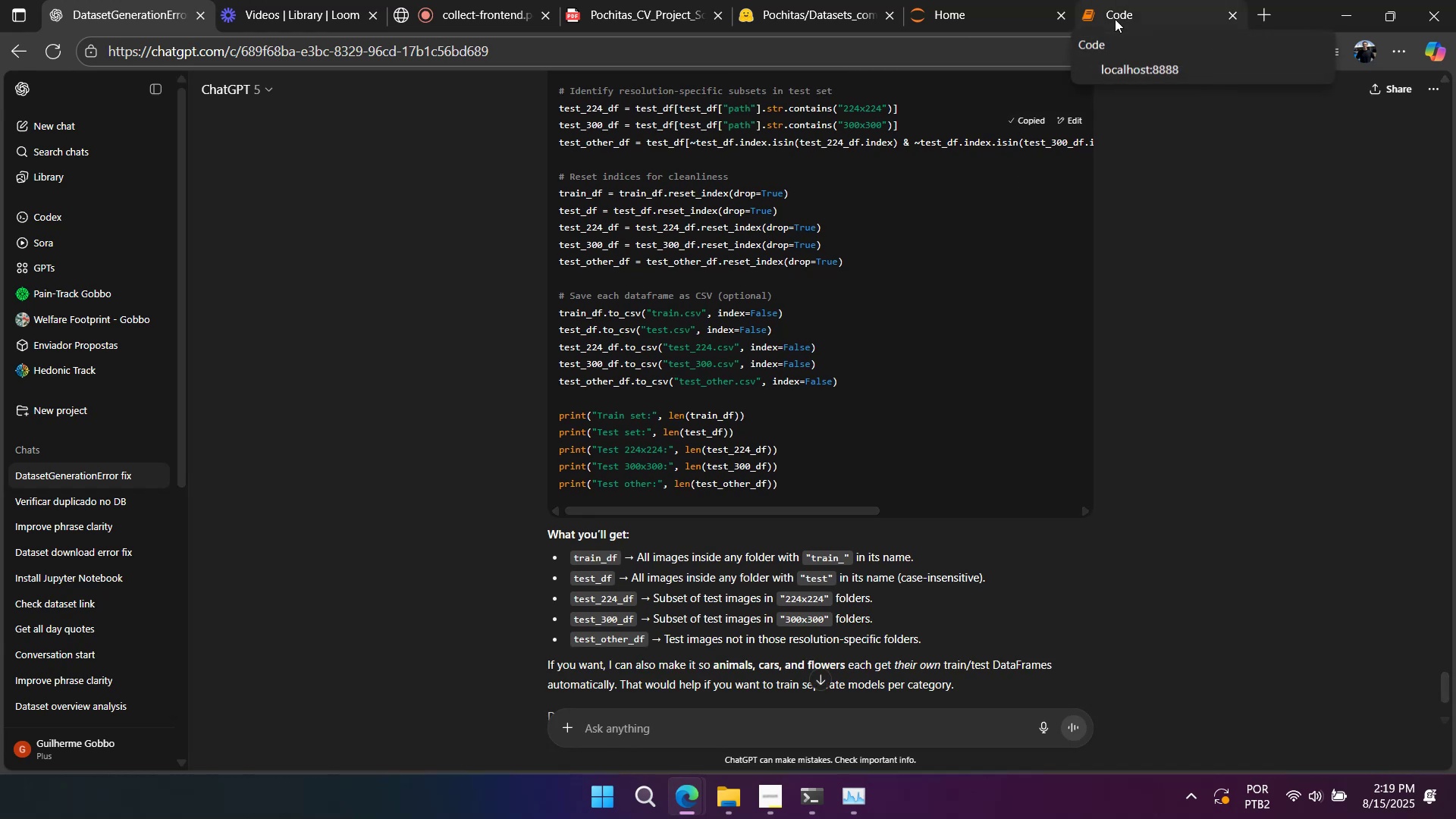 
left_click([1115, 19])
 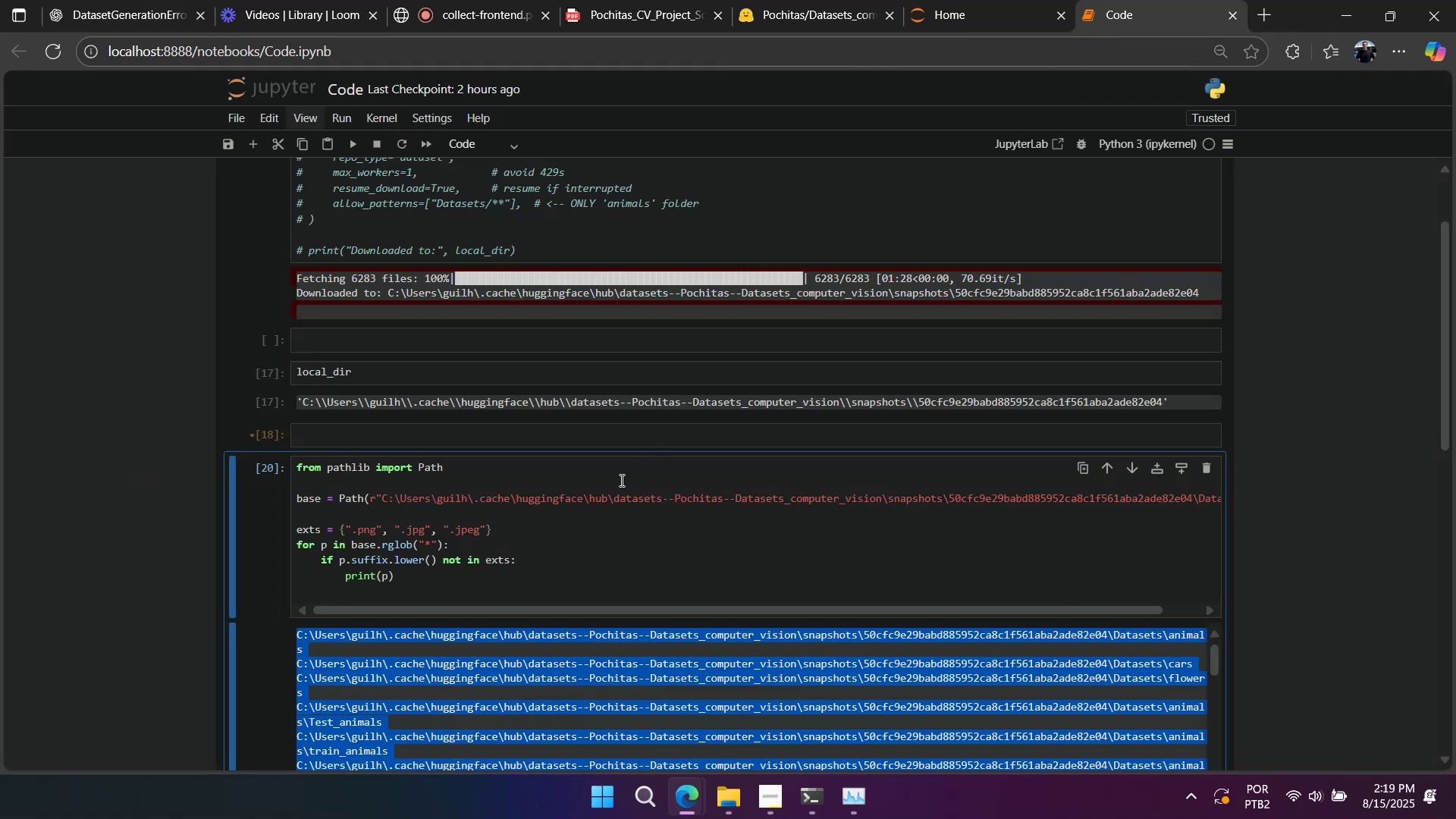 
left_click([618, 484])
 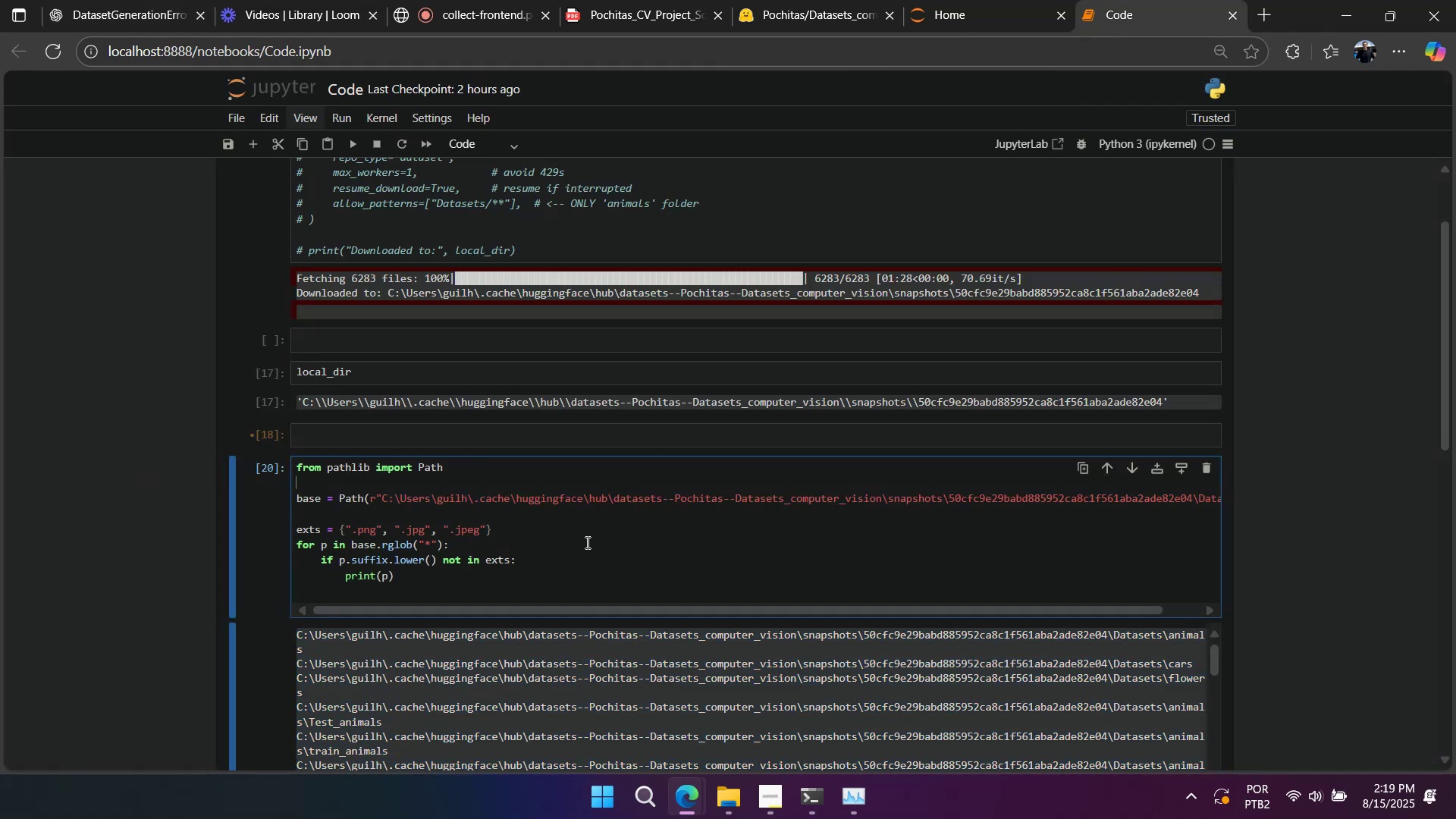 
scroll: coordinate [586, 542], scroll_direction: down, amount: 2.0
 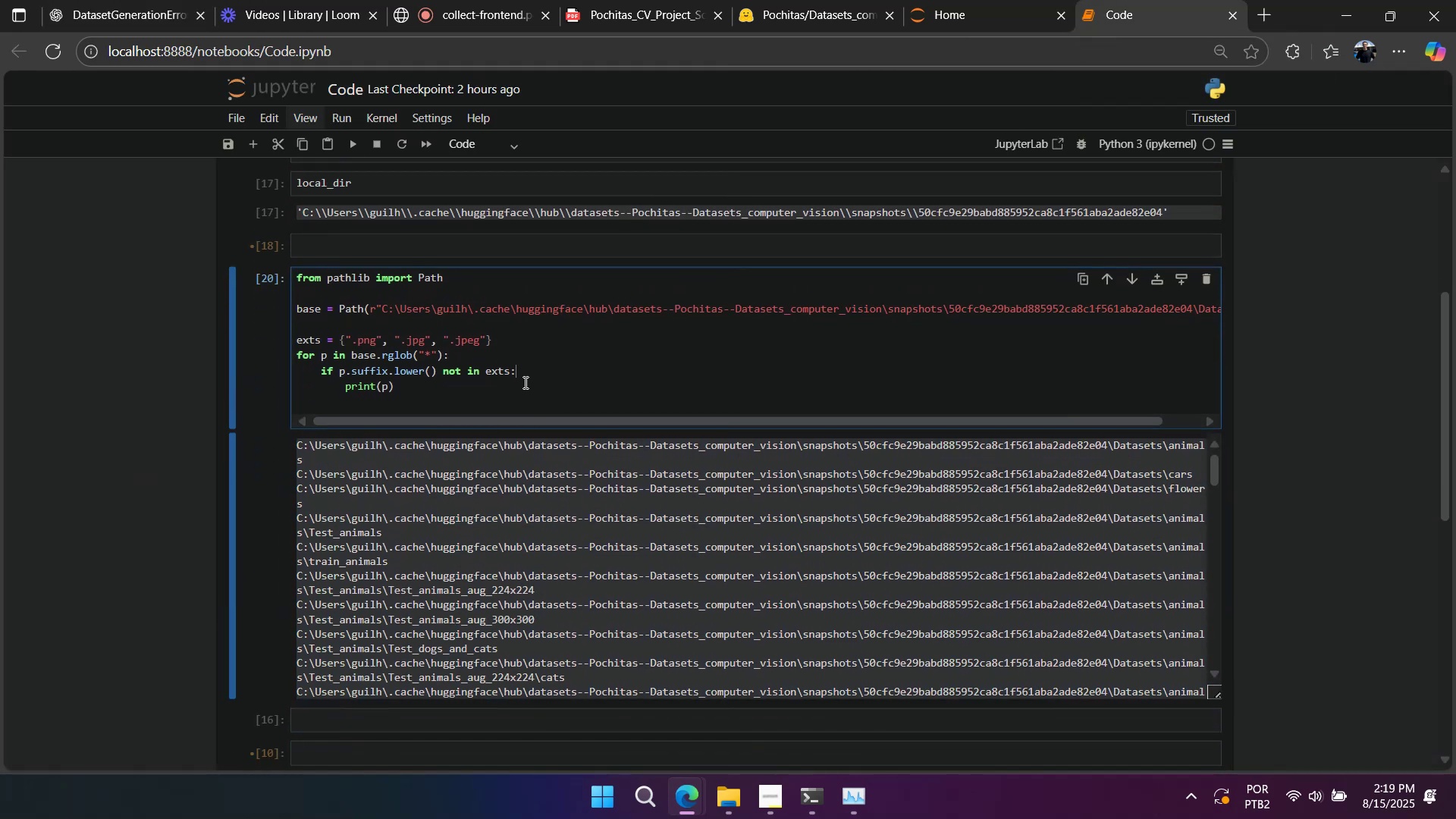 
double_click([519, 396])
 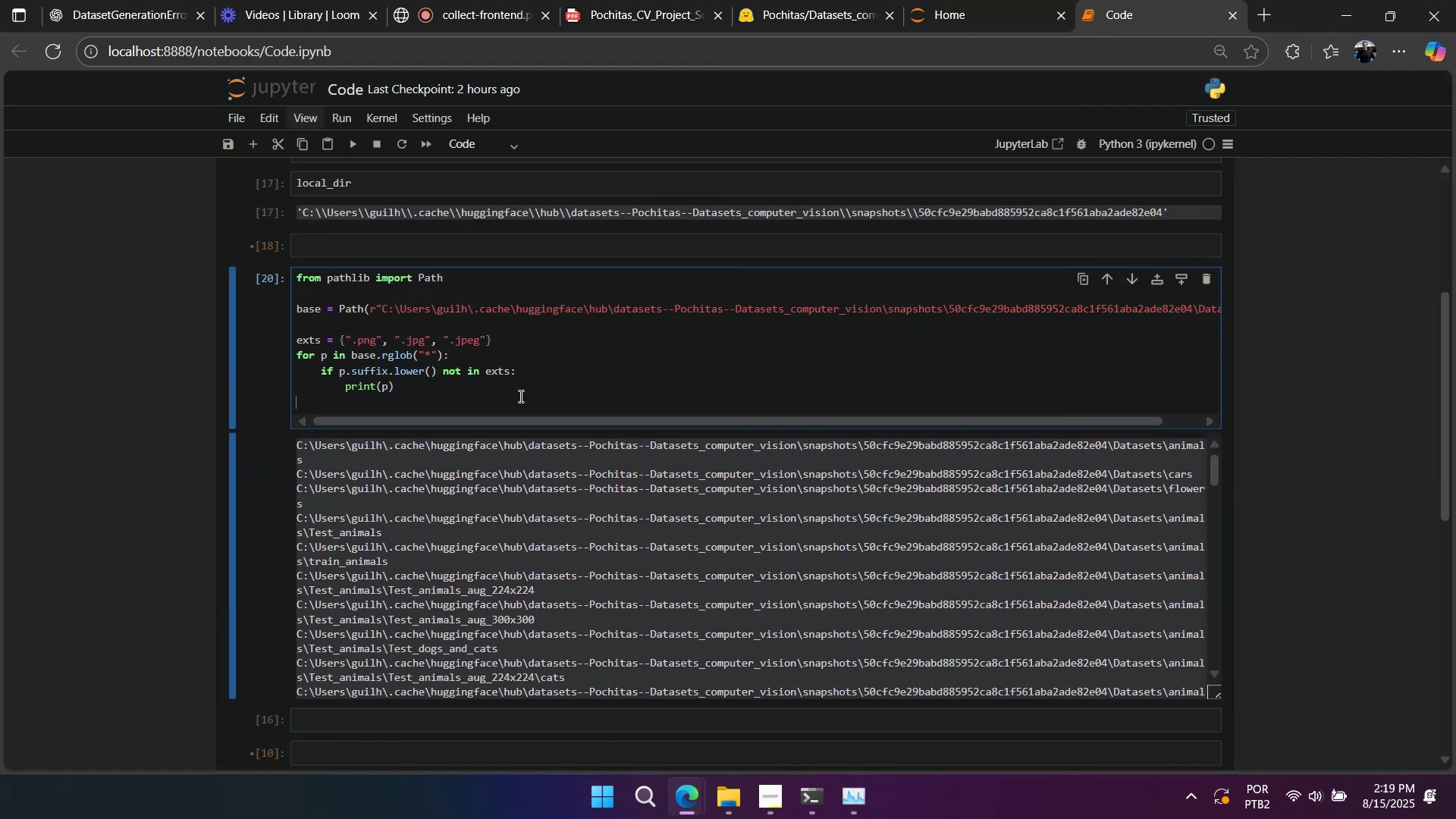 
key(Control+A)
 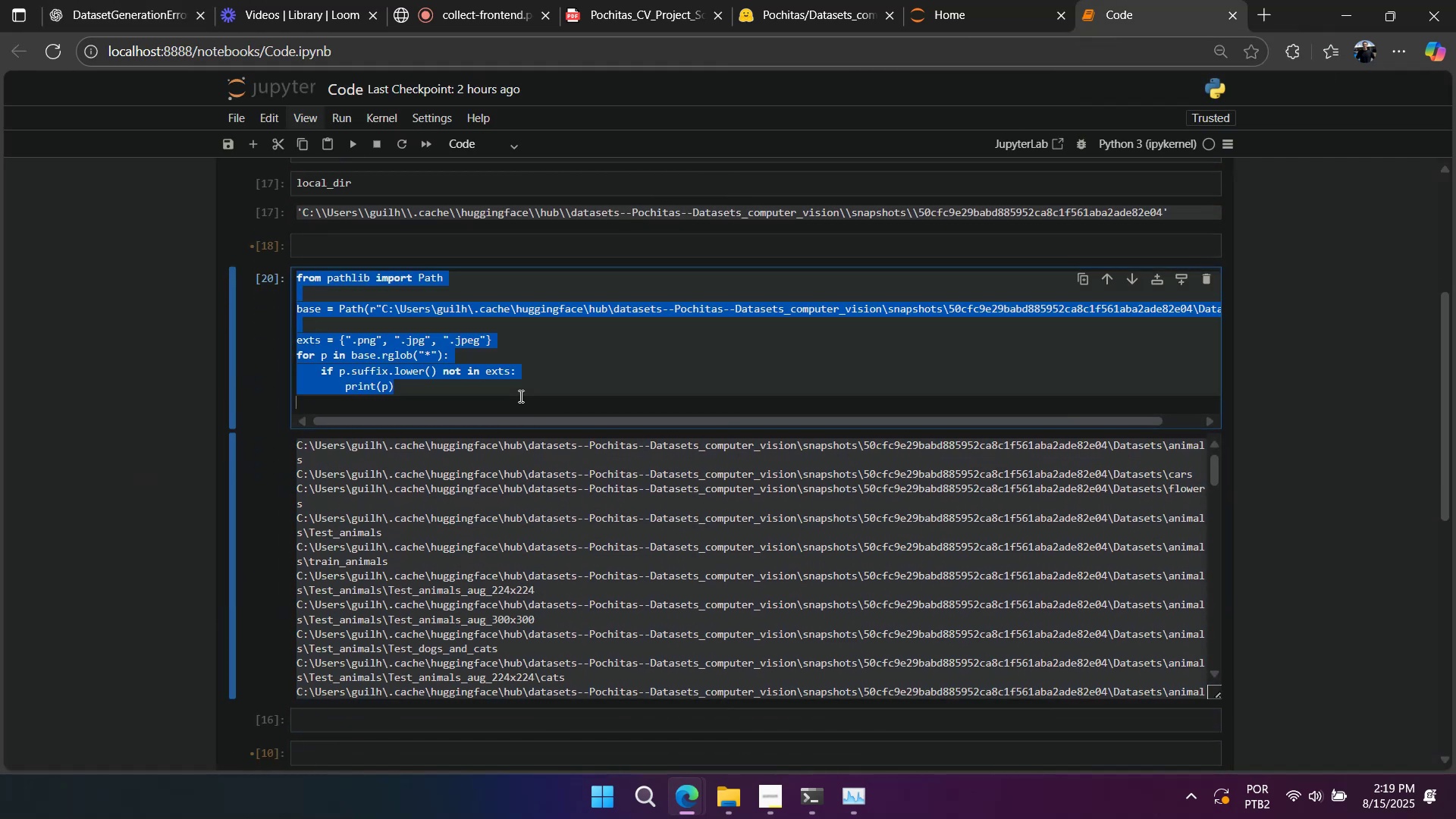 
key(Control+Slash)
 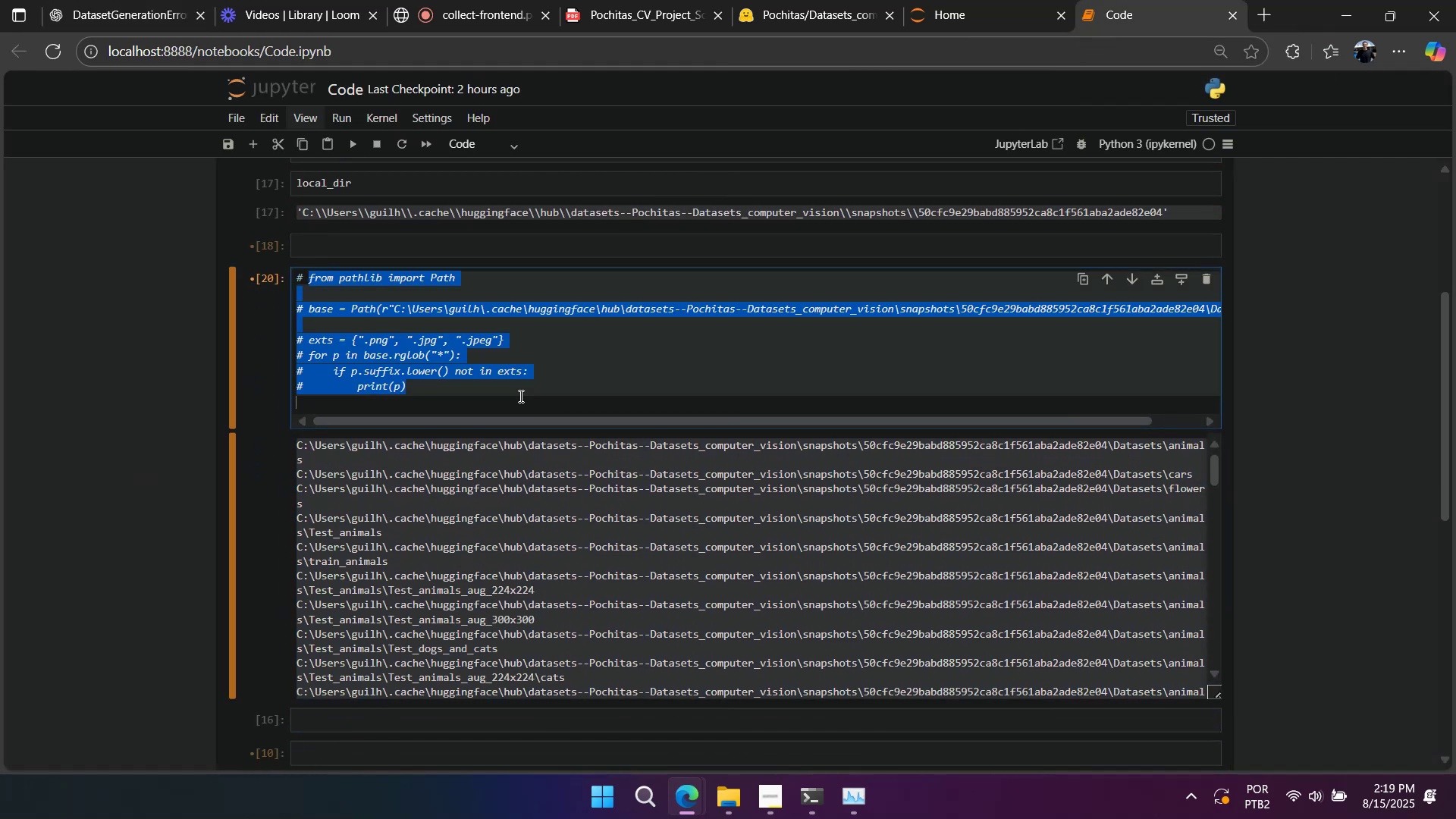 
key(Shift+Enter)
 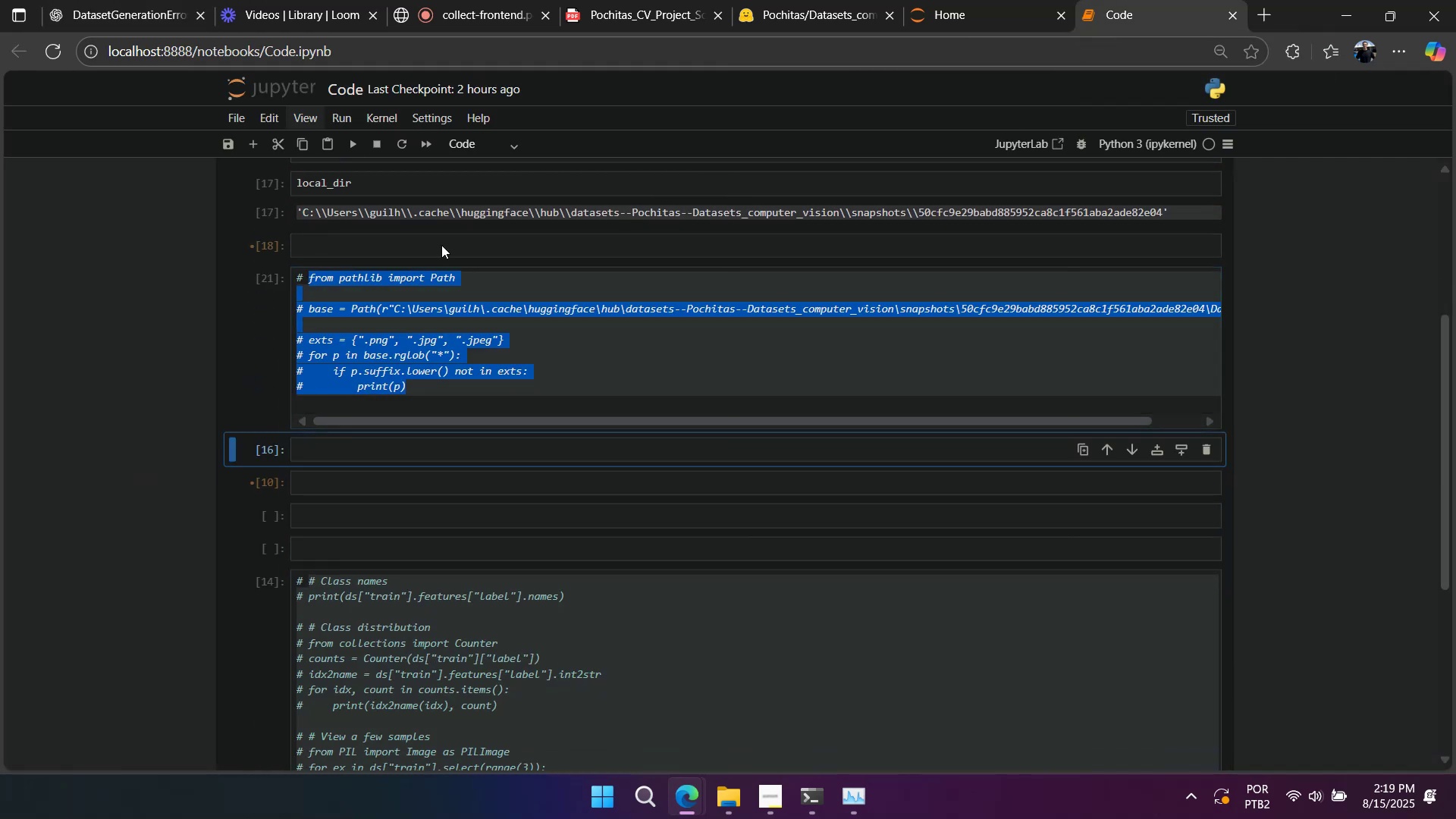 
left_click([428, 246])
 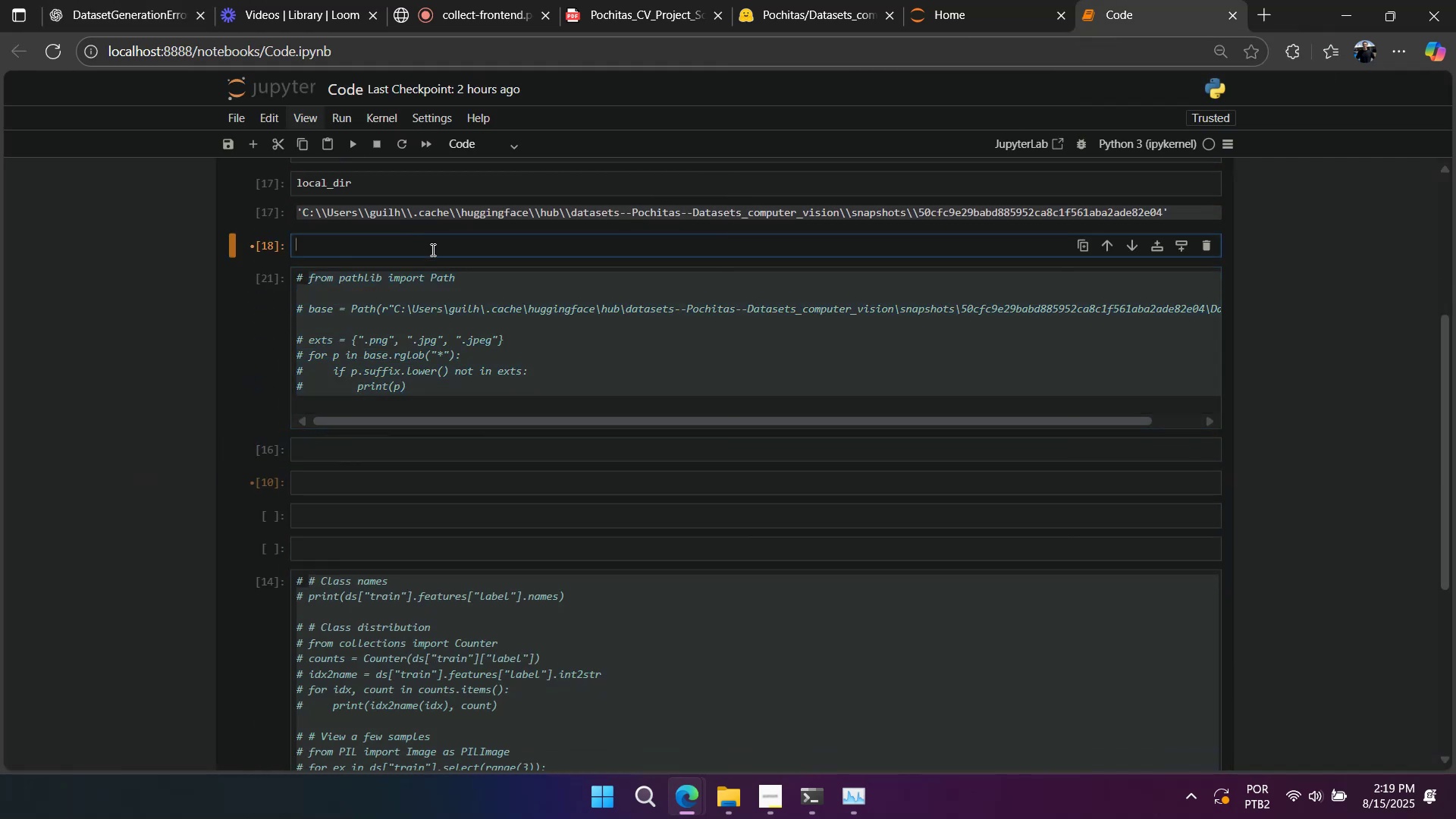 
scroll: coordinate [357, 387], scroll_direction: up, amount: 1.0
 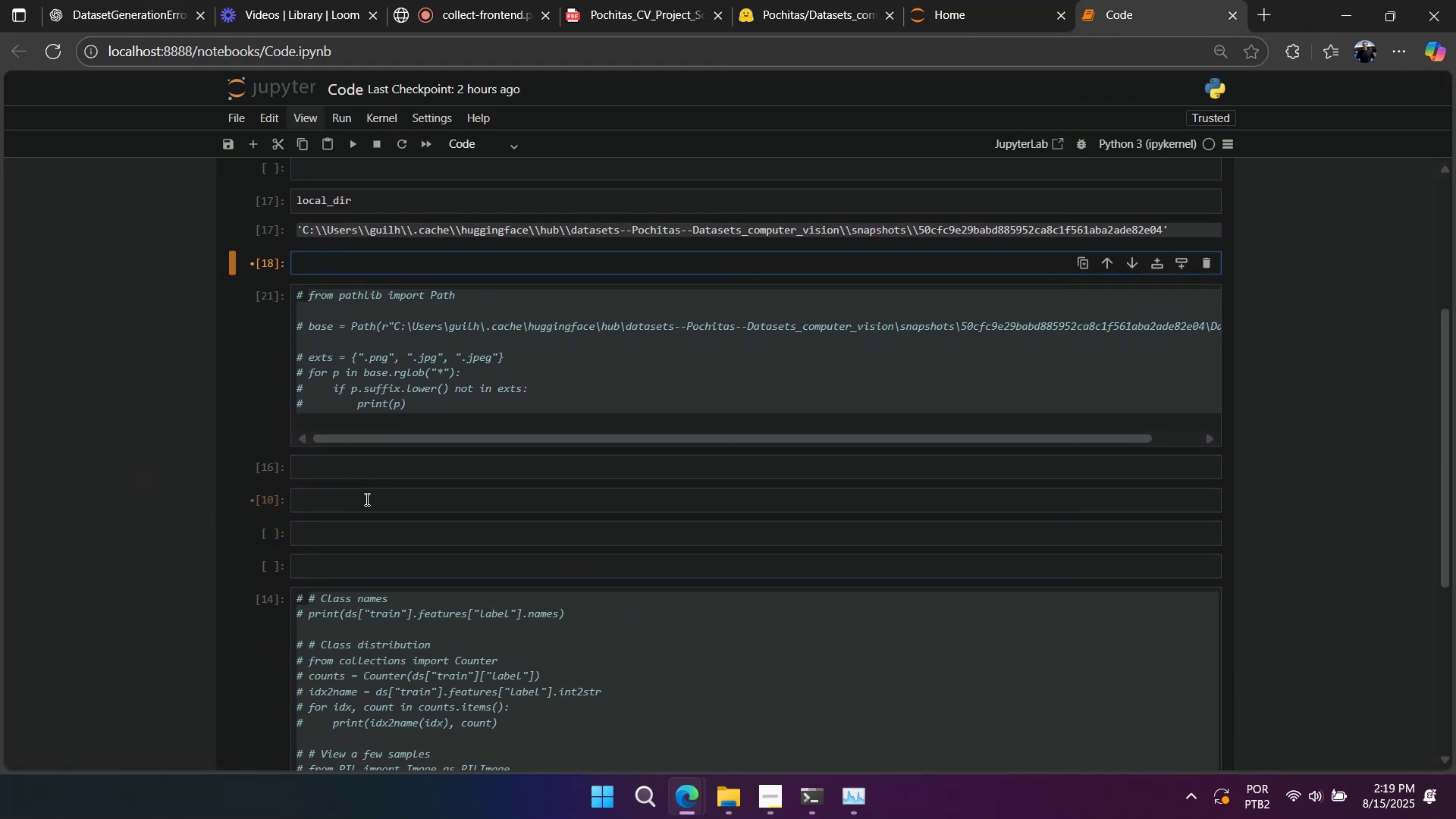 
left_click([362, 502])
 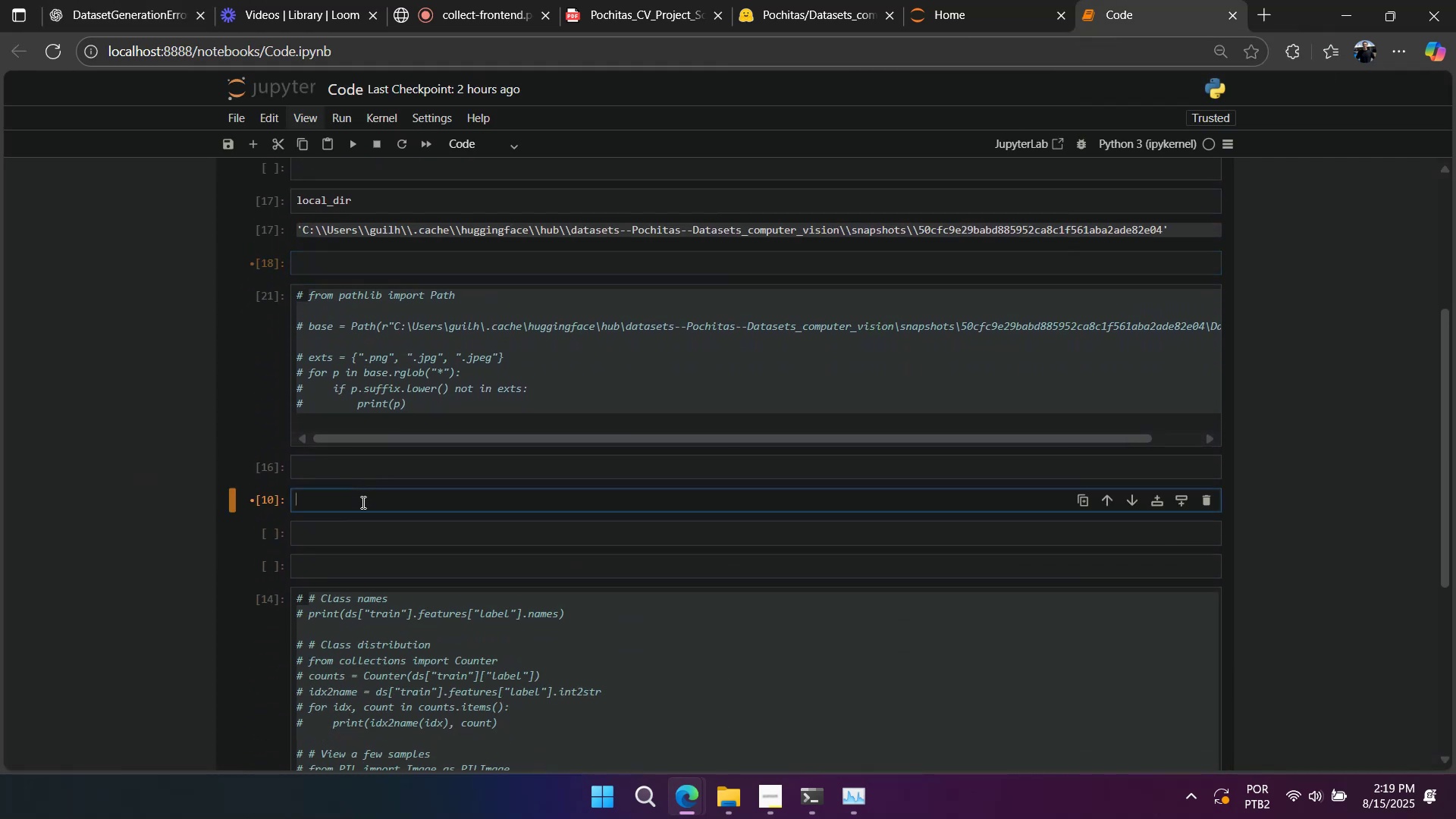 
key(Control+V)
 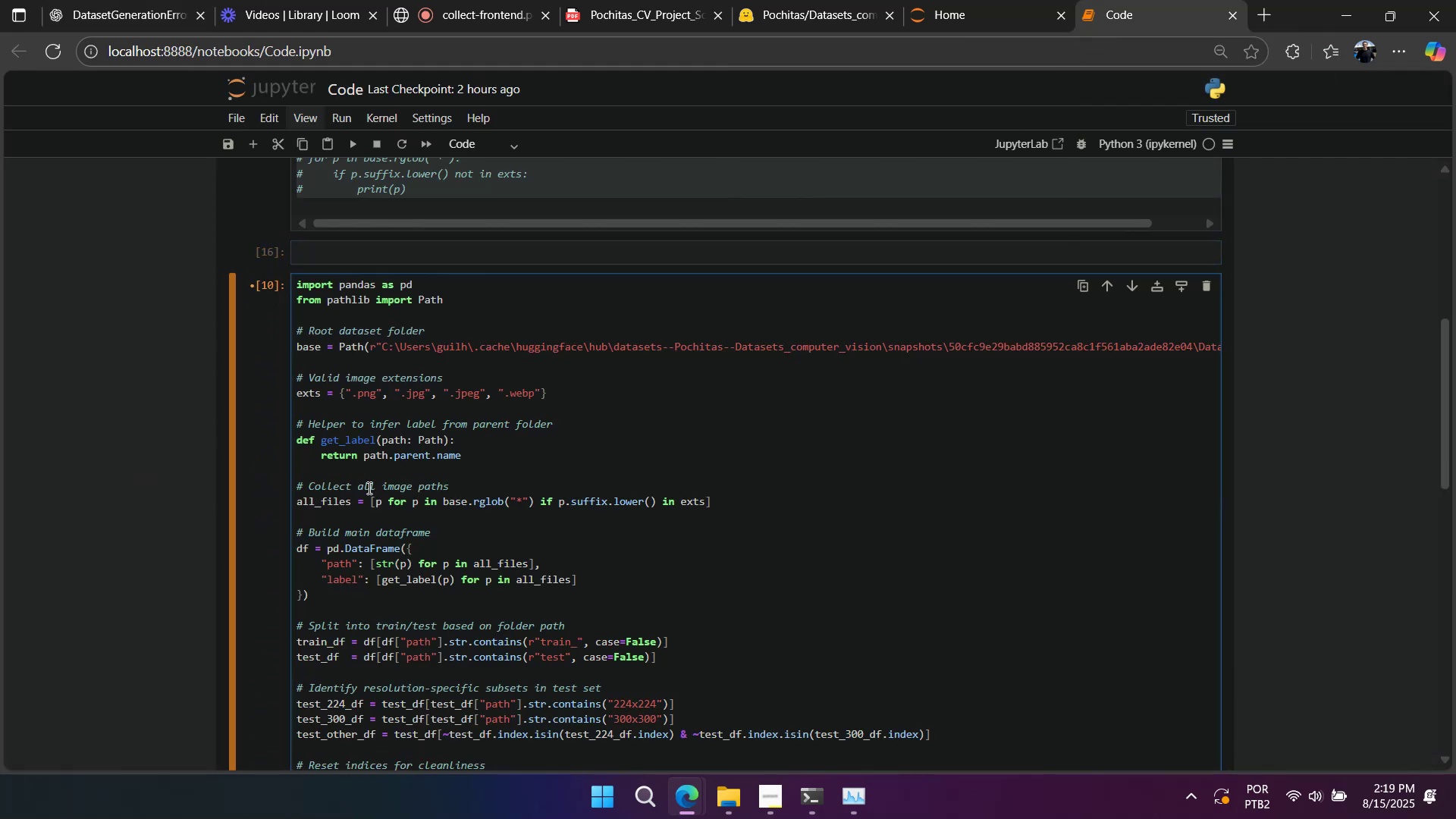 
scroll: coordinate [390, 456], scroll_direction: down, amount: 8.0
 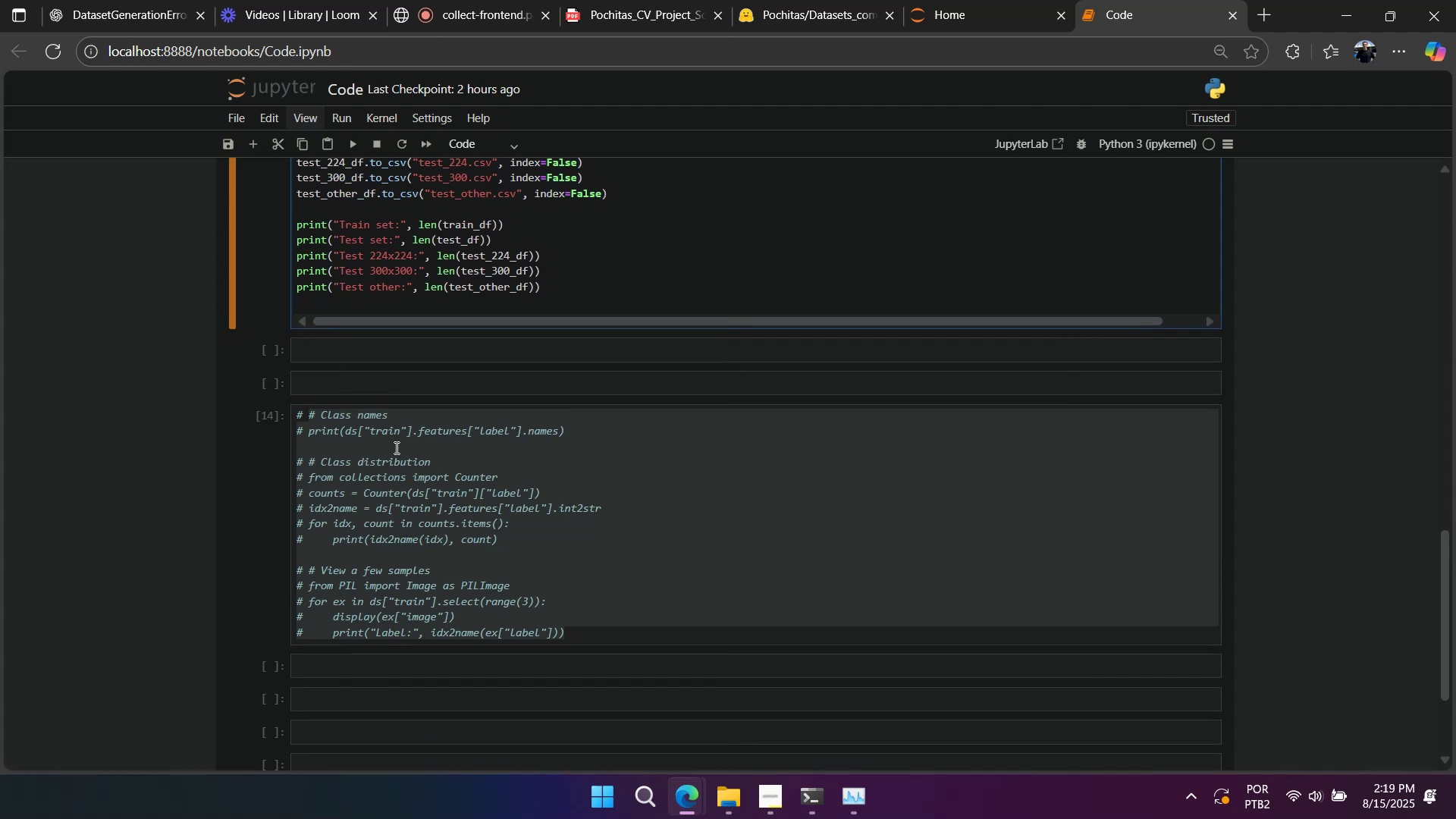 
key(Backspace)
 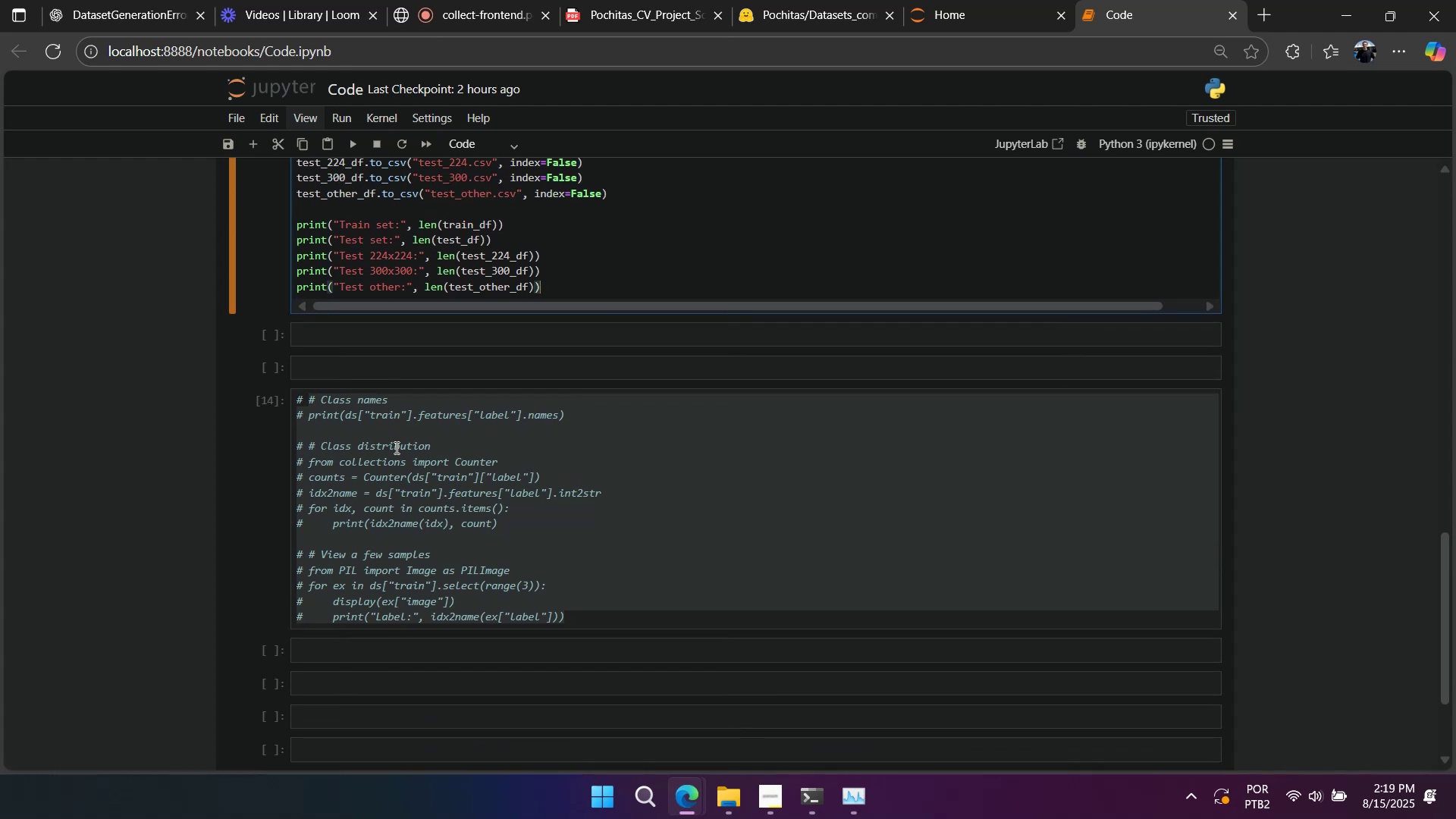 
key(Shift+Enter)
 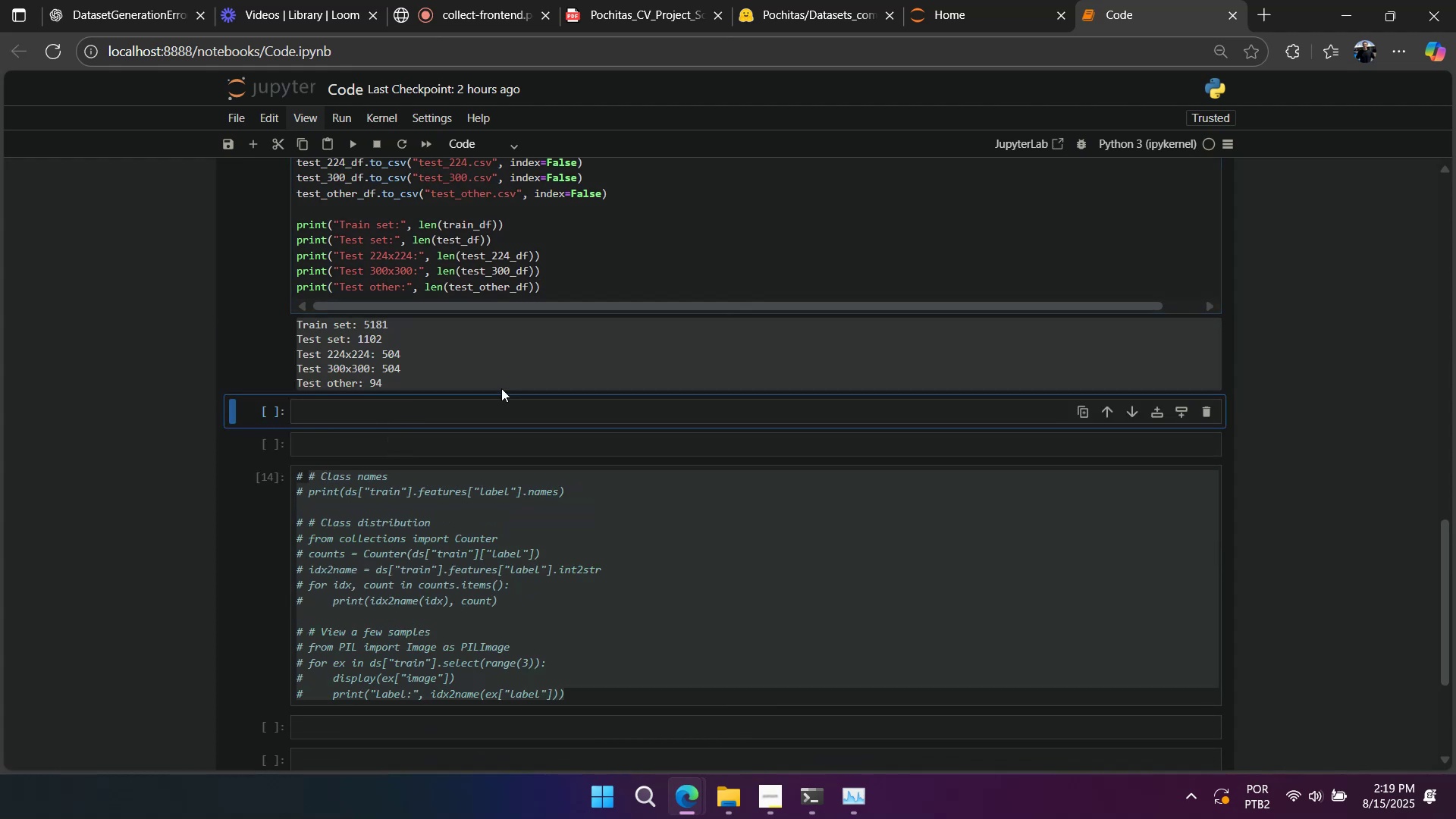 
right_click([501, 388])
 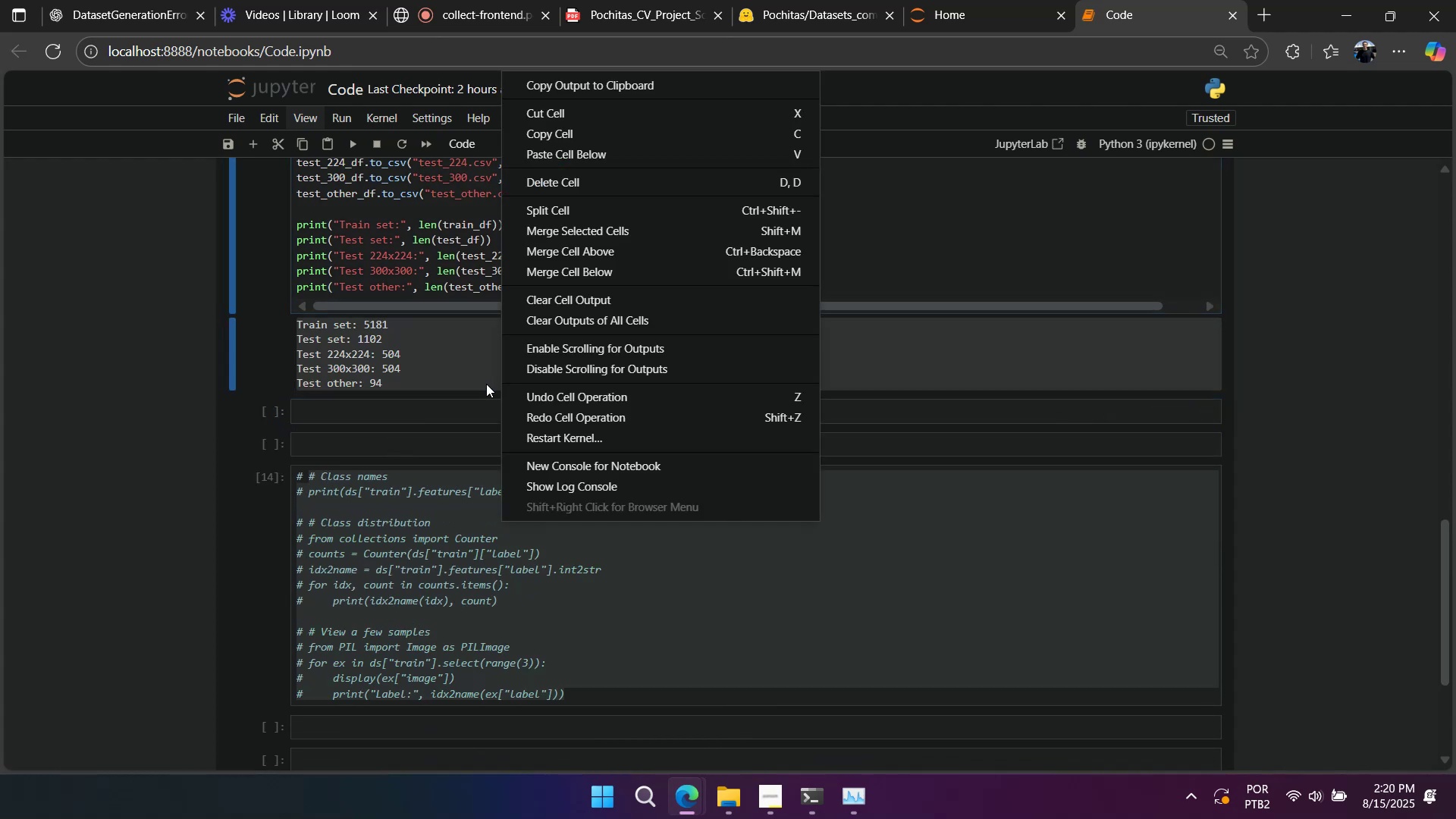 
left_click([486, 384])
 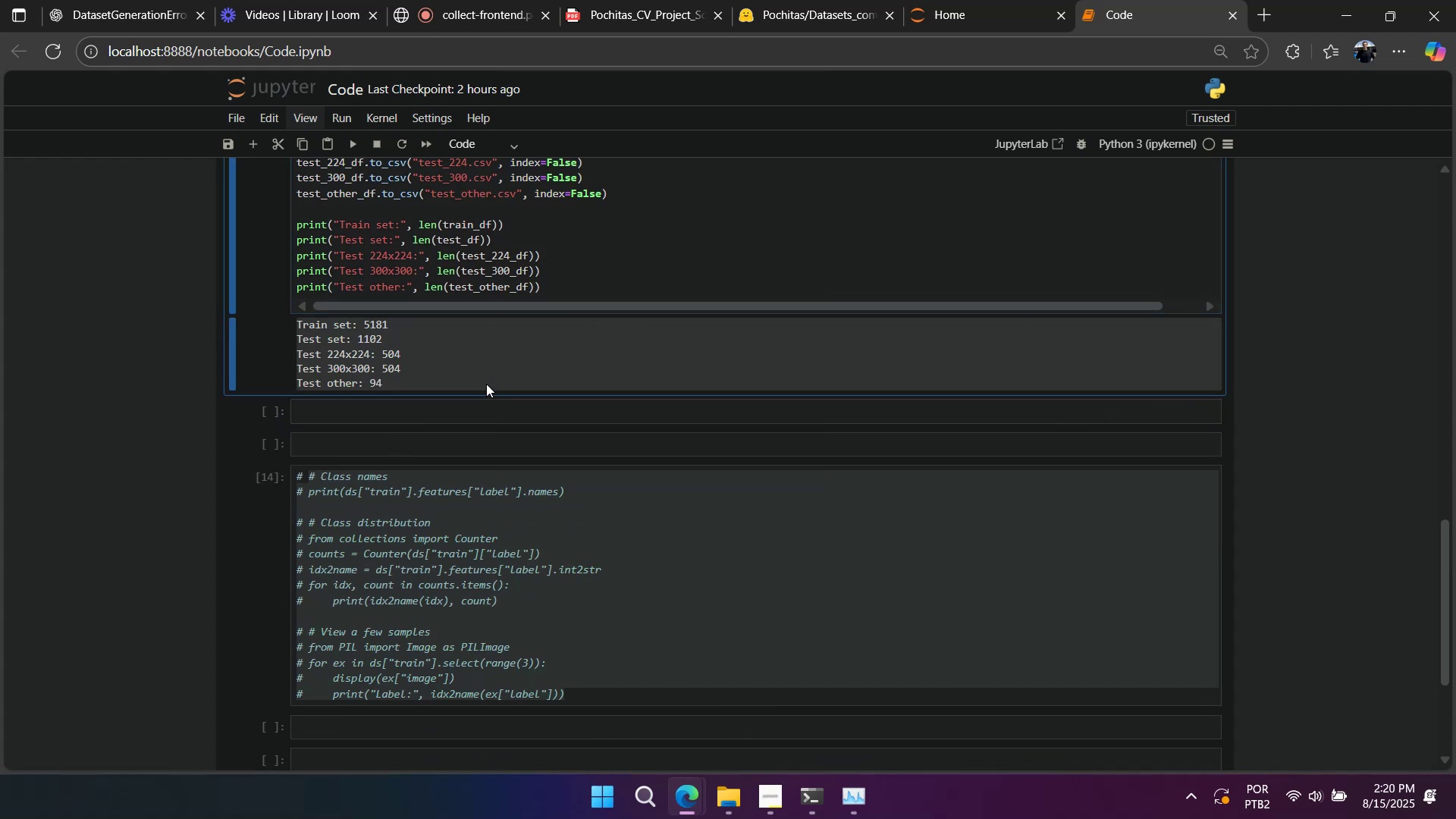 
right_click([486, 384])
 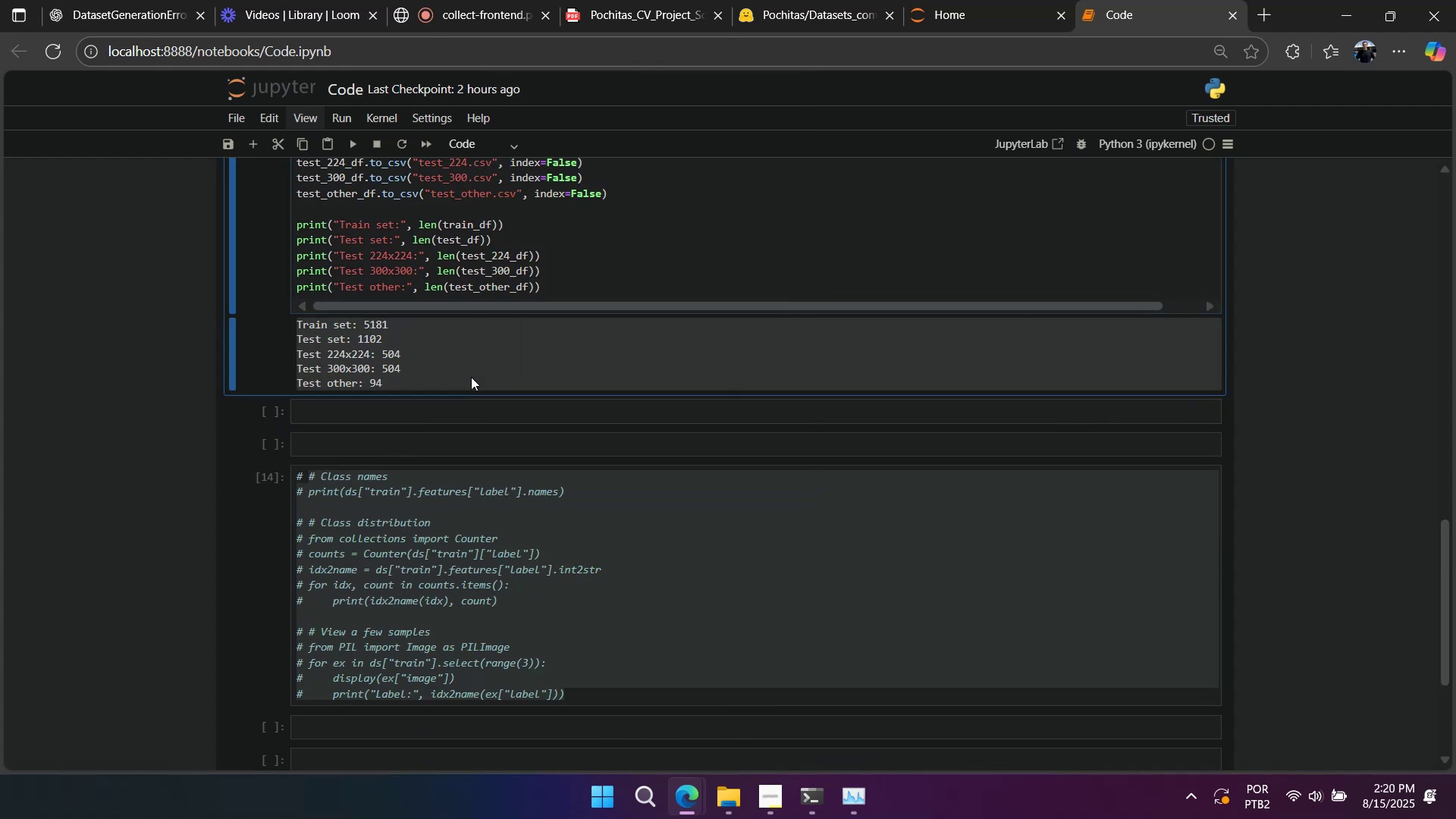 
left_click([471, 377])
 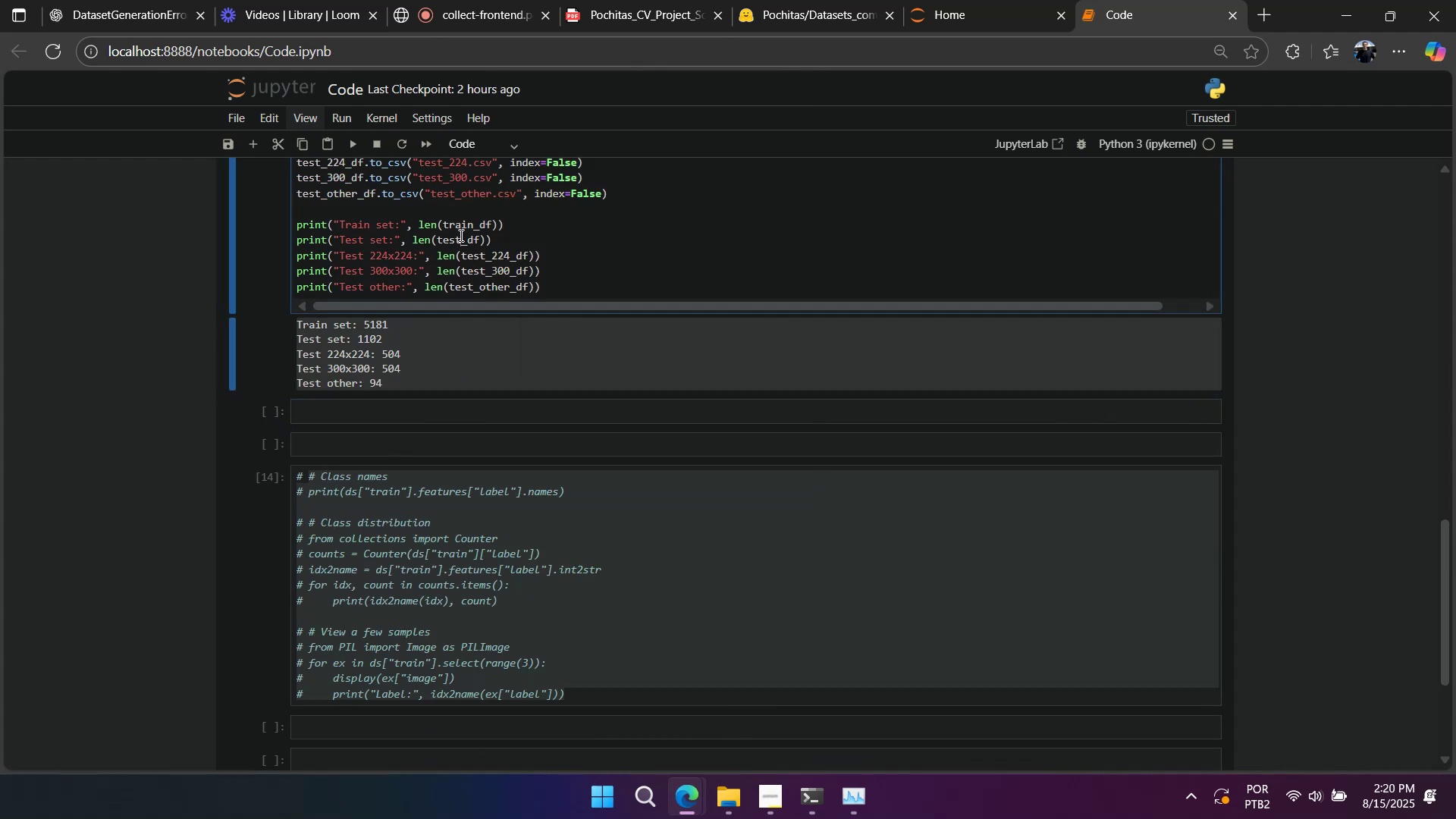 
double_click([463, 230])
 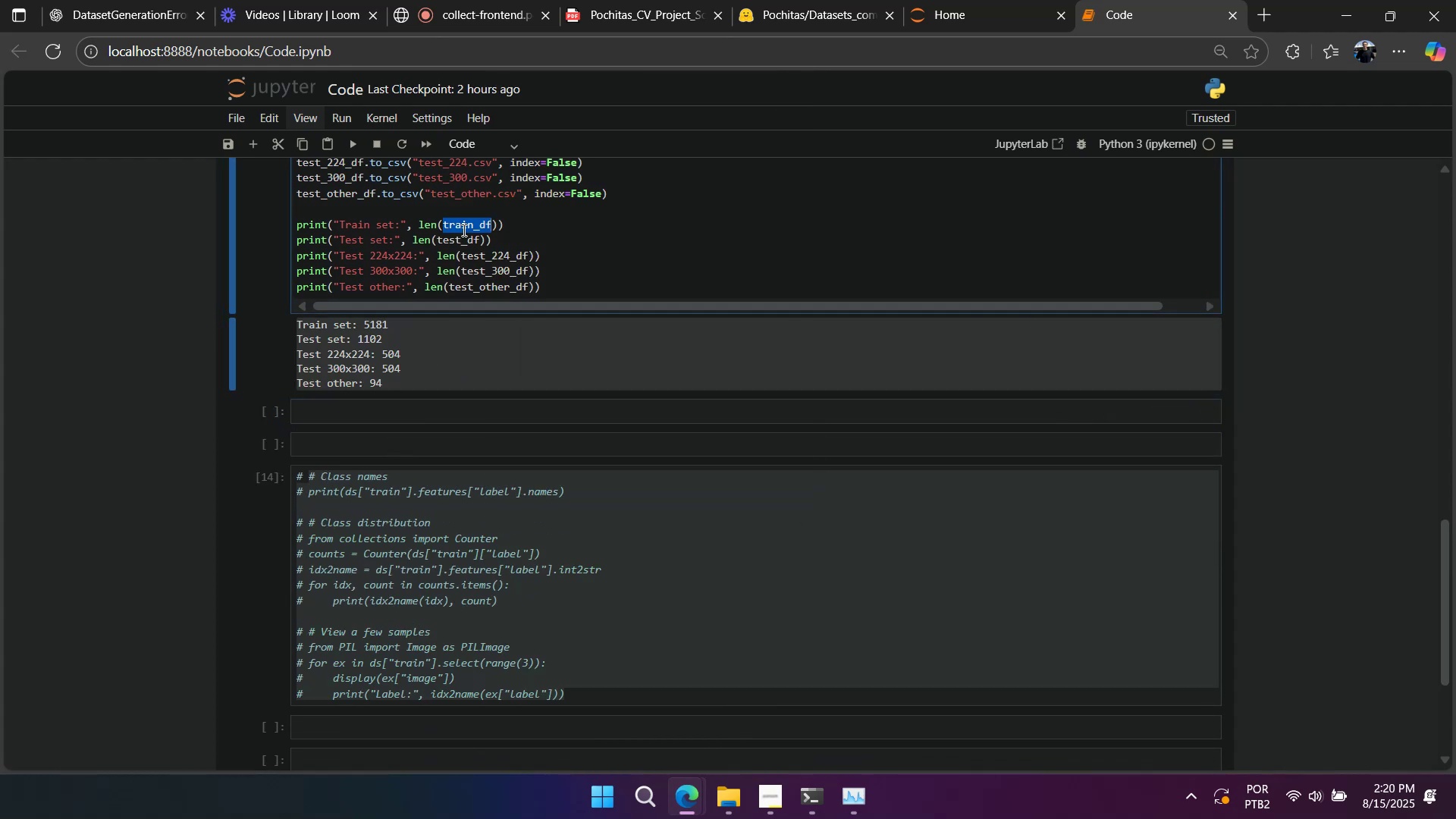 
triple_click([463, 230])
 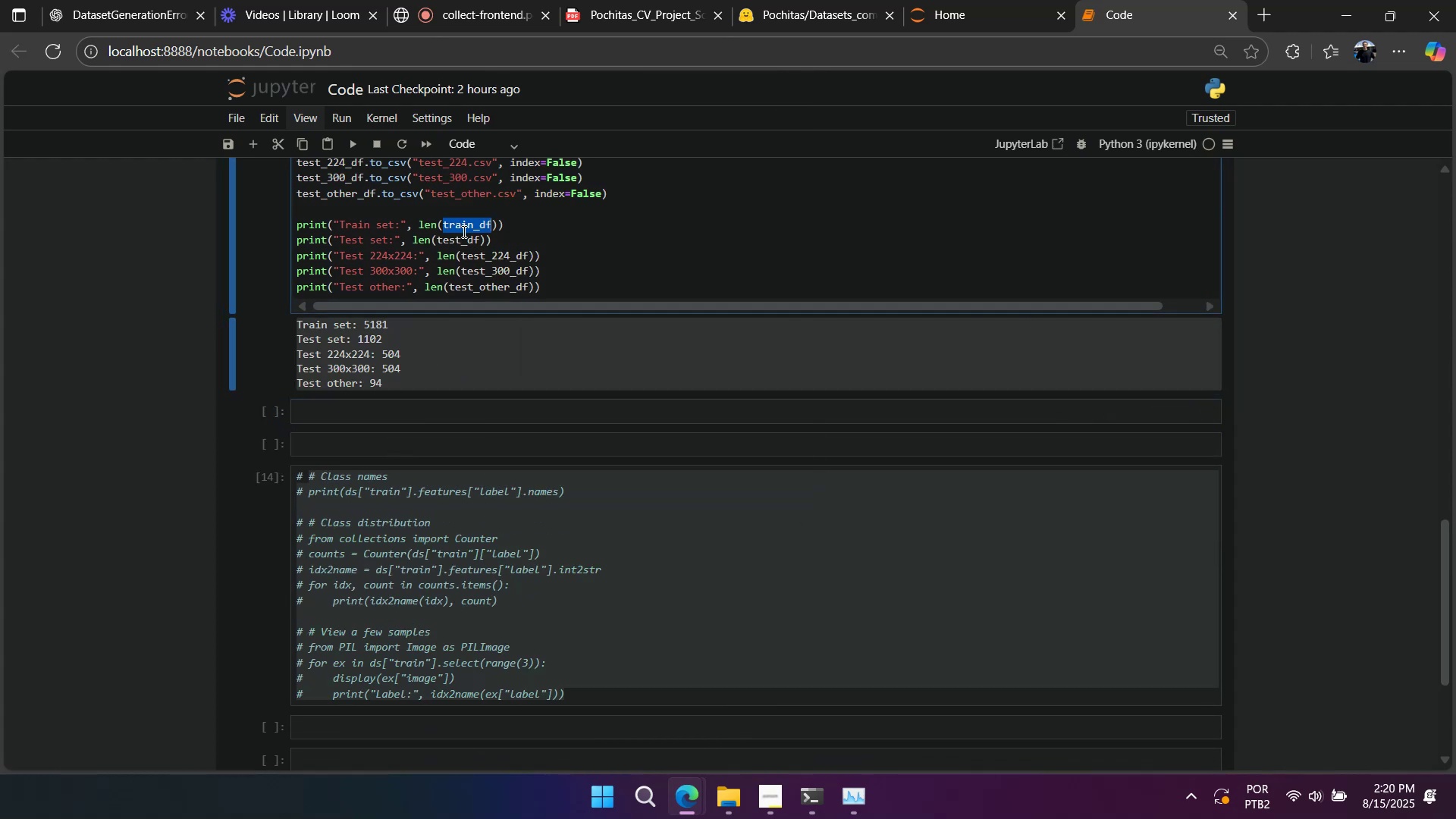 
key(Control+C)
 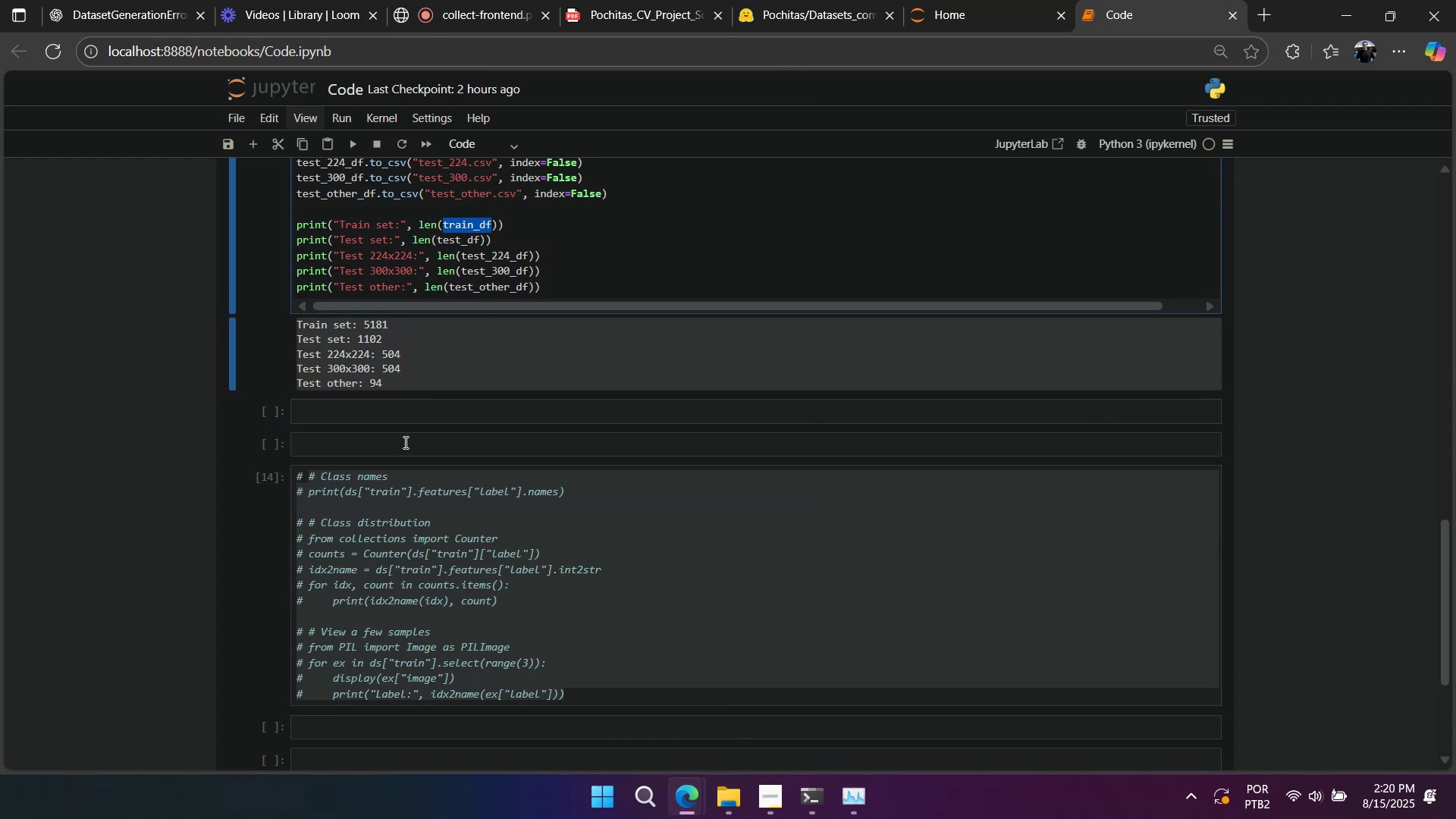 
left_click([400, 455])
 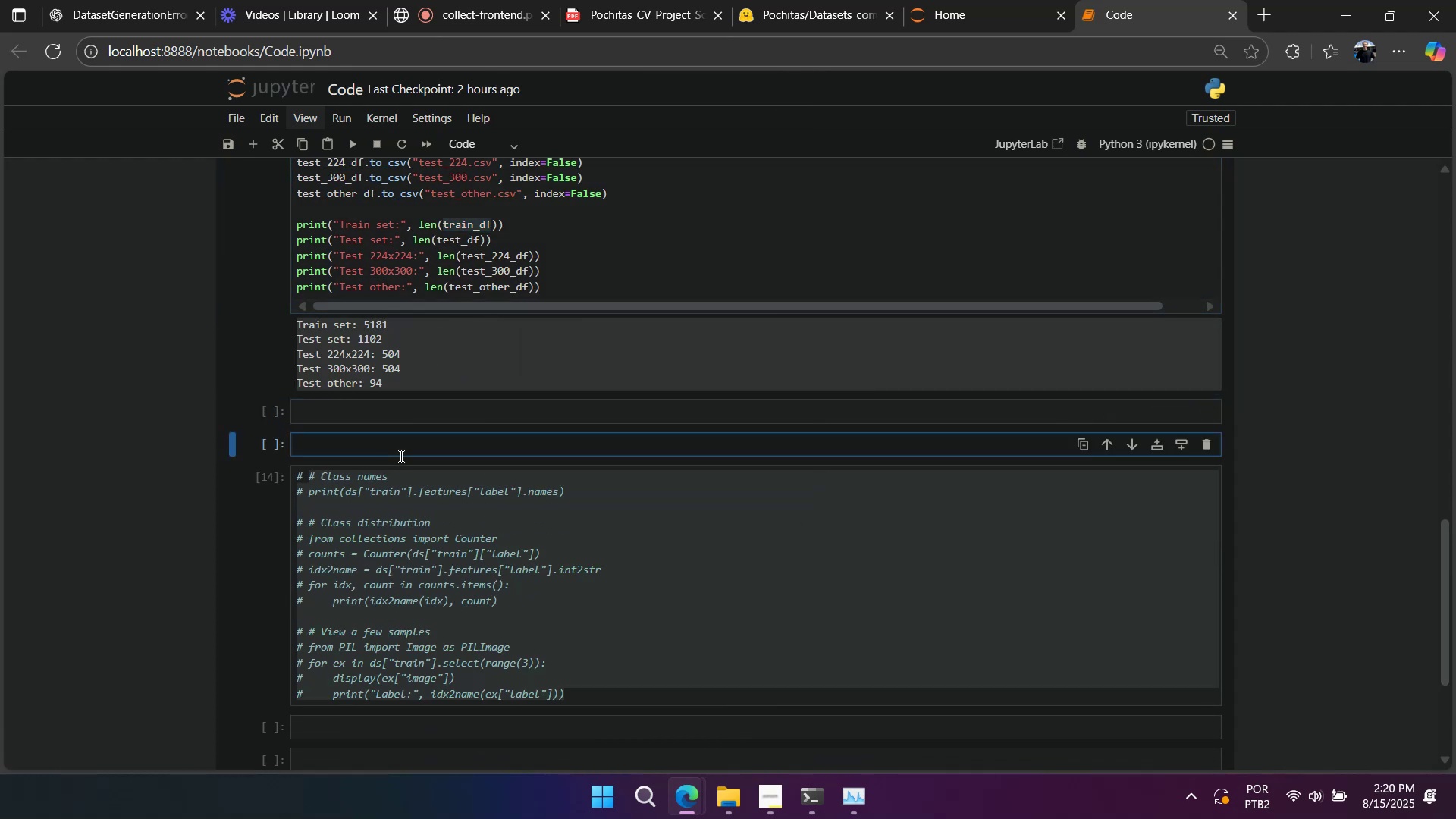 
key(Control+ControlLeft)
 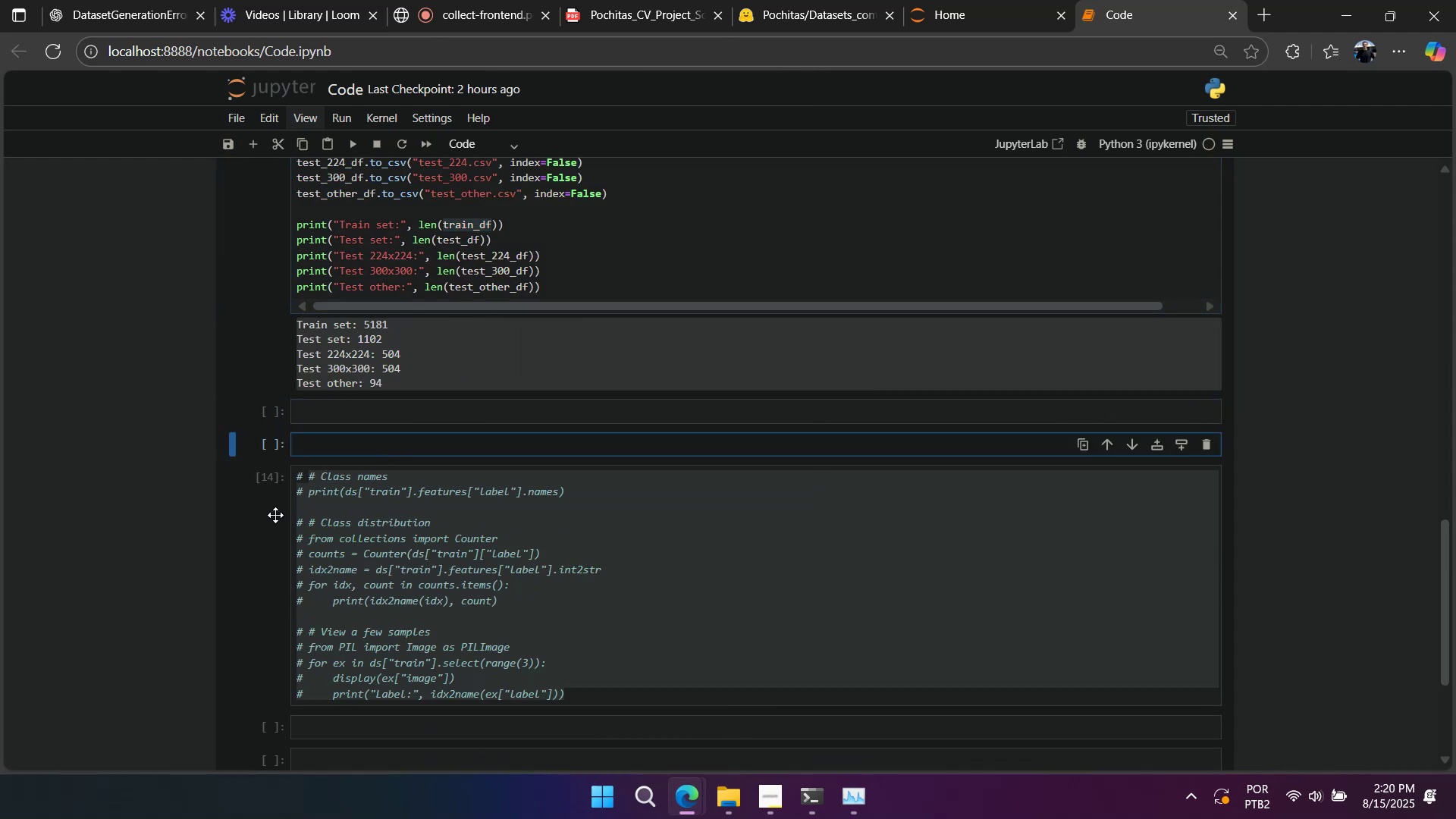 
left_click([271, 516])
 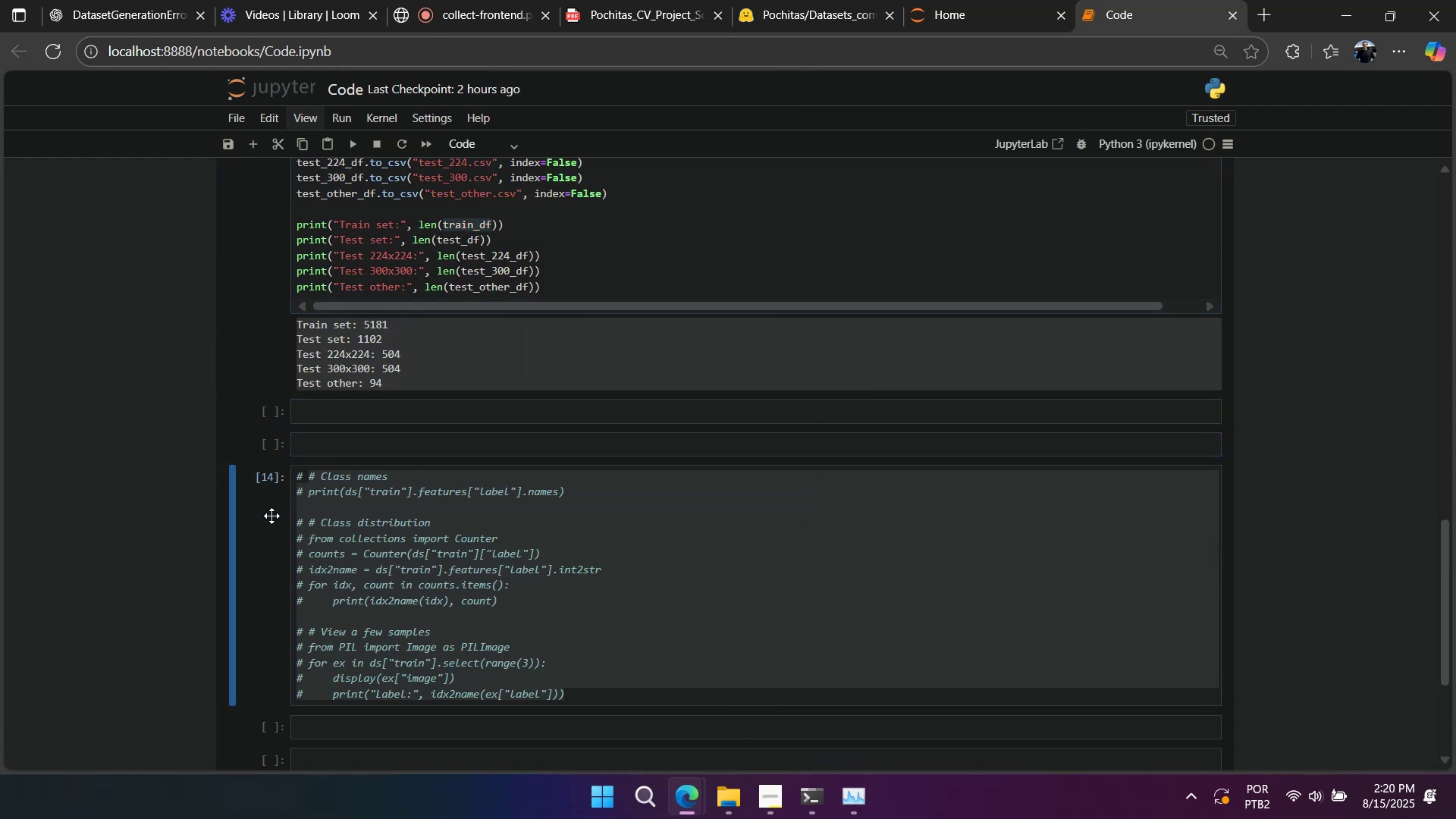 
type(dd)
 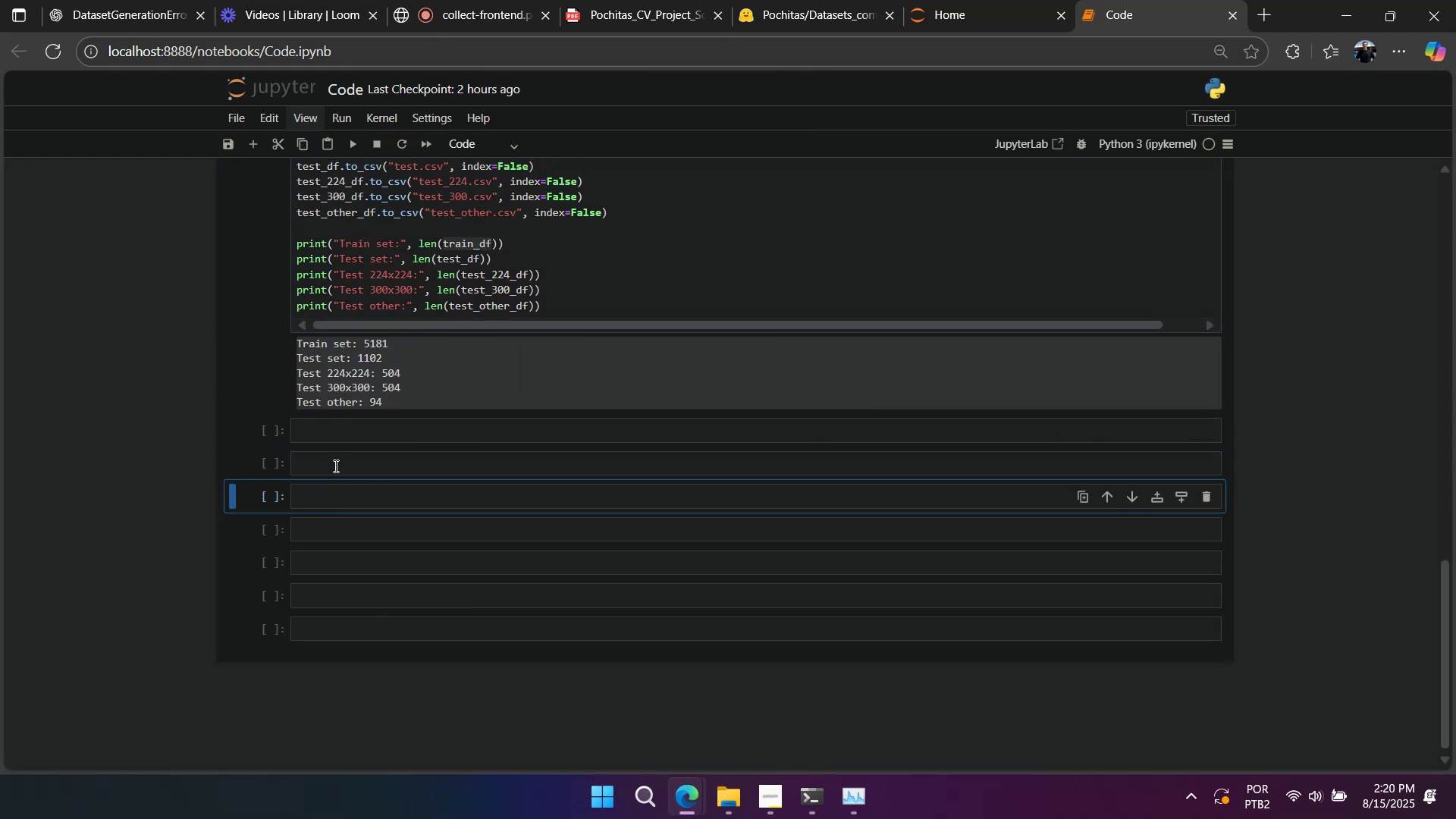 
key(Control+ControlLeft)
 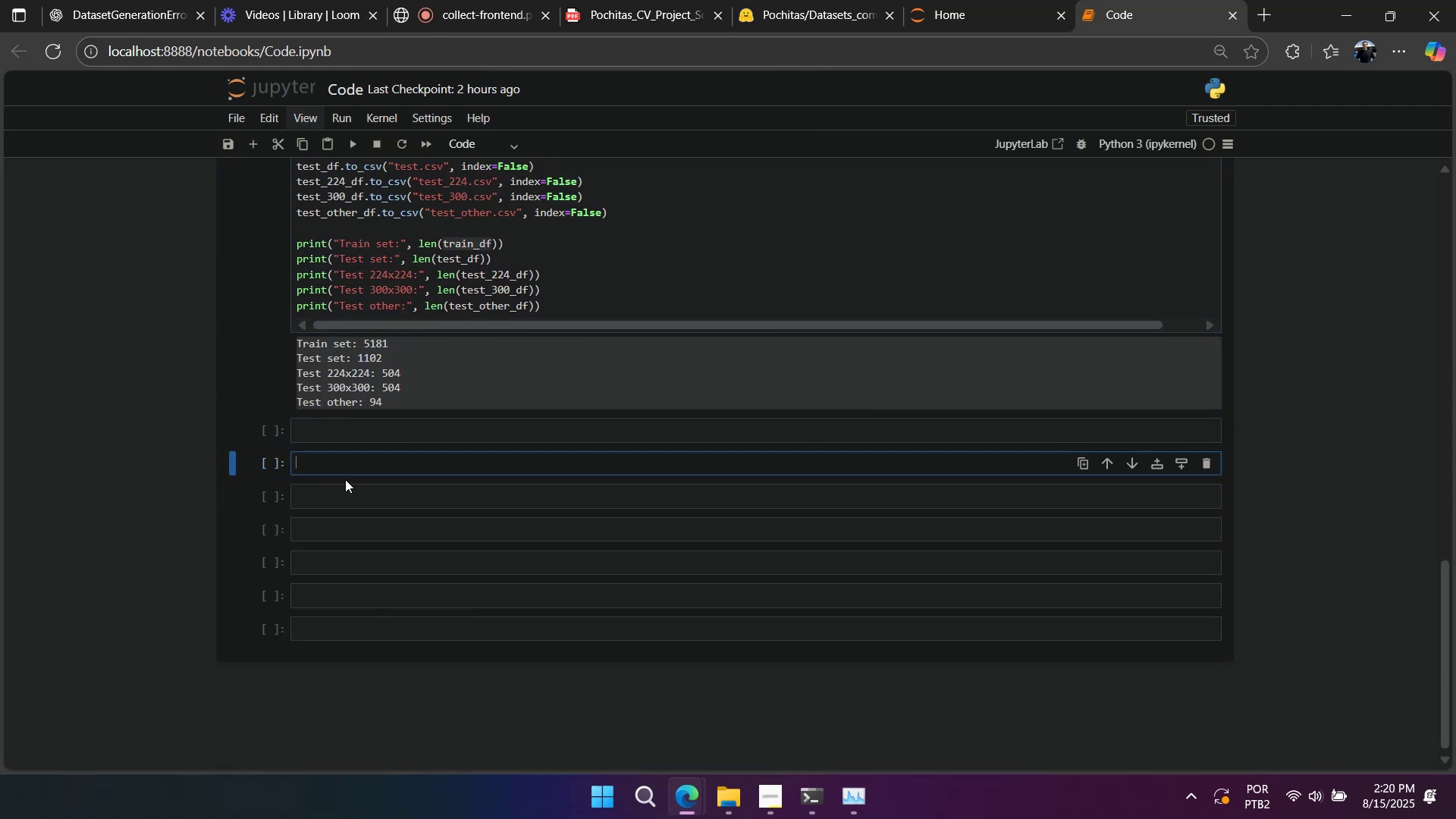 
key(Control+V)
 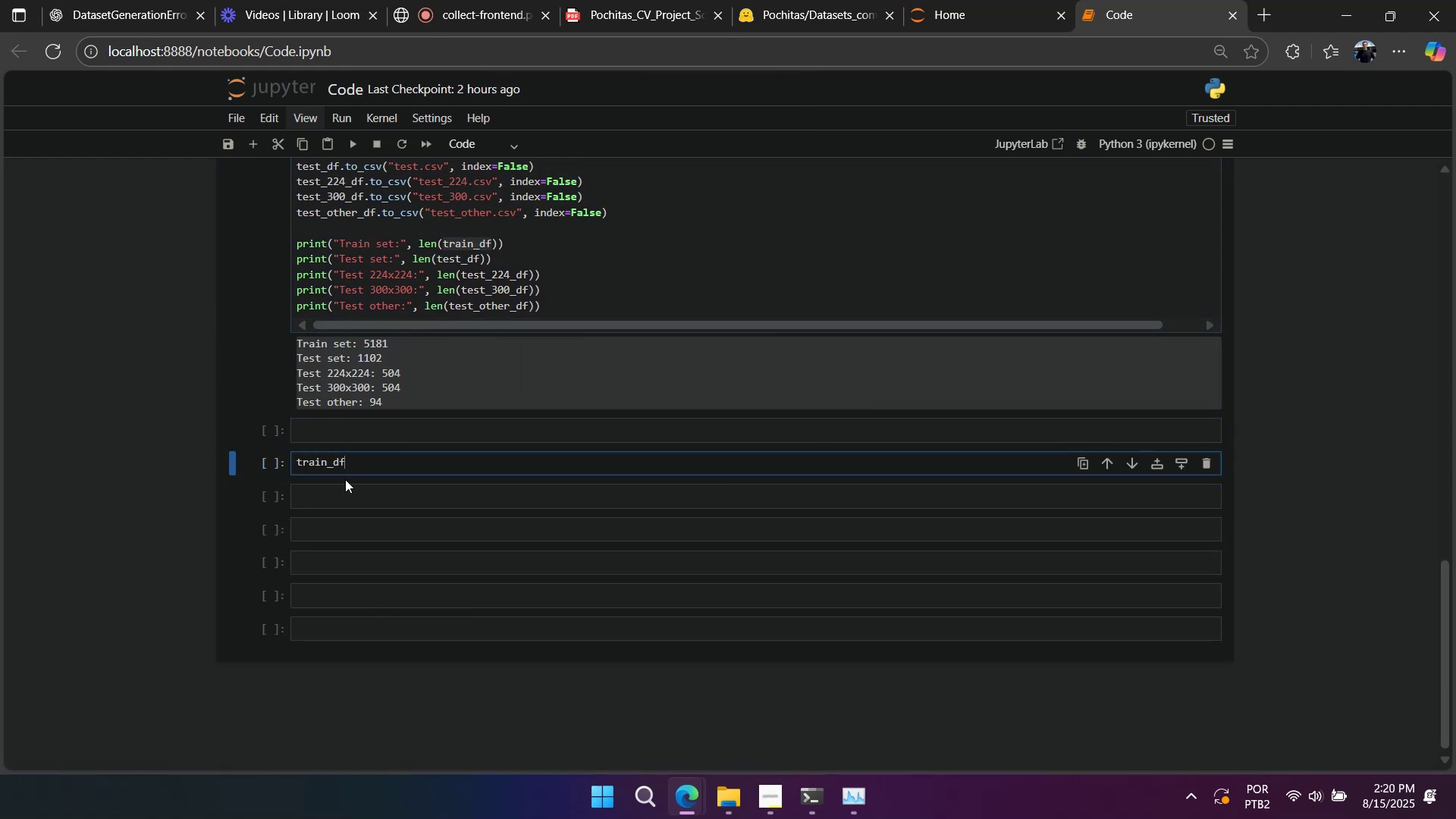 
key(Shift+Enter)
 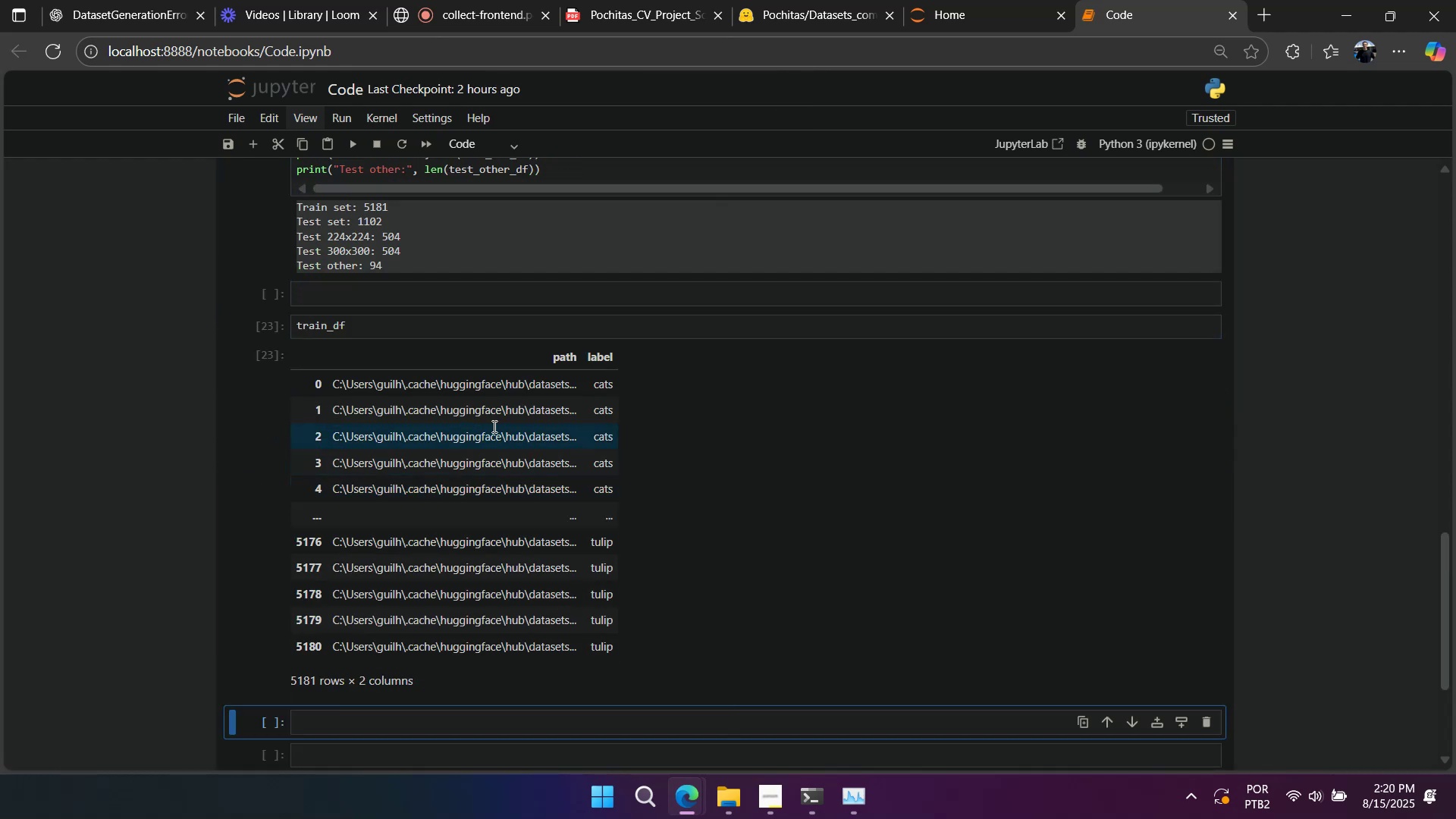 
right_click([611, 383])
 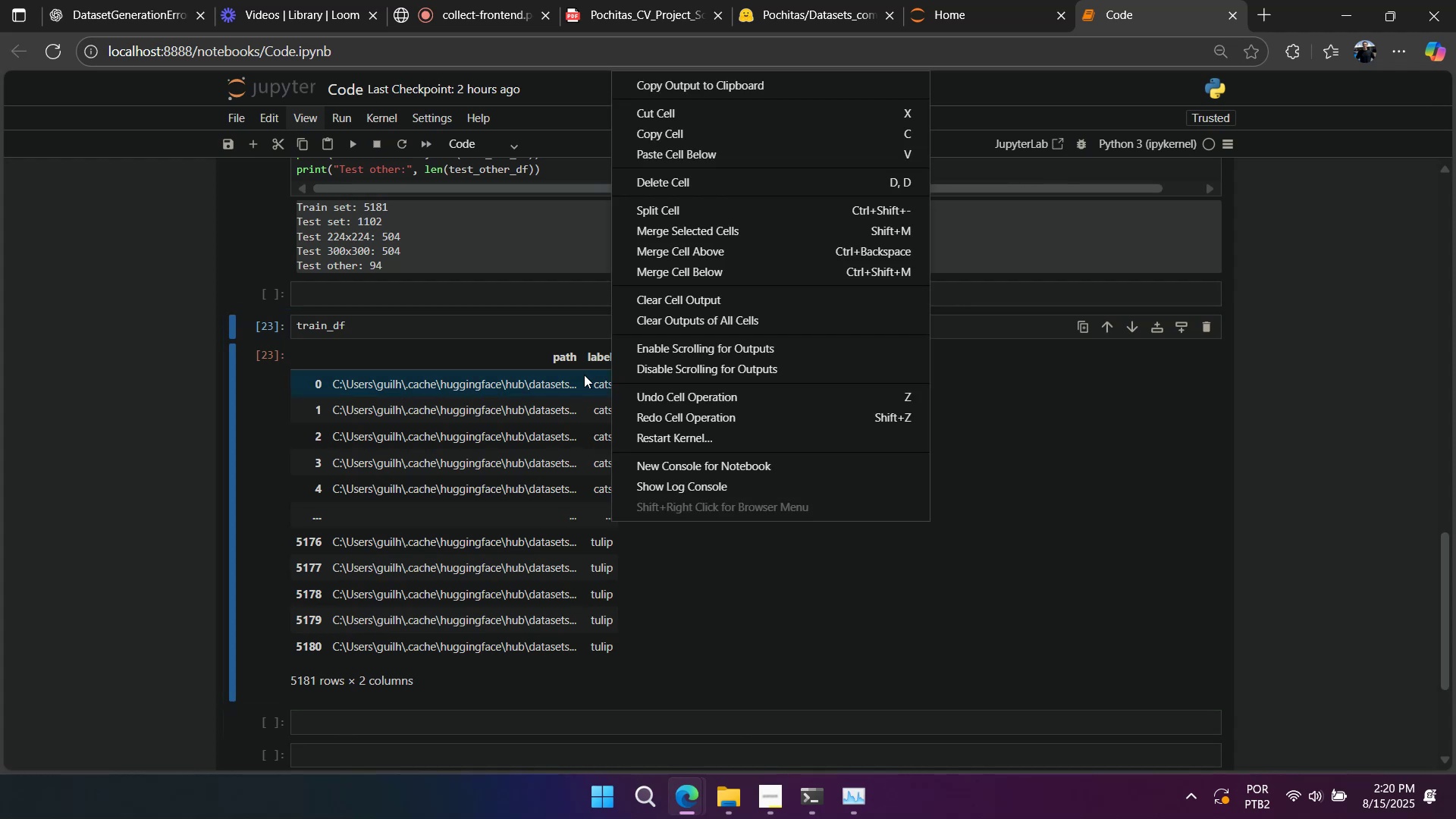 
left_click([584, 375])
 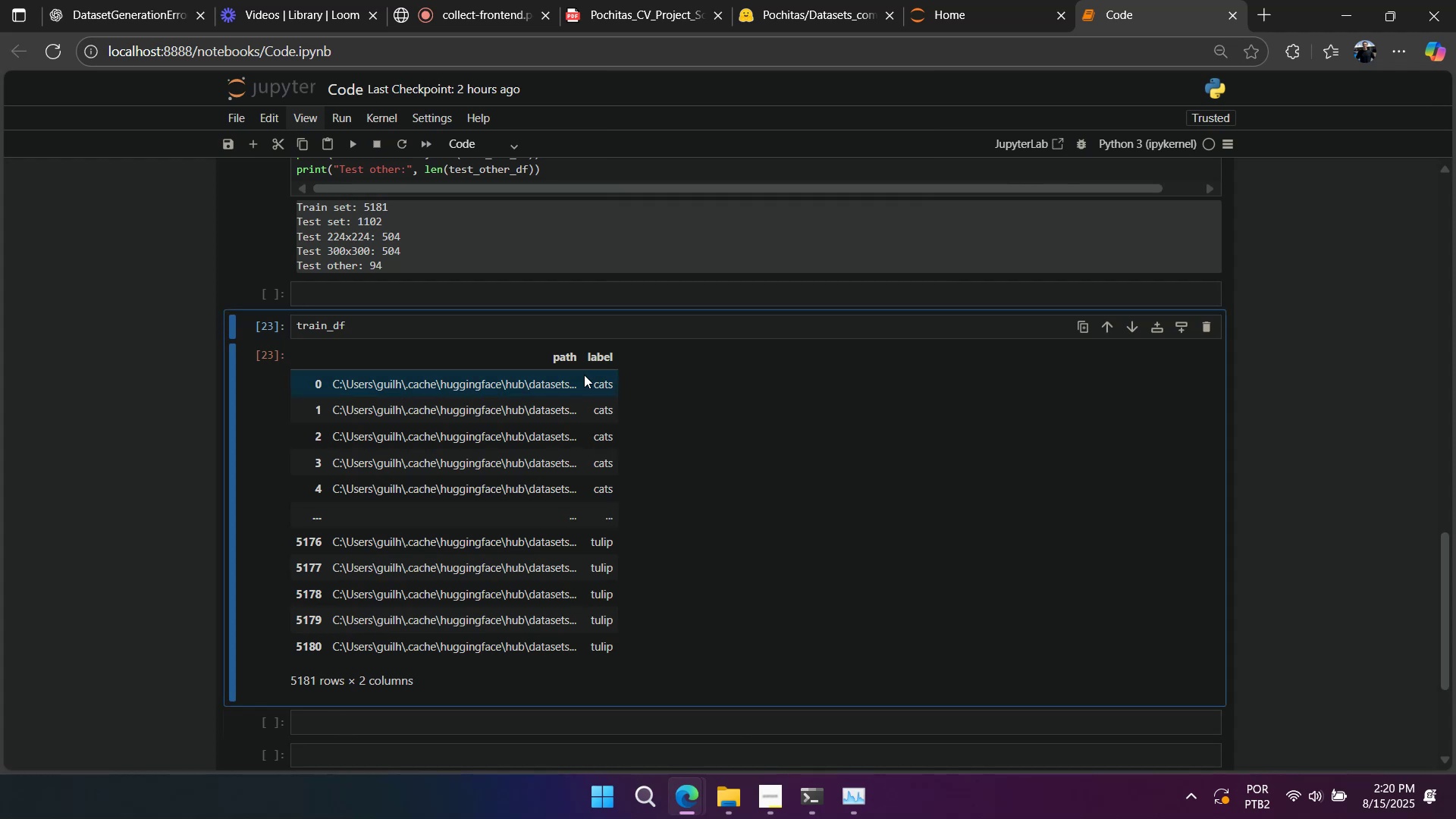 
right_click([584, 375])
 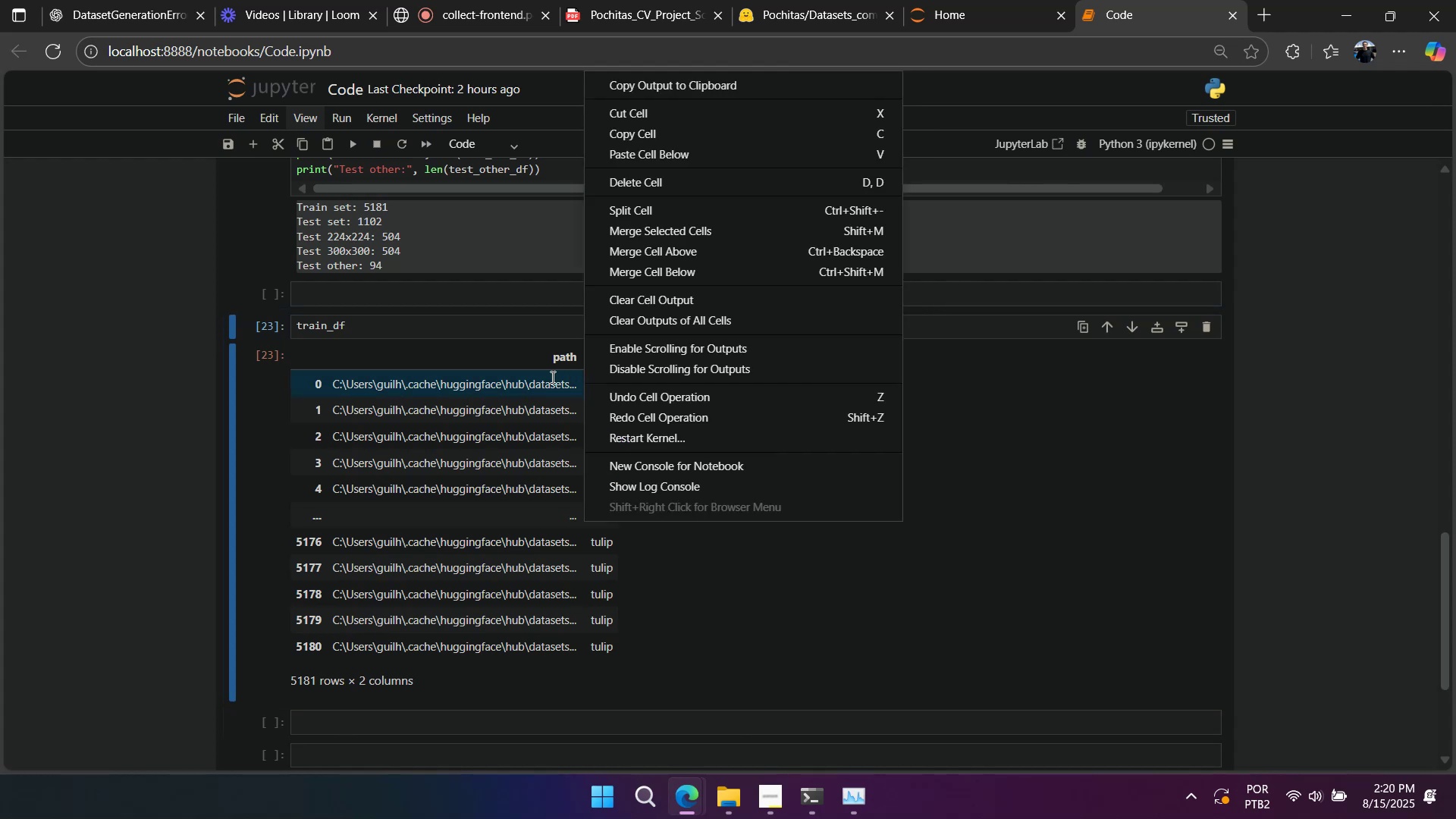 
left_click([551, 377])
 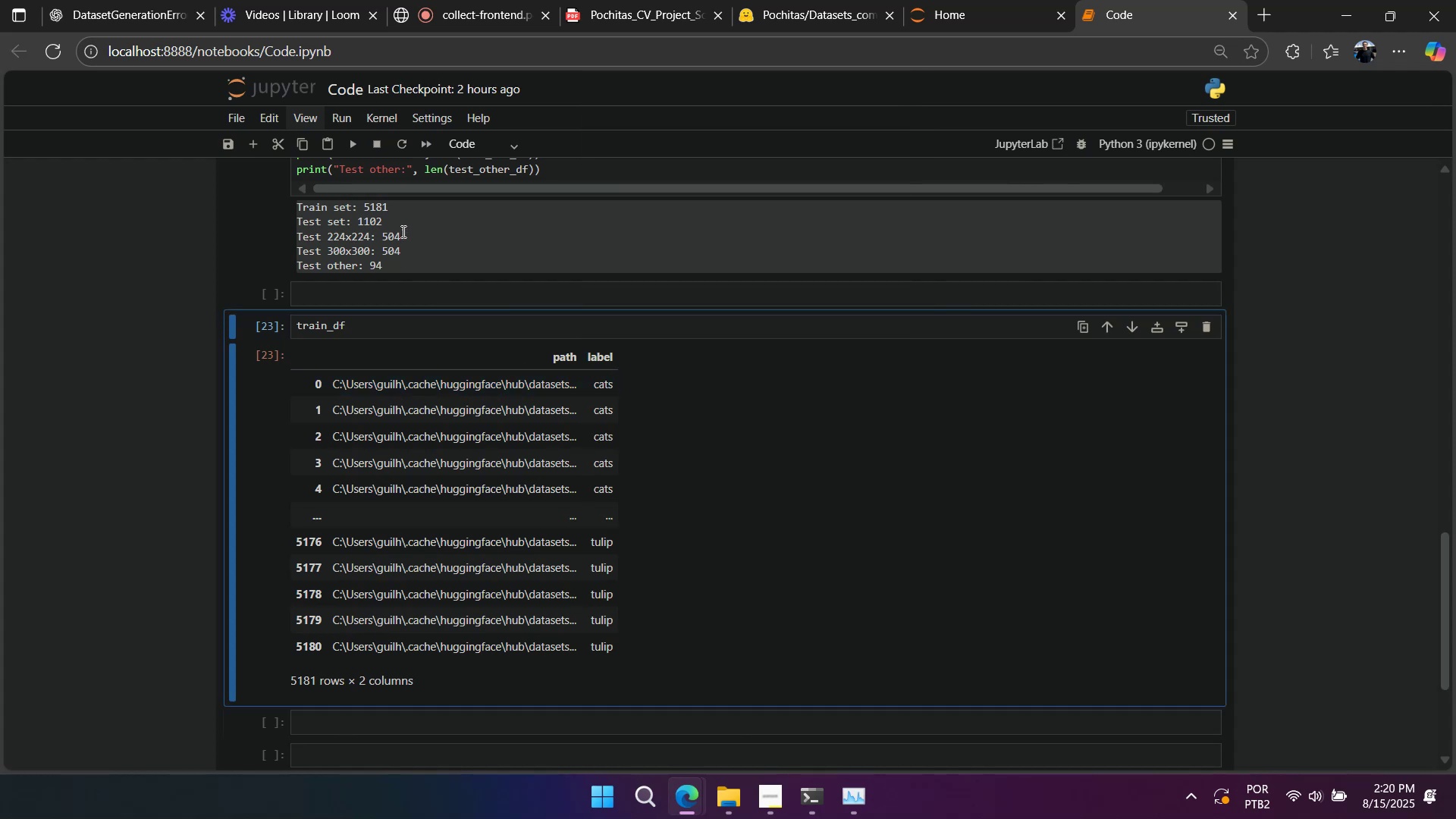 
scroll: coordinate [403, 232], scroll_direction: up, amount: 1.0
 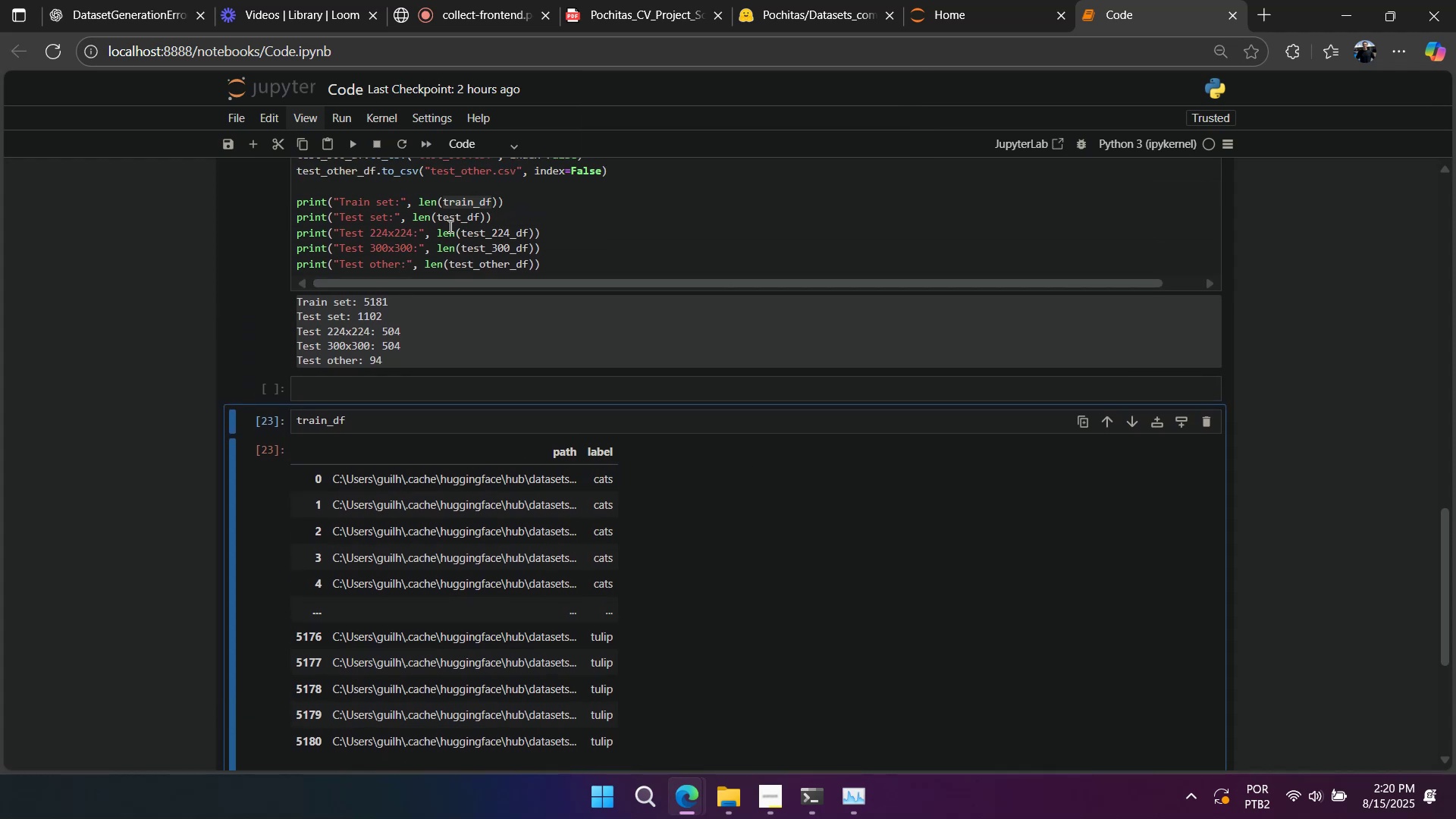 
double_click([458, 222])
 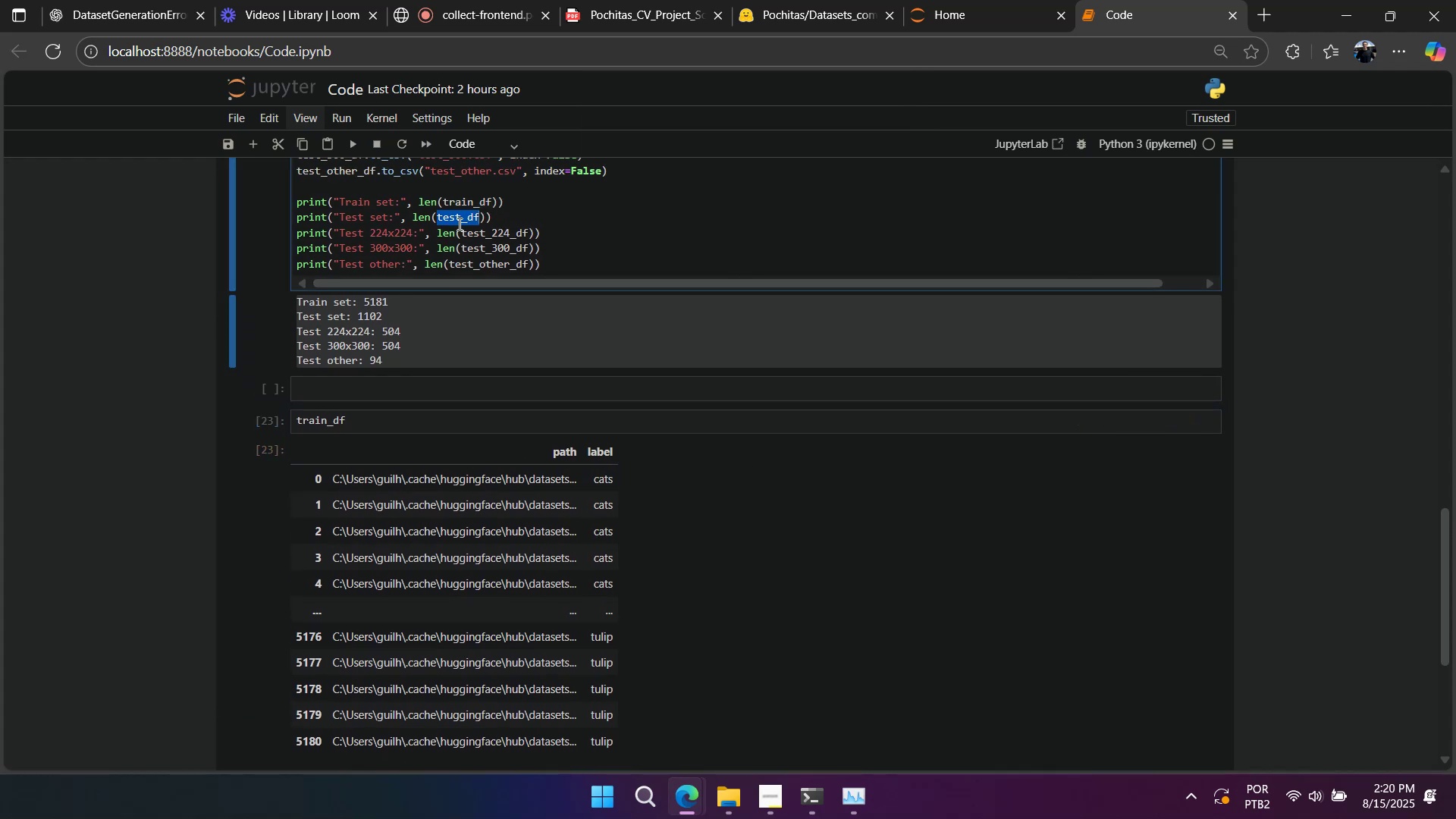 
key(Control+ControlLeft)
 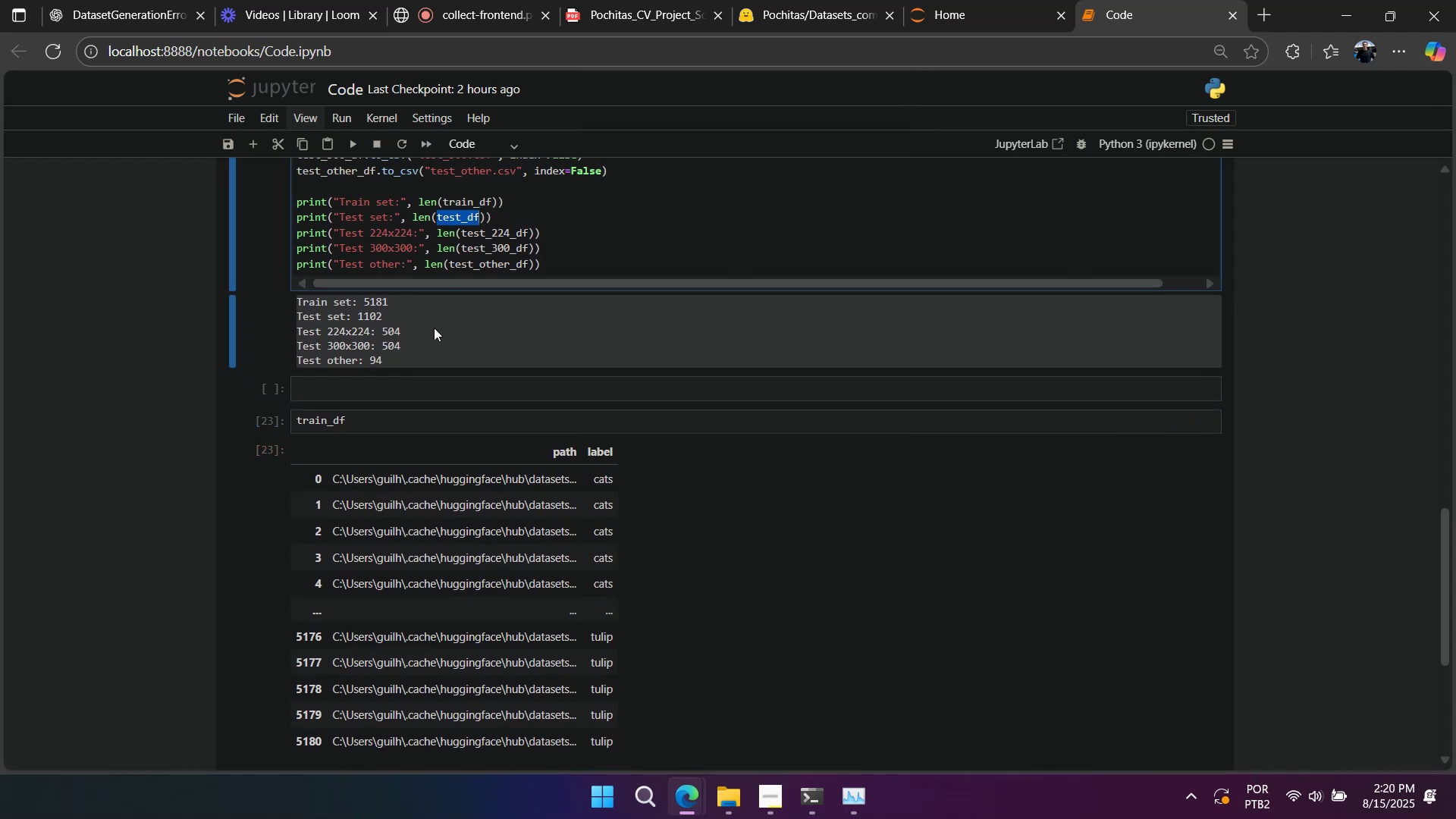 
key(Control+C)
 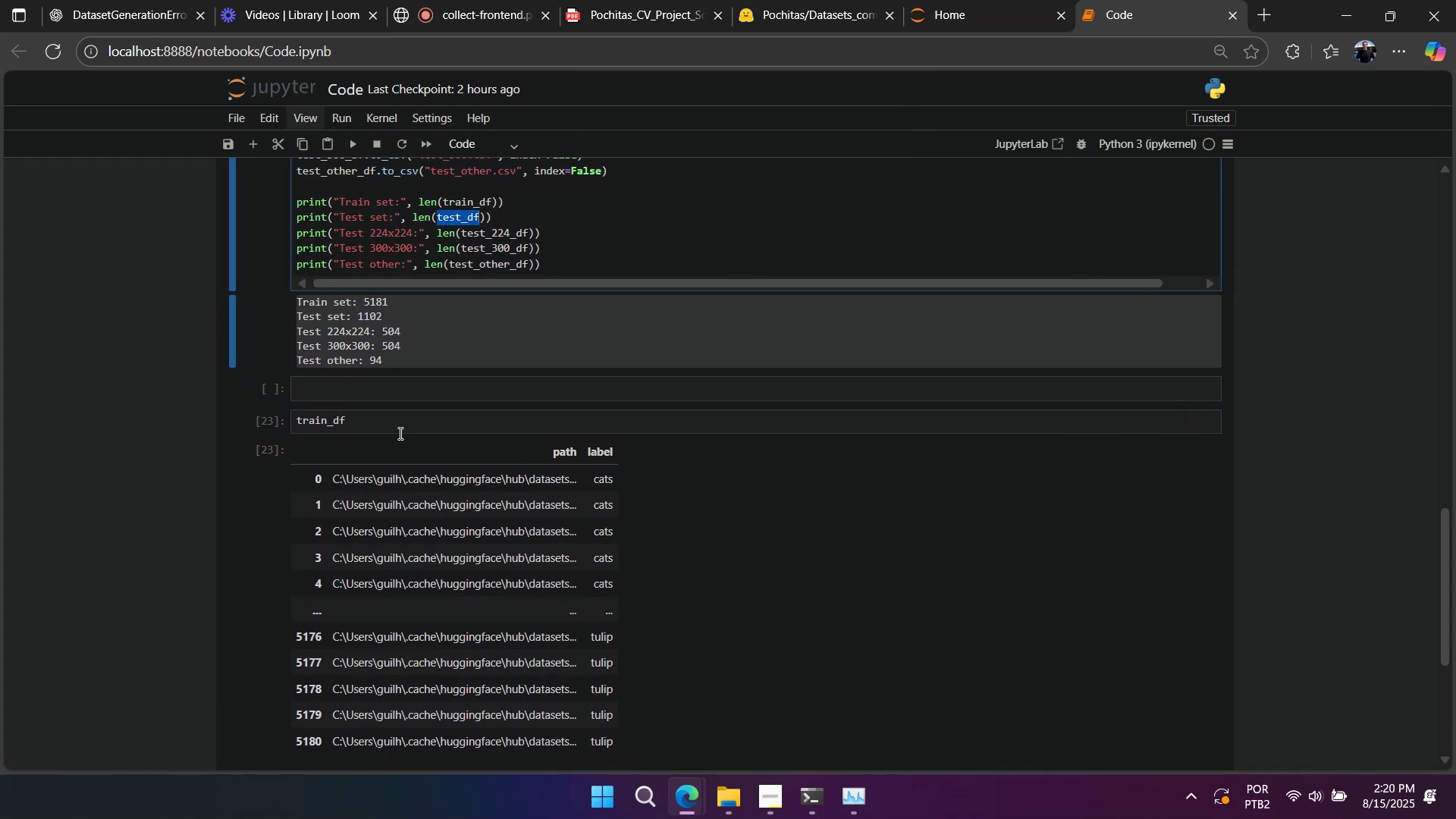 
key(Control+A)
 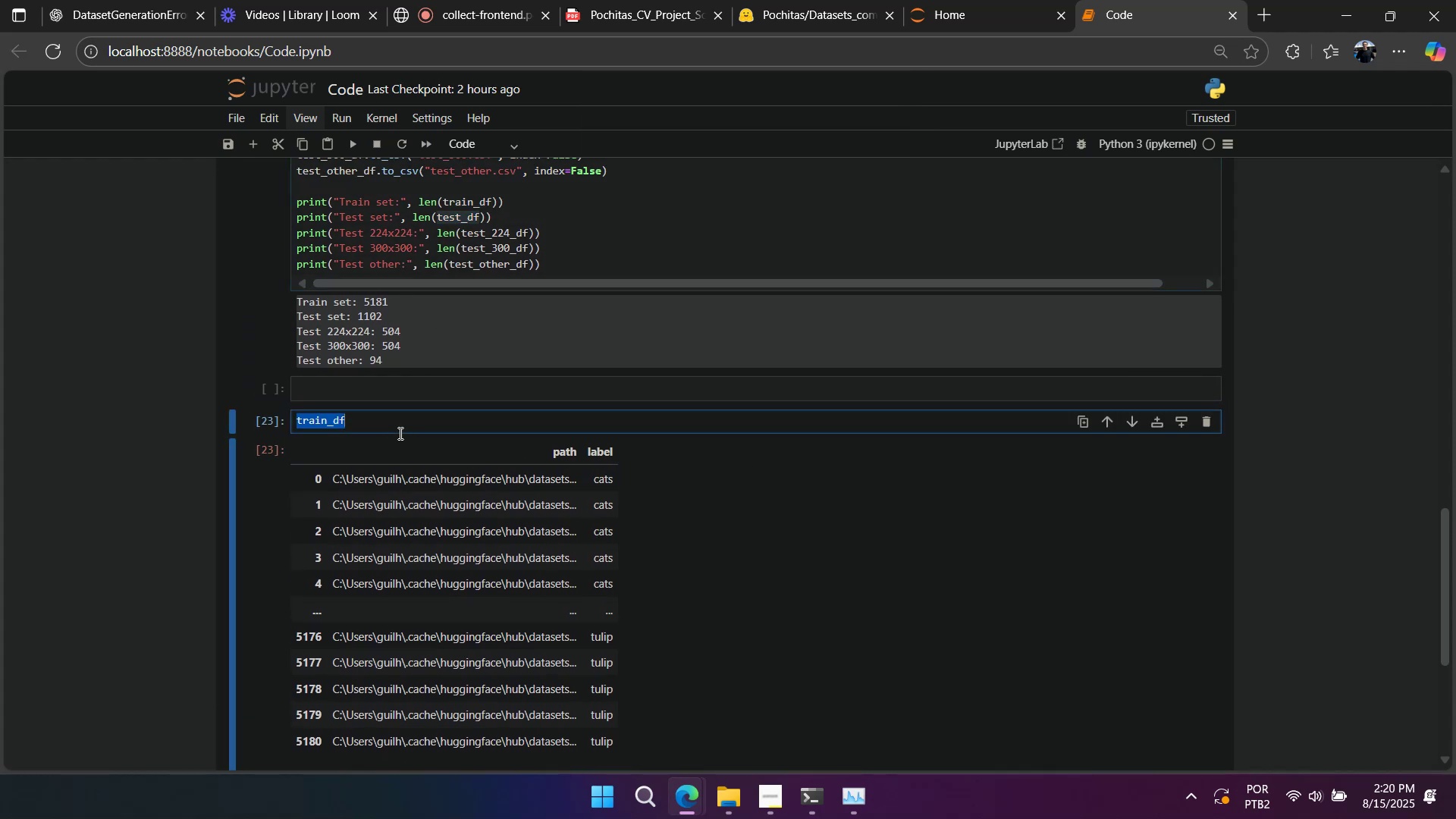 
key(Control+V)
 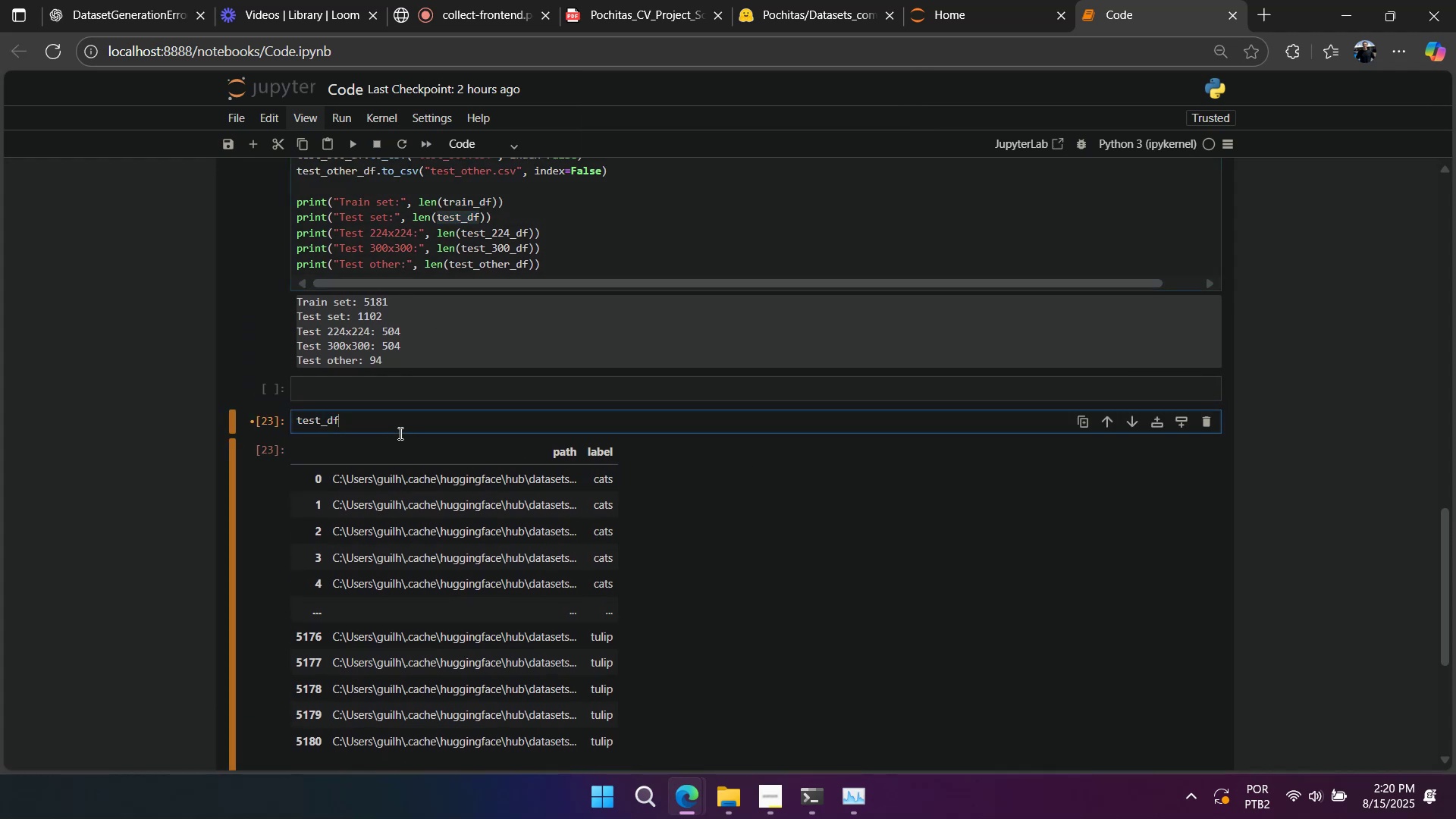 
key(Shift+Enter)
 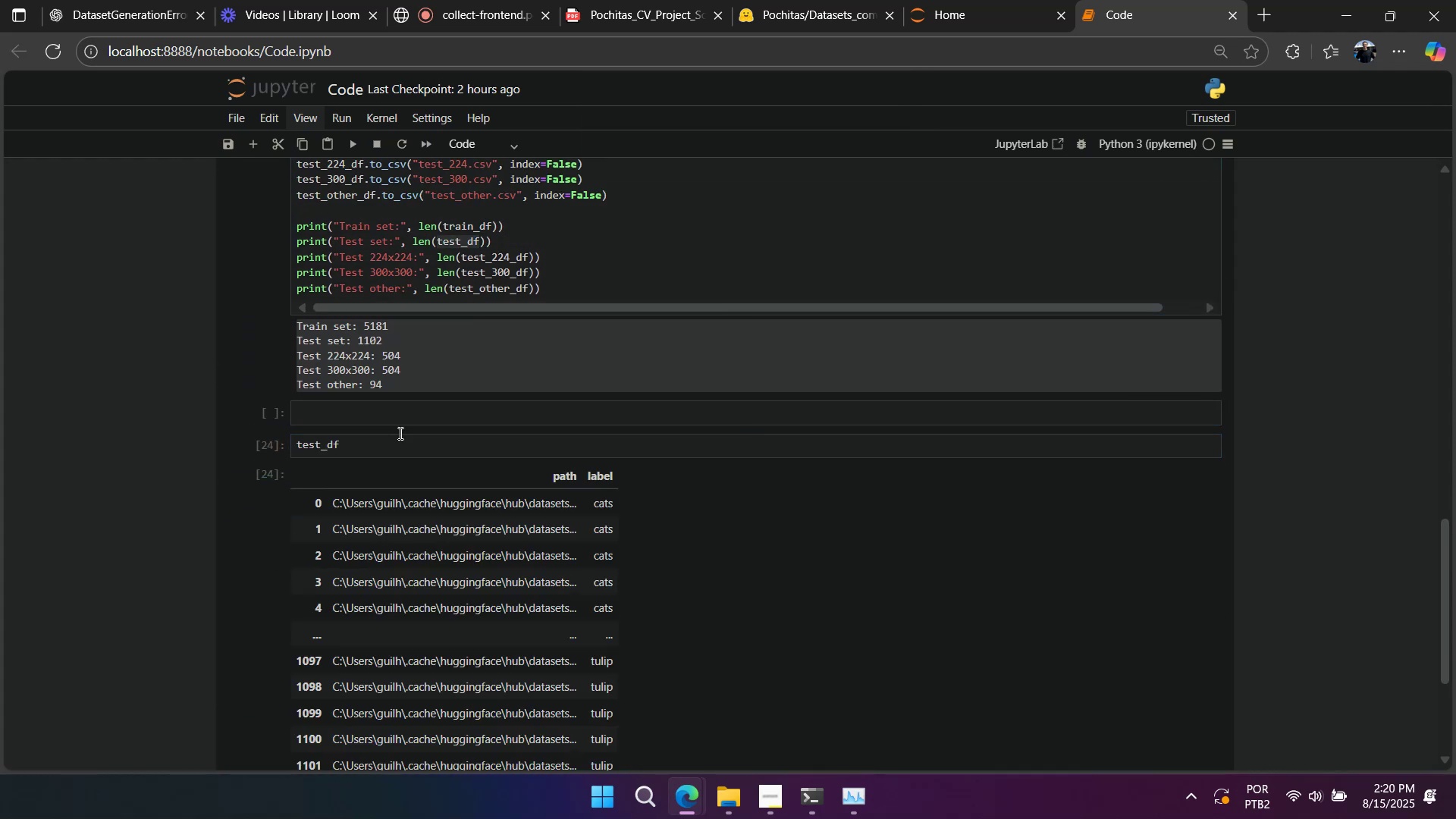 
scroll: coordinate [416, 413], scroll_direction: down, amount: 1.0
 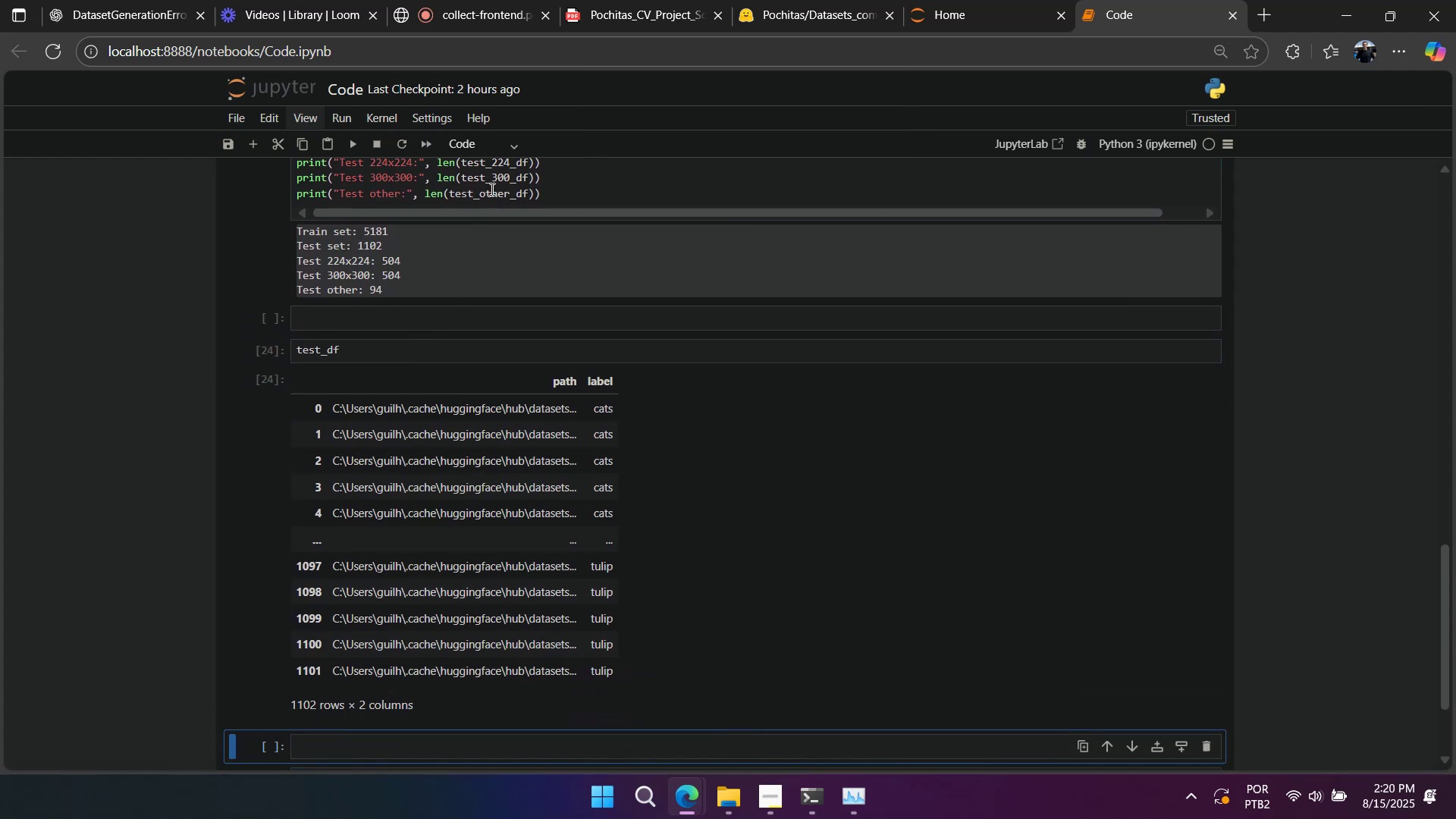 
left_click([491, 184])
 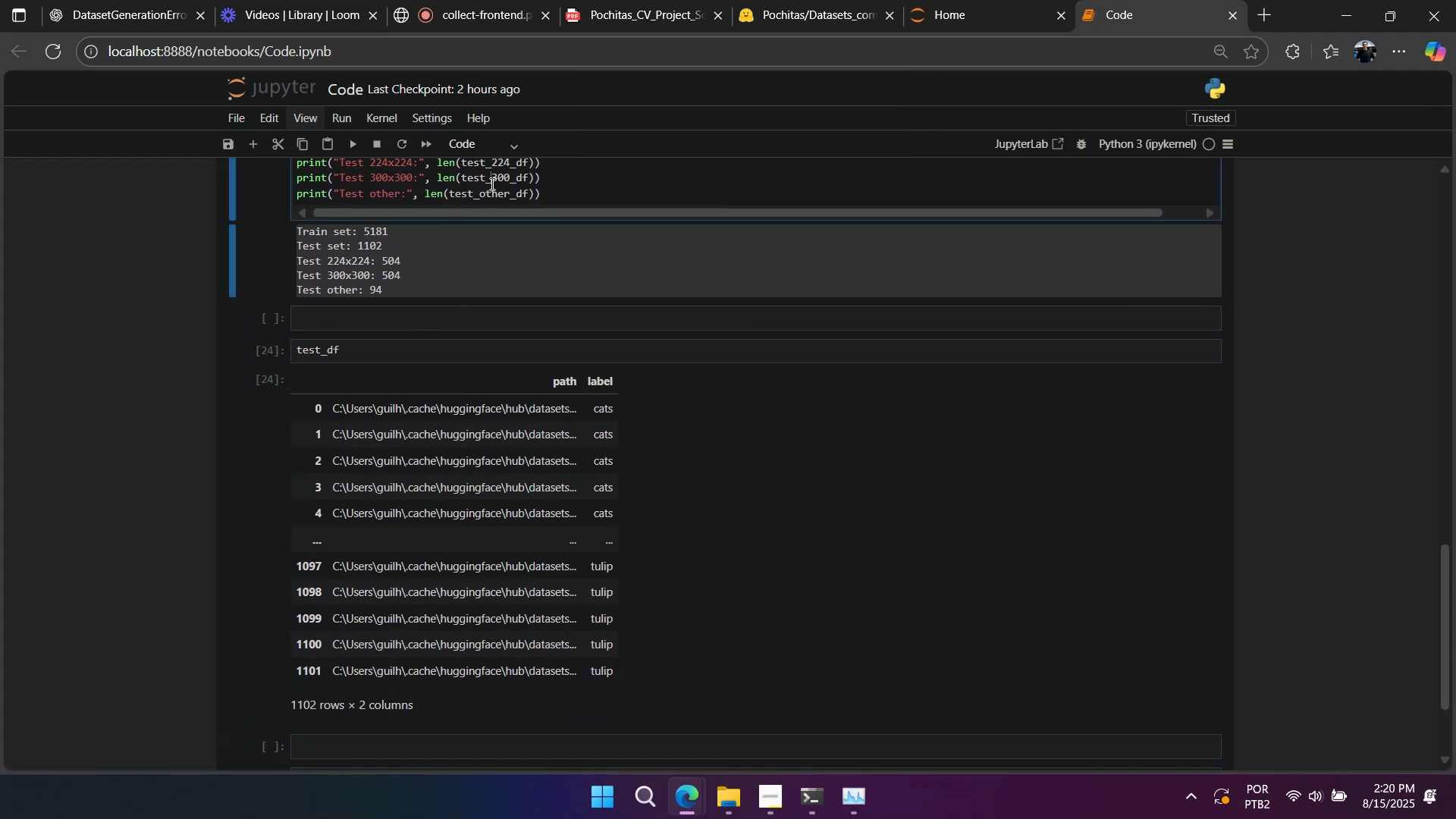 
left_click([491, 184])
 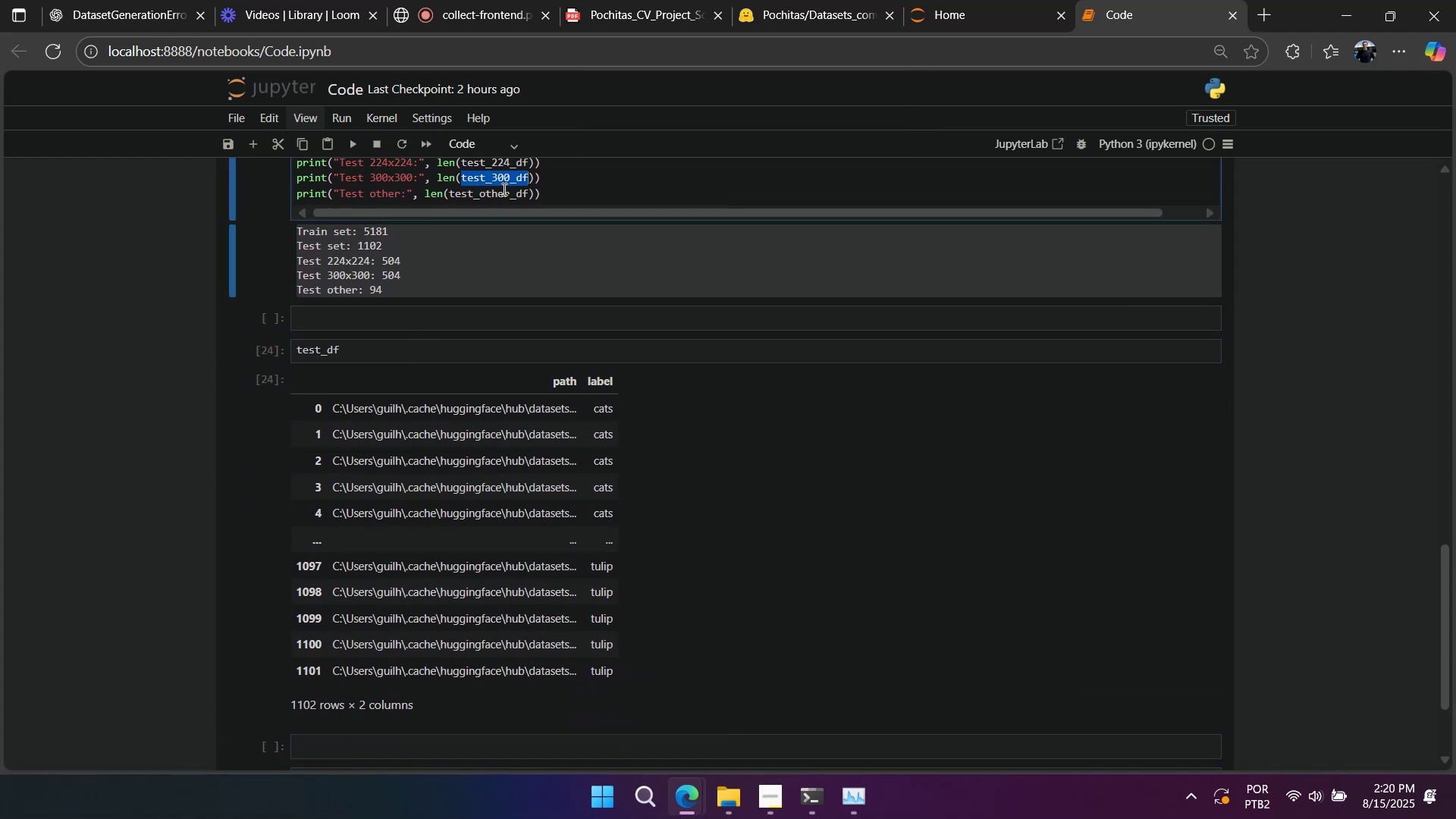 
scroll: coordinate [512, 199], scroll_direction: up, amount: 1.0
 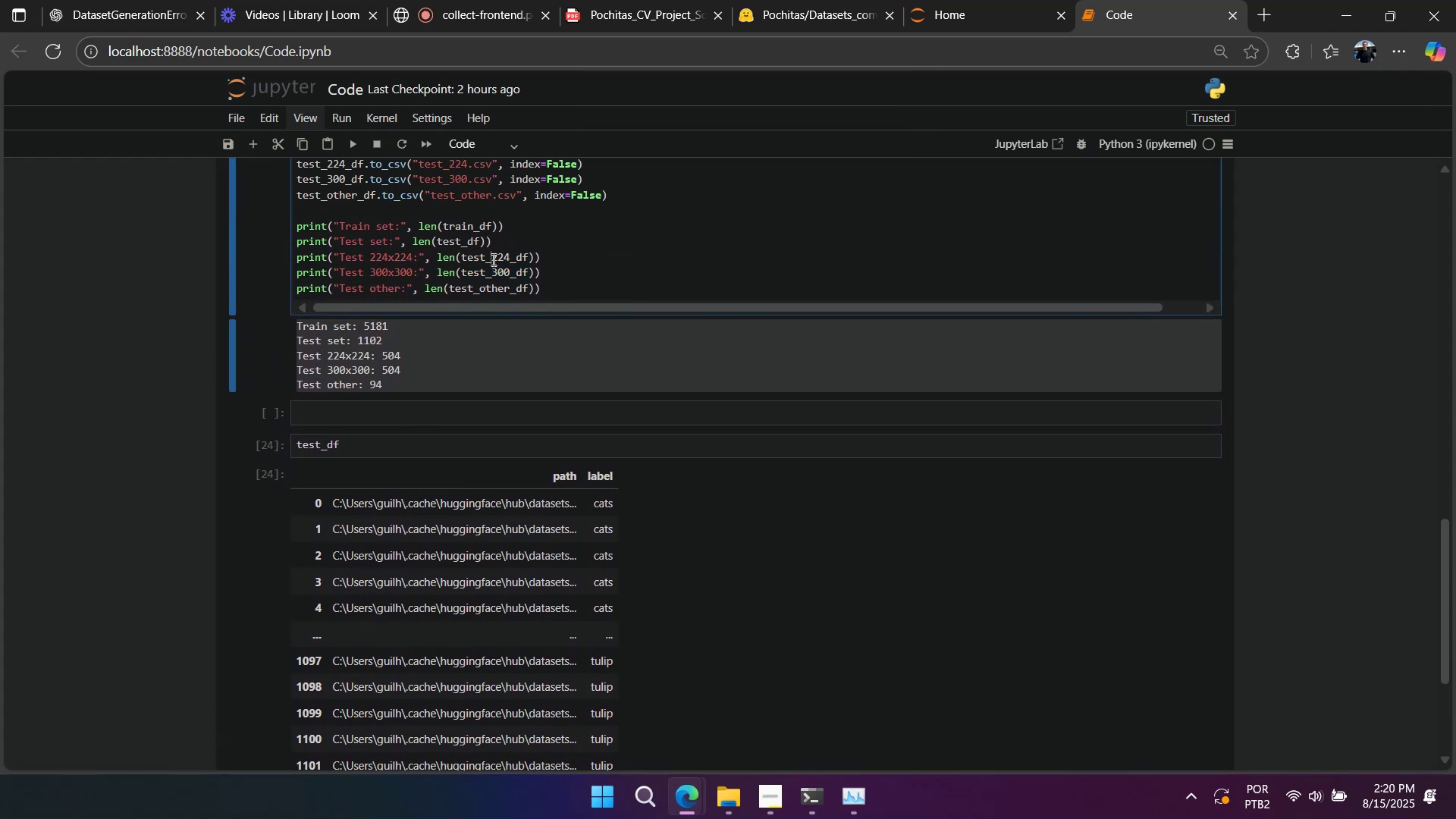 
double_click([492, 259])
 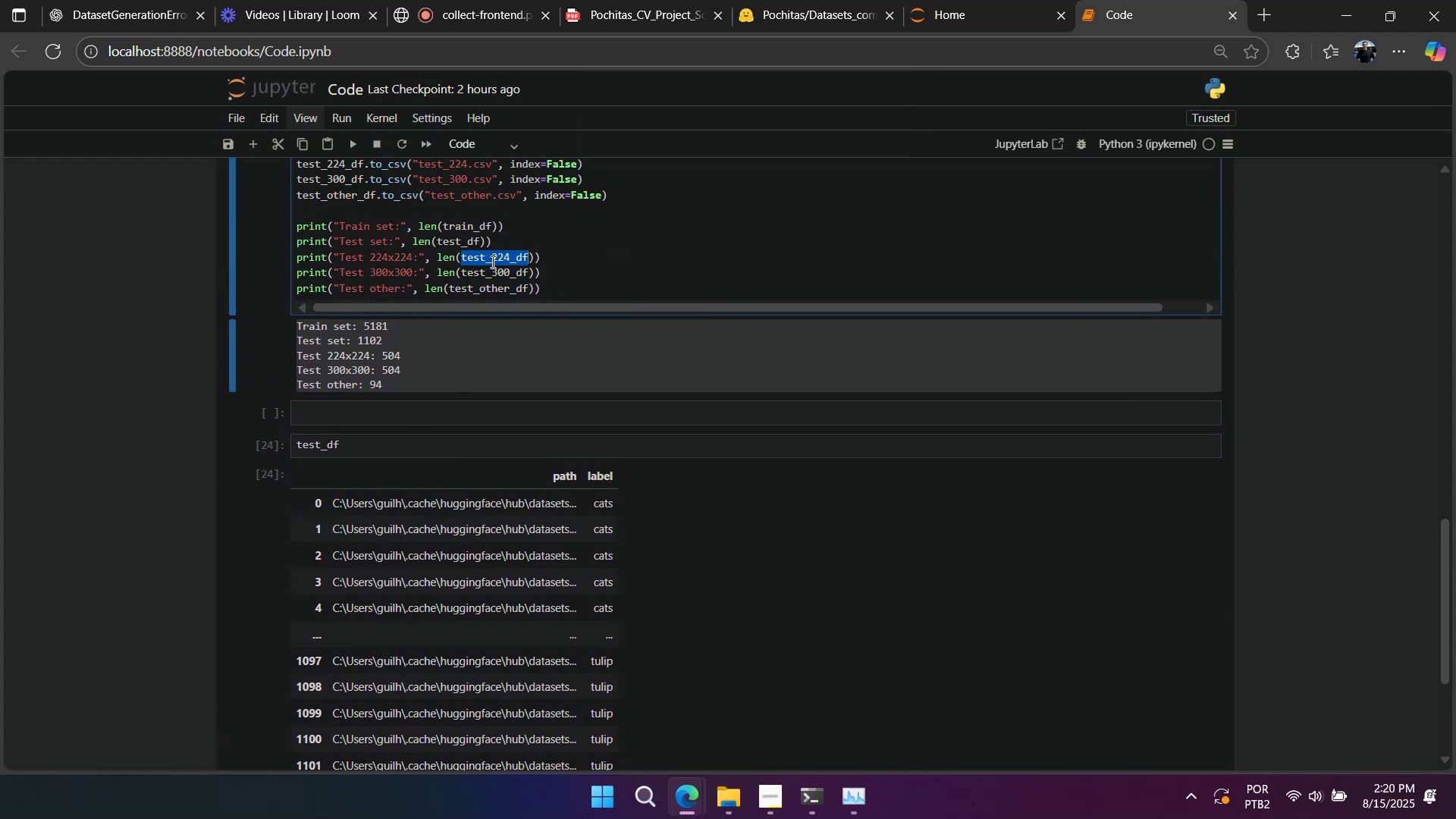 
key(Control+ControlLeft)
 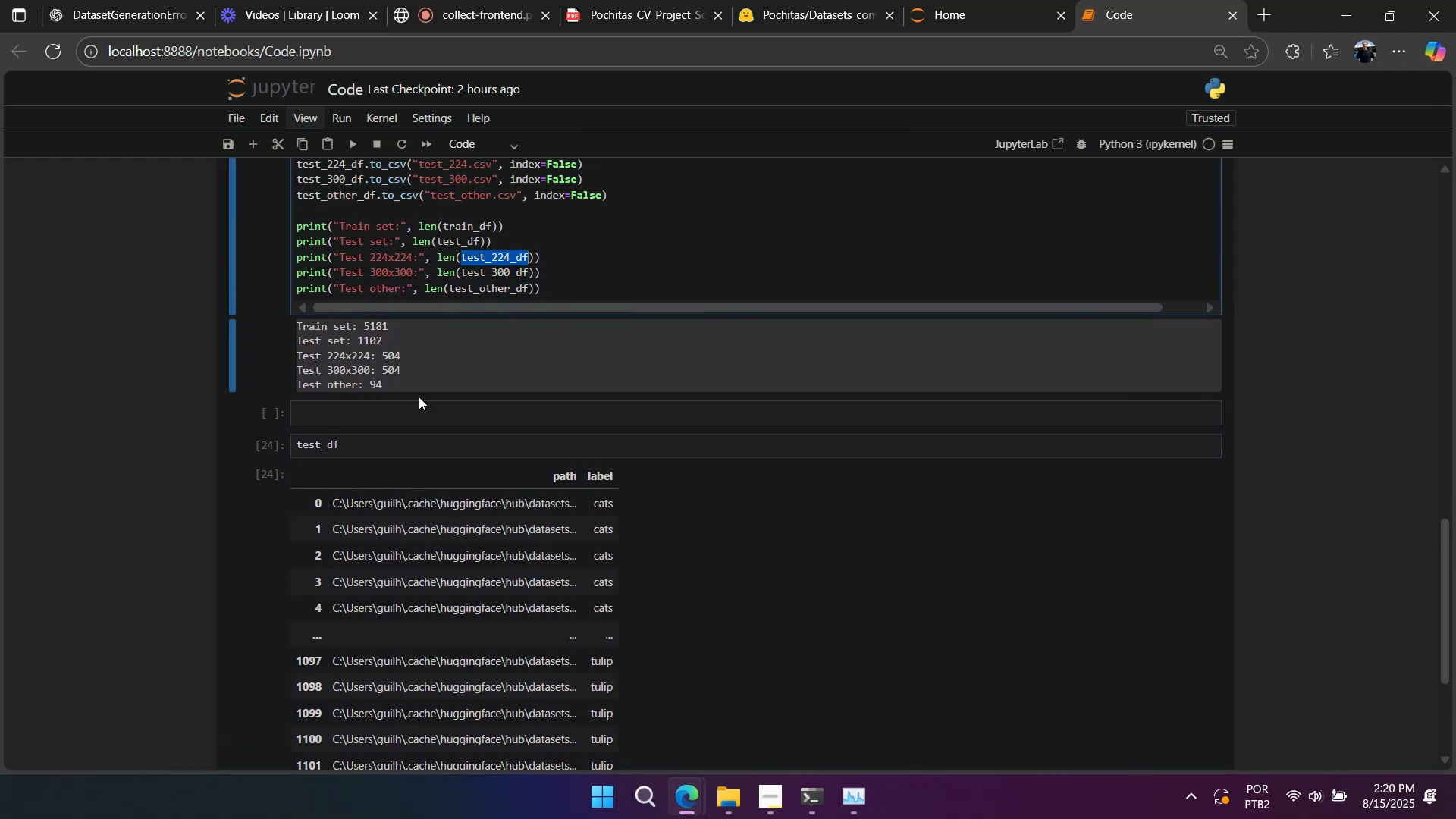 
key(Control+C)
 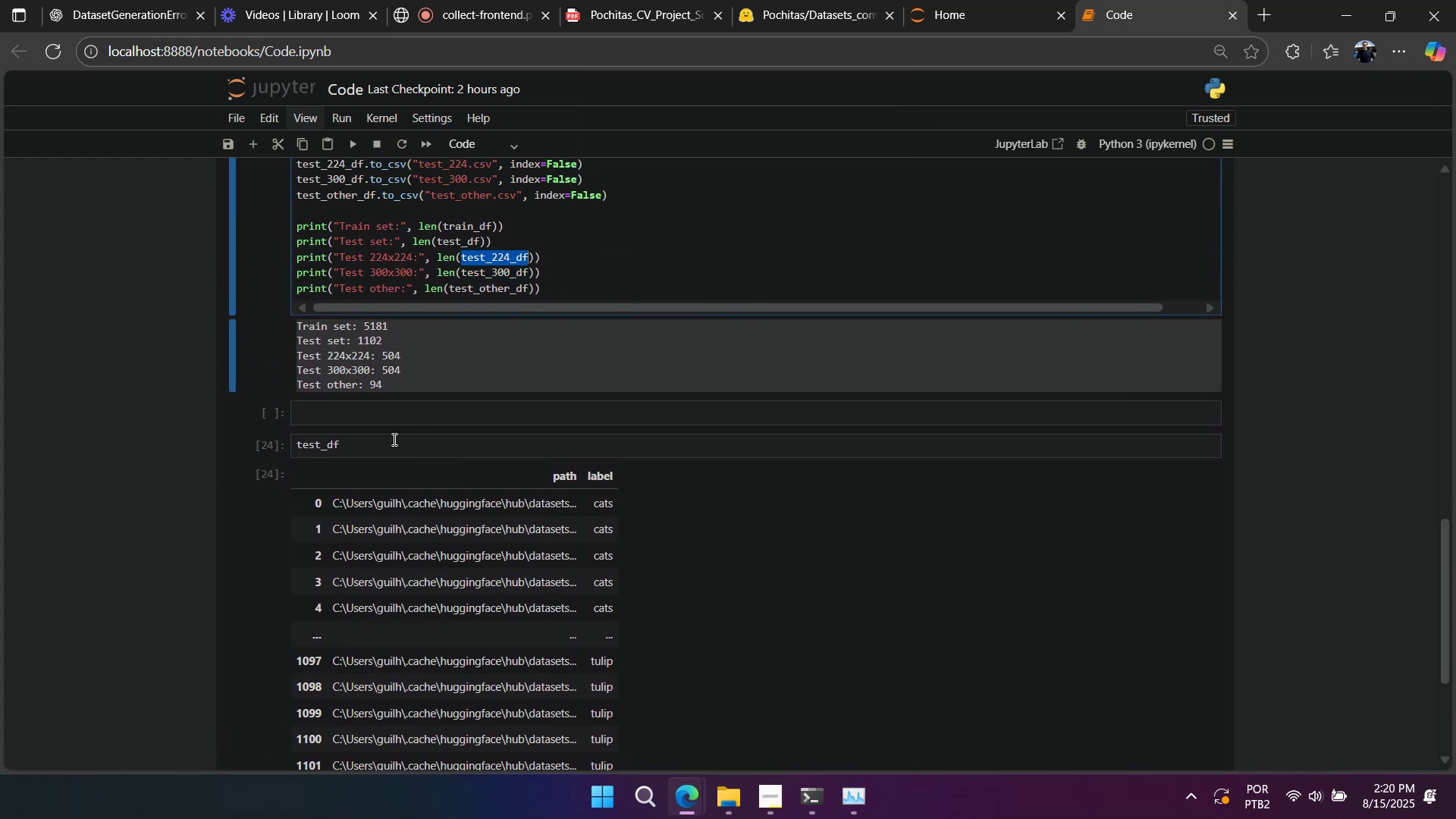 
left_click([393, 439])
 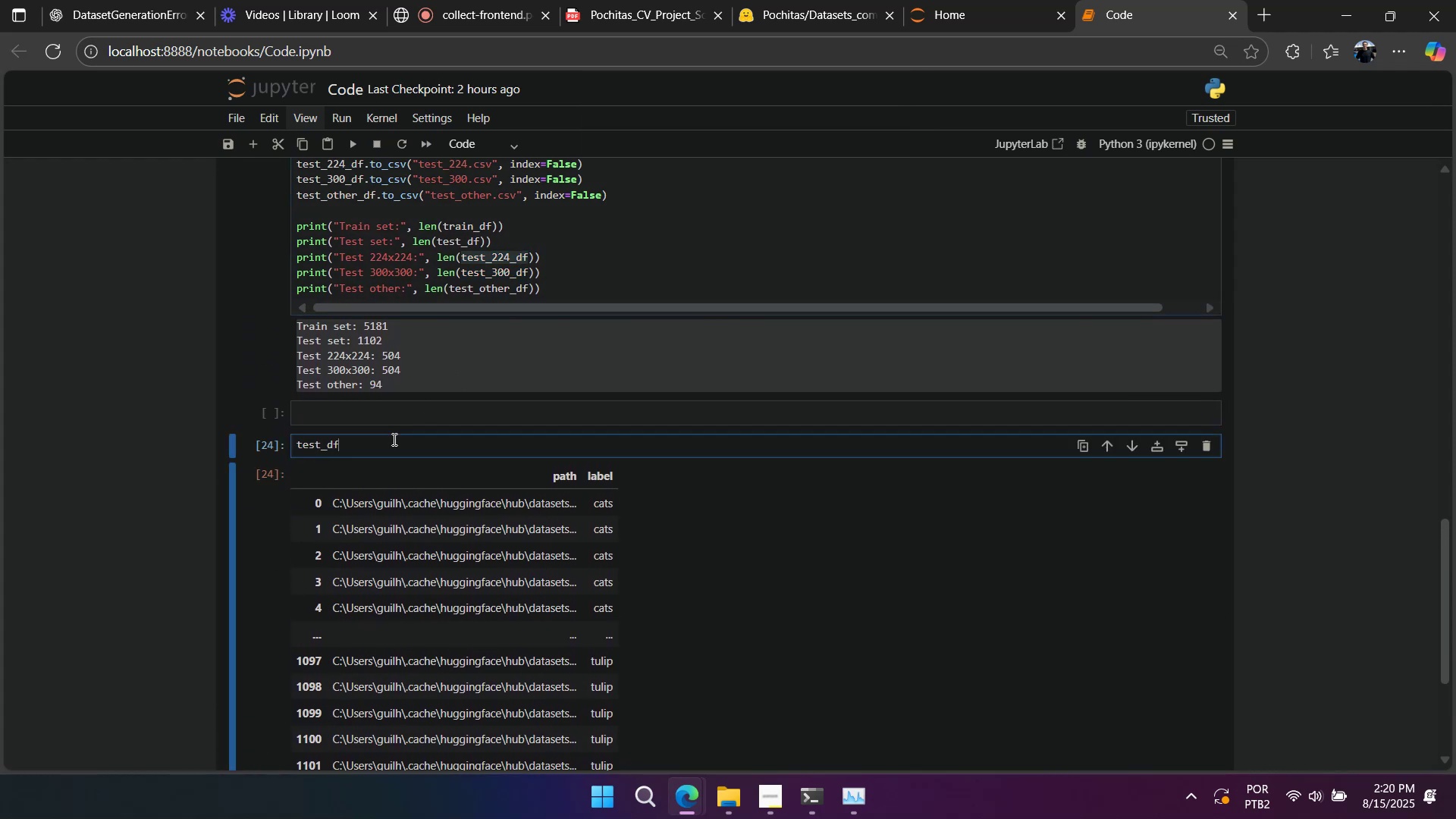 
key(Control+ControlLeft)
 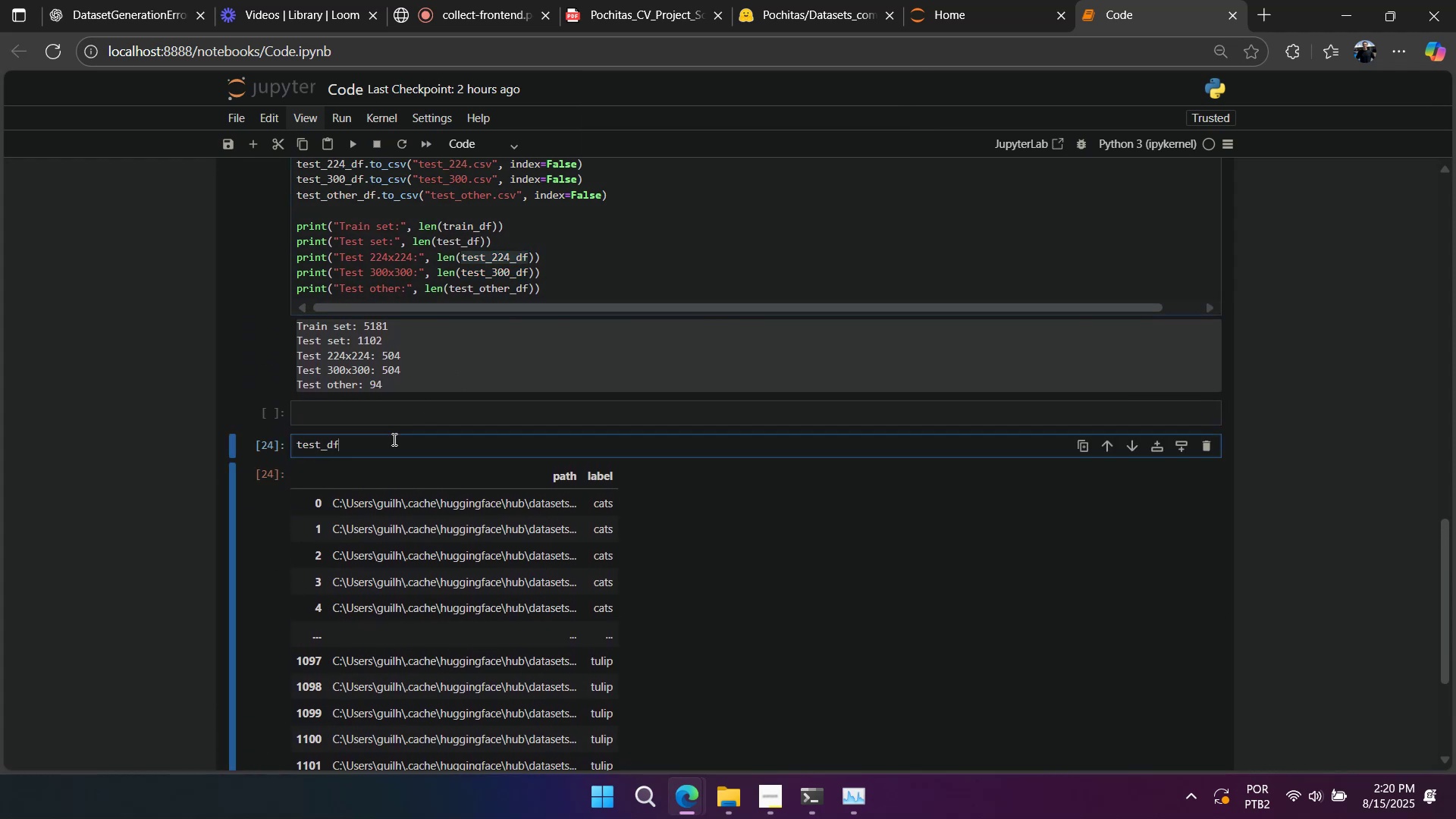 
key(Control+A)
 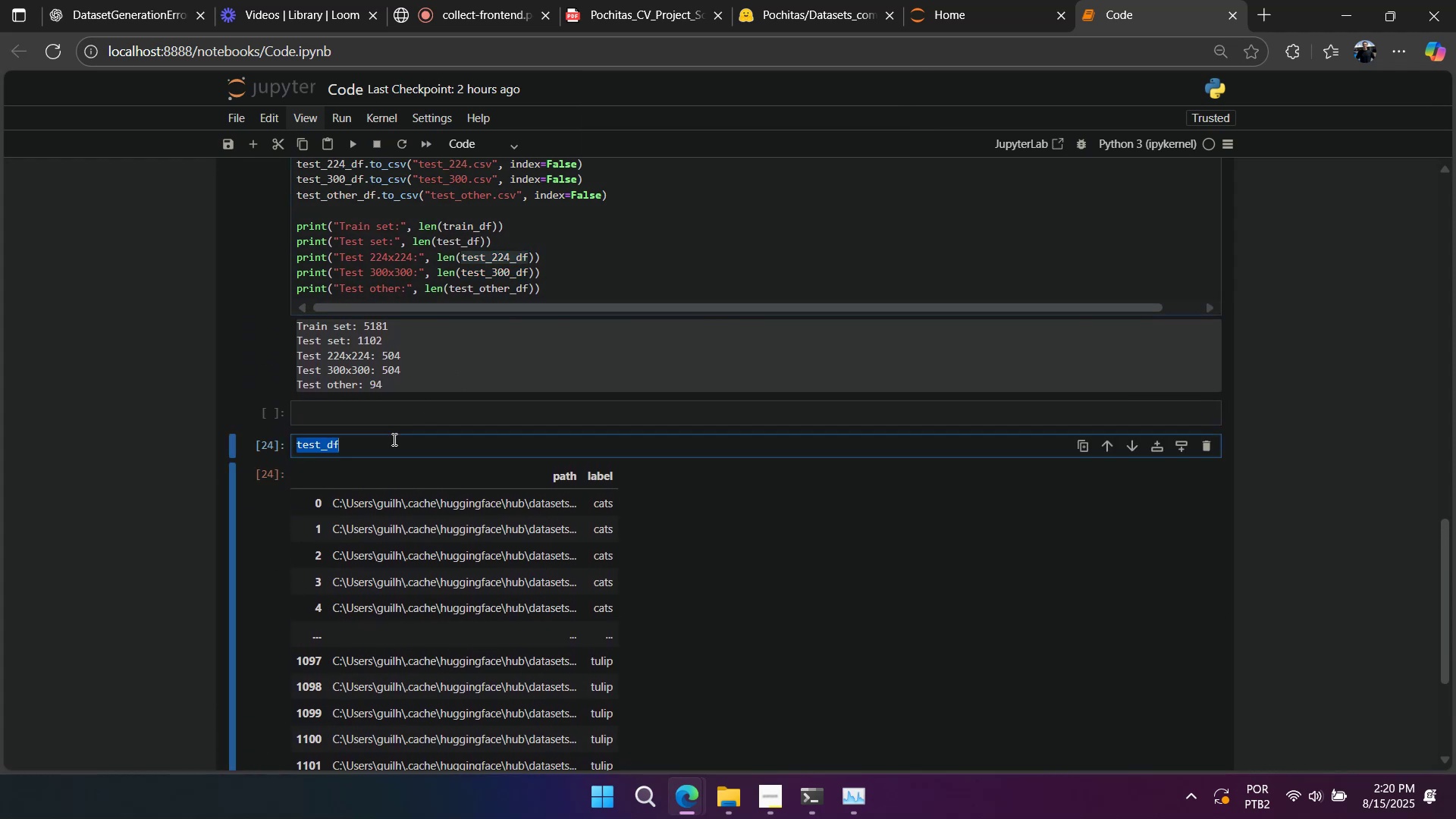 
key(Control+V)
 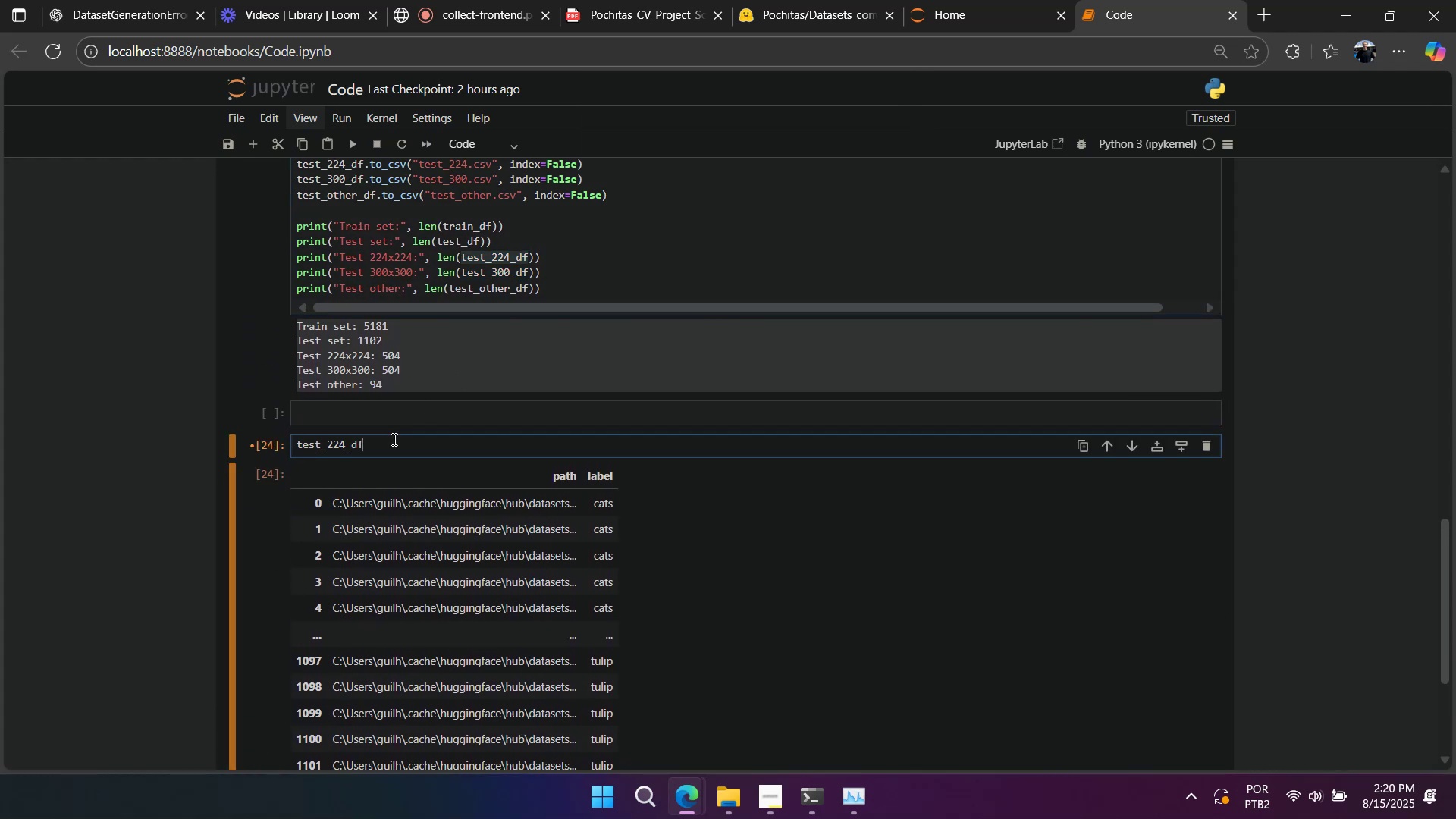 
key(Shift+Enter)
 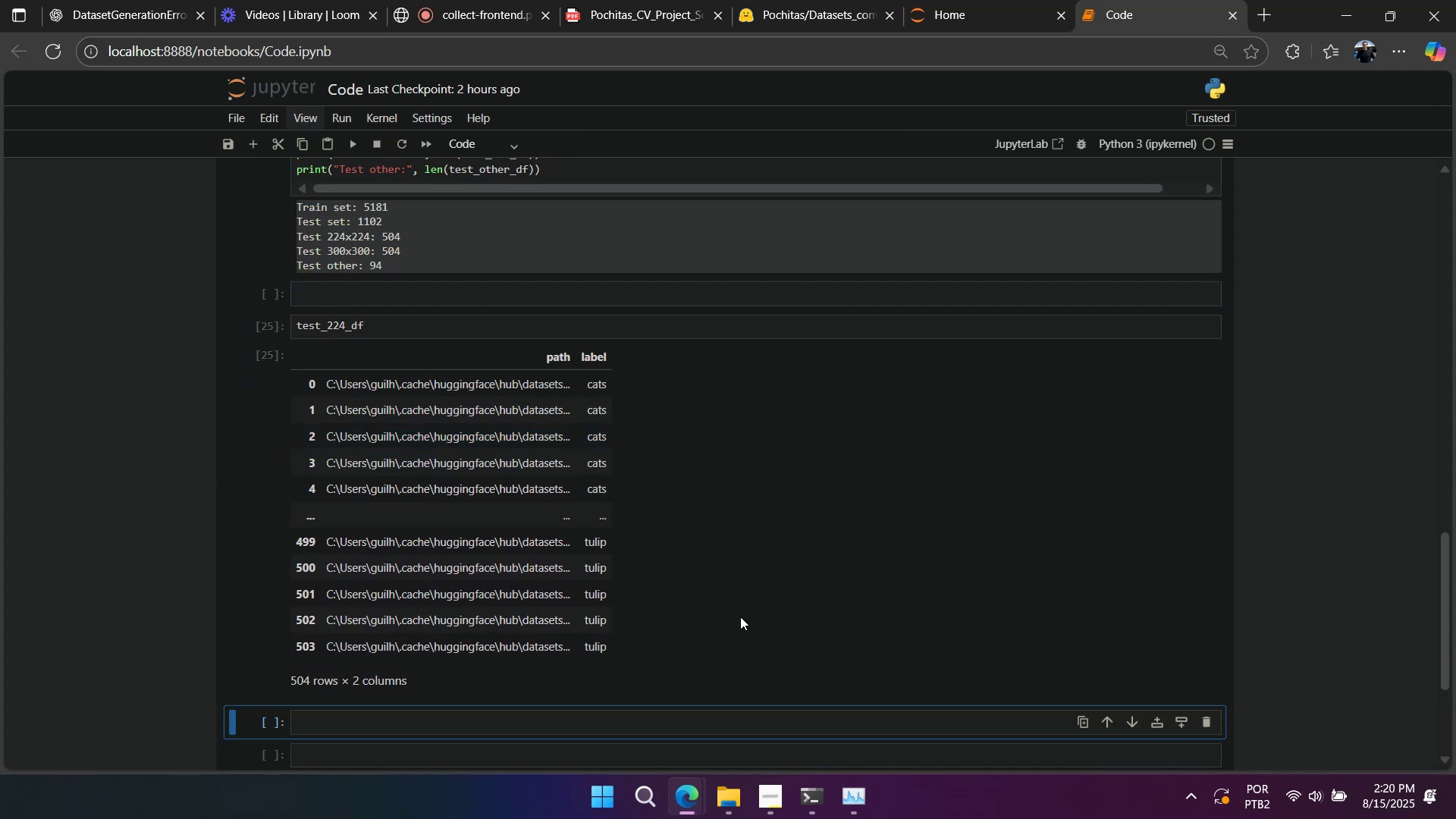 
scroll: coordinate [561, 479], scroll_direction: up, amount: 1.0
 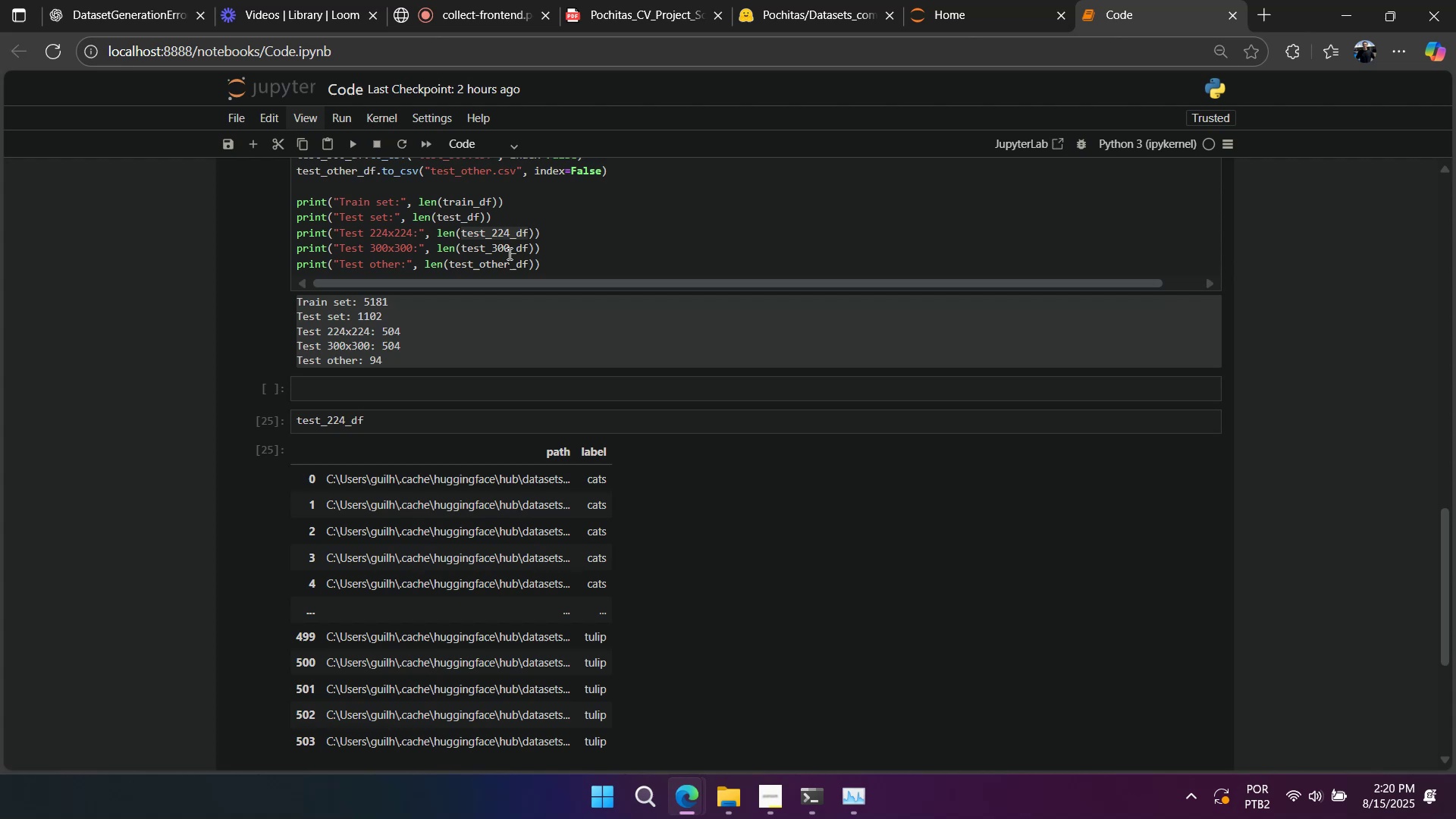 
double_click([508, 248])
 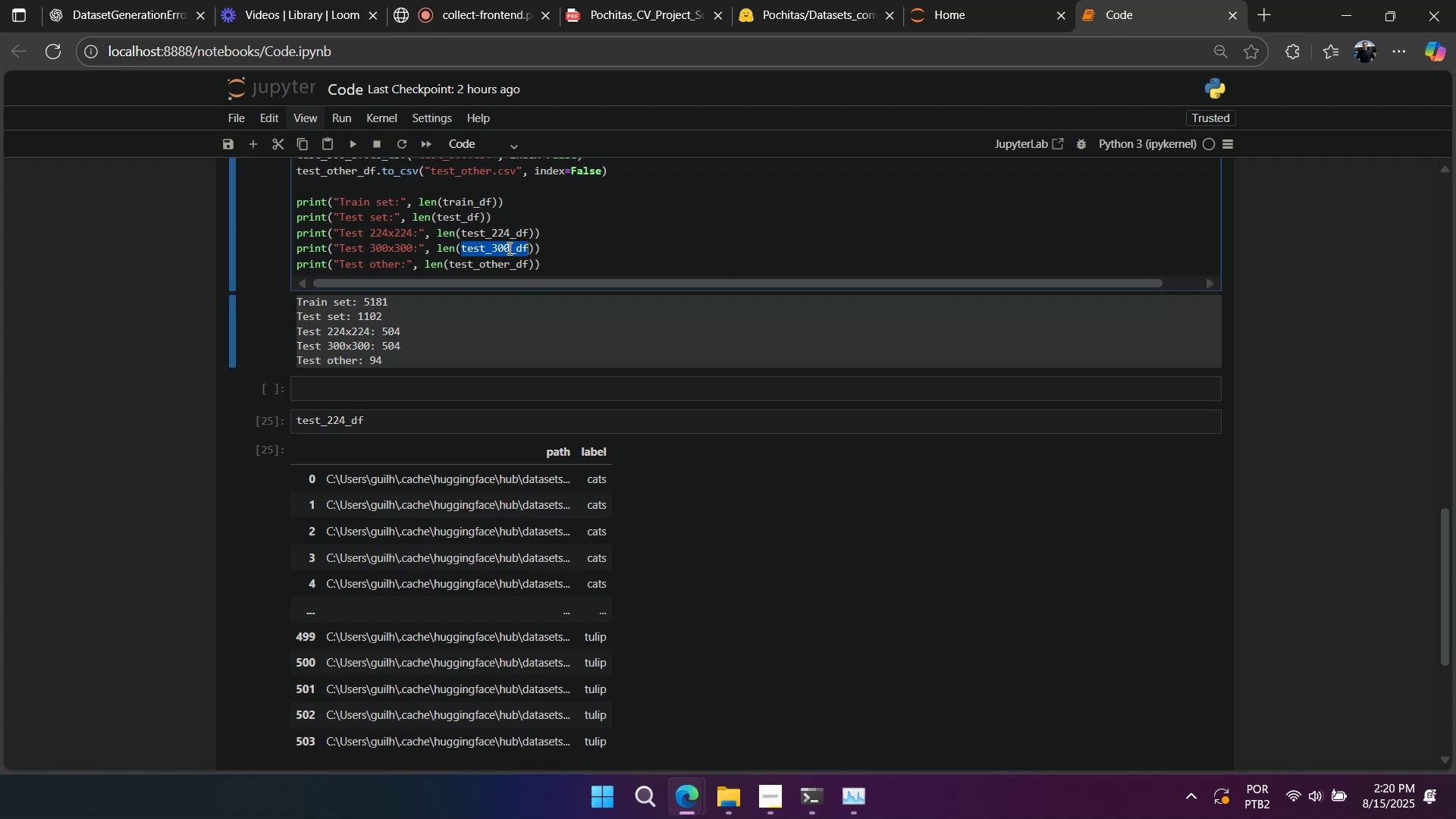 
key(Control+ControlLeft)
 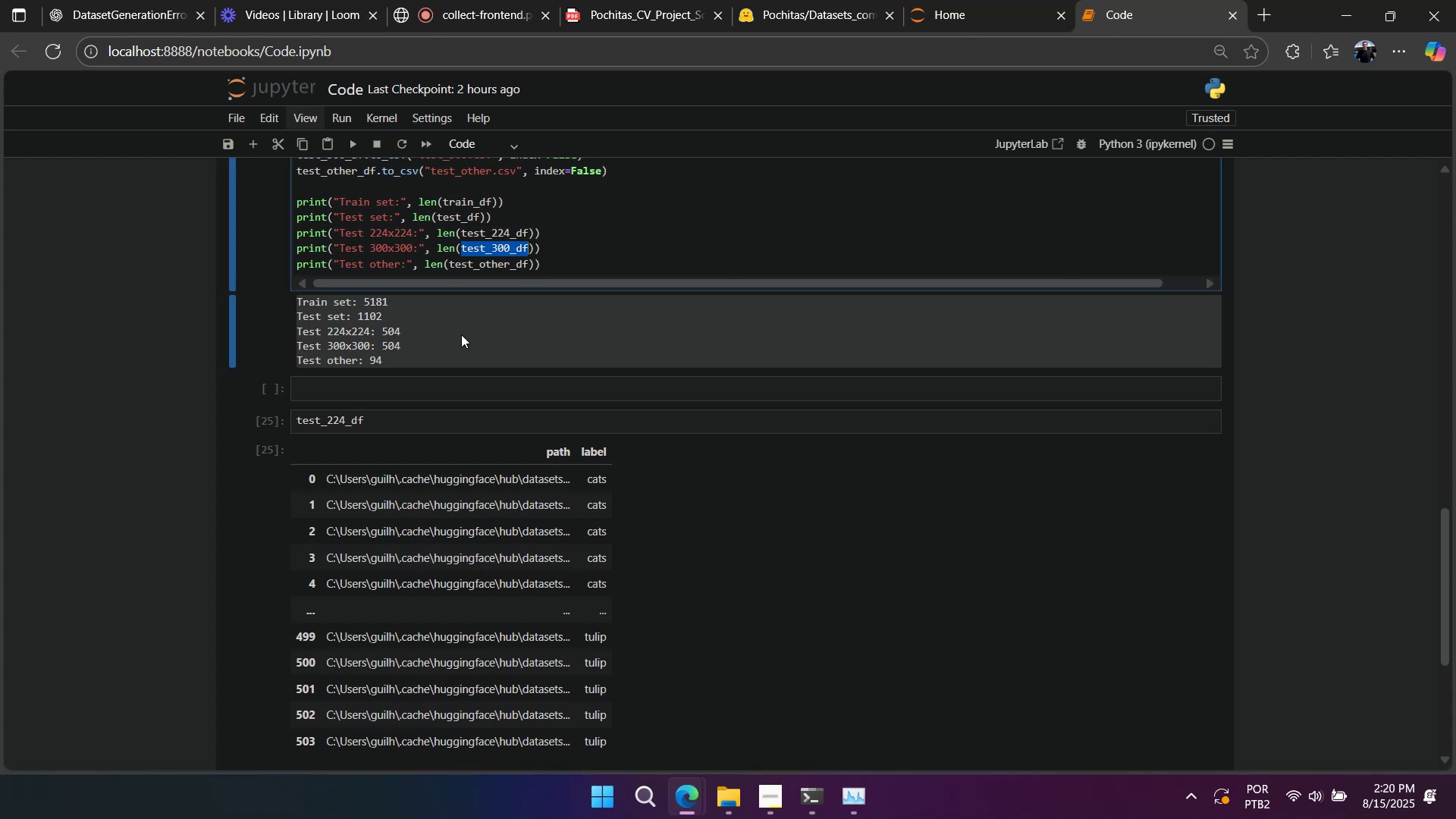 
key(Control+C)
 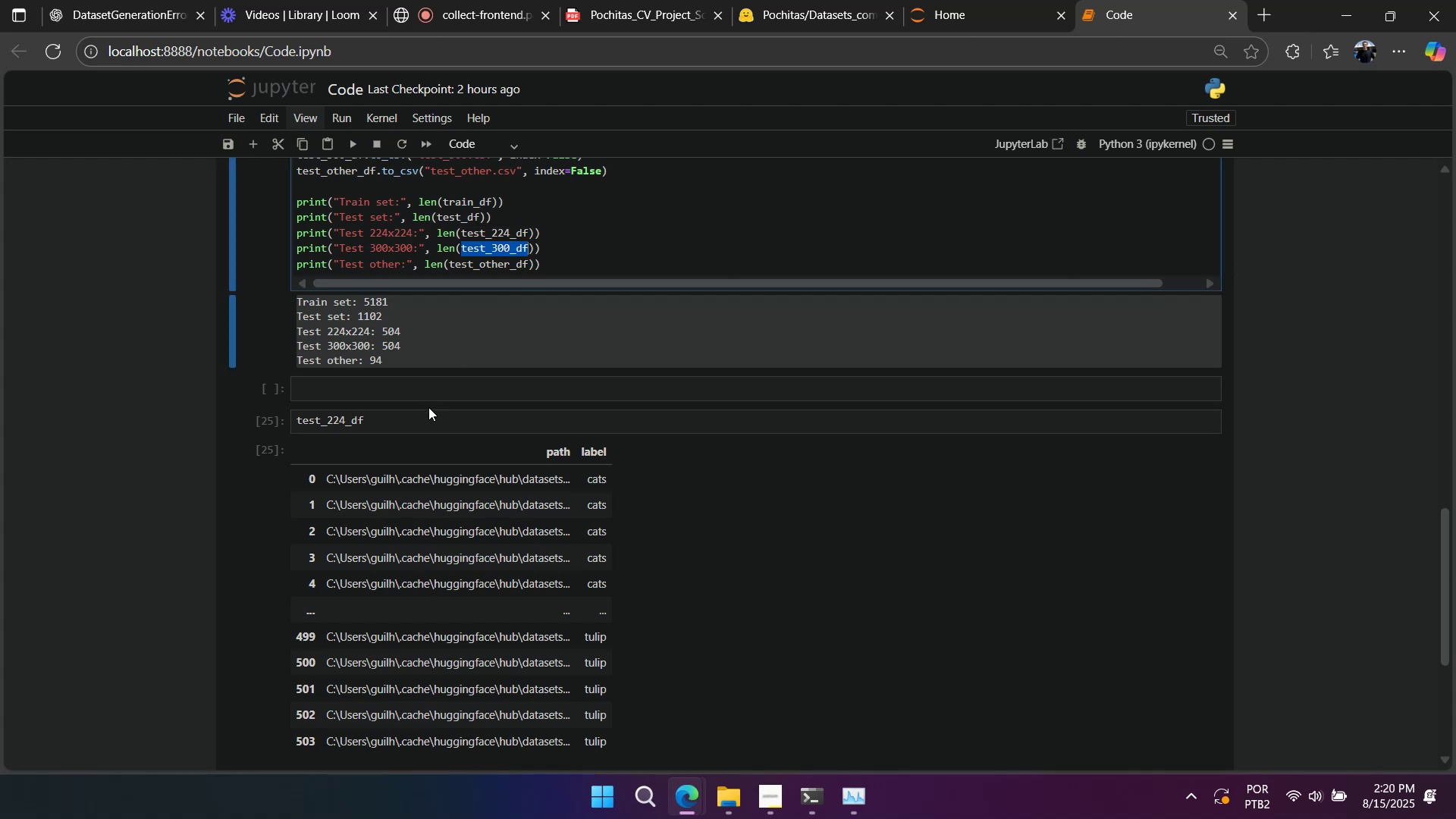 
triple_click([428, 409])
 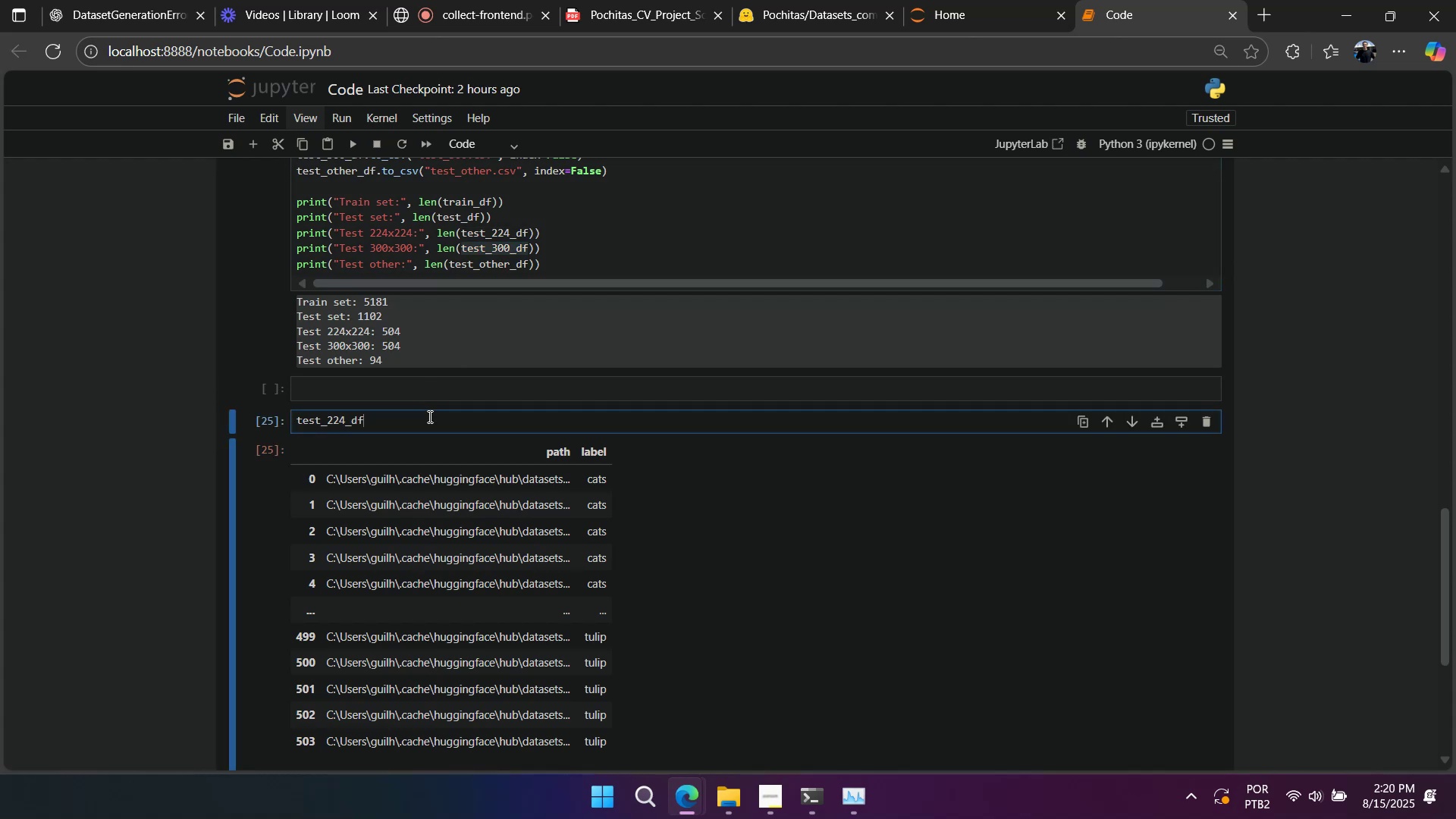 
triple_click([428, 416])
 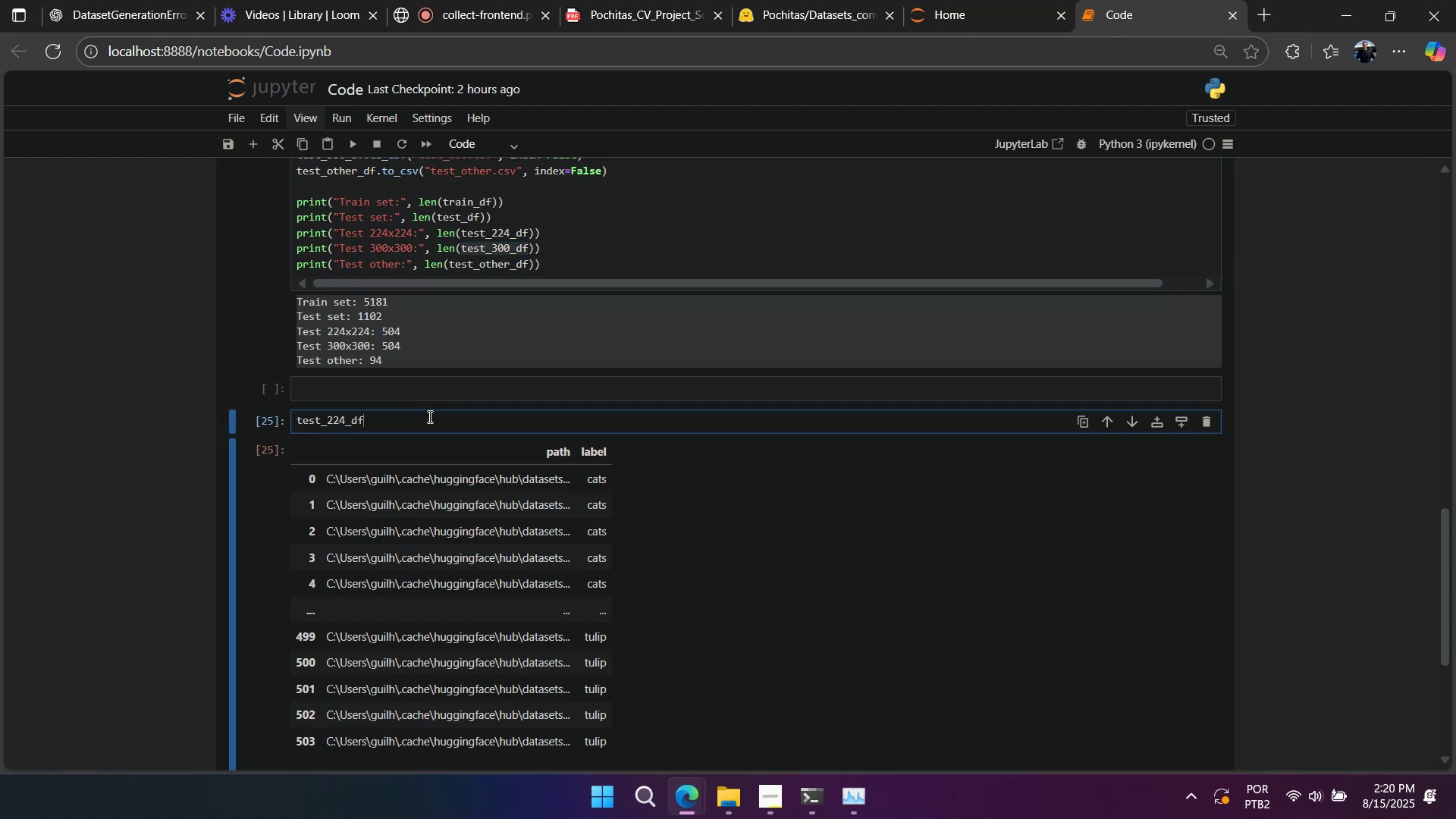 
key(Control+ControlLeft)
 